 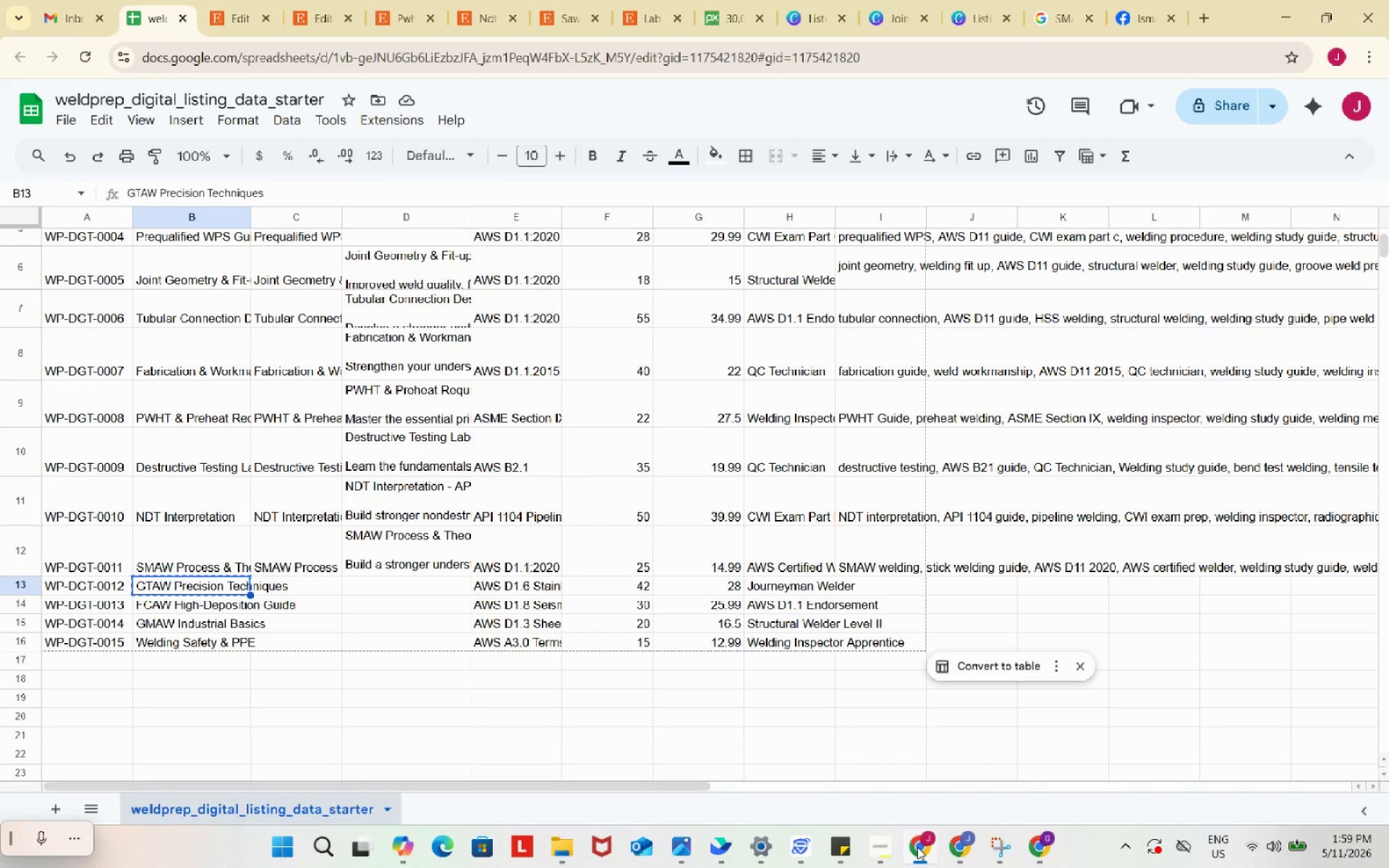 
left_click([885, 716])
 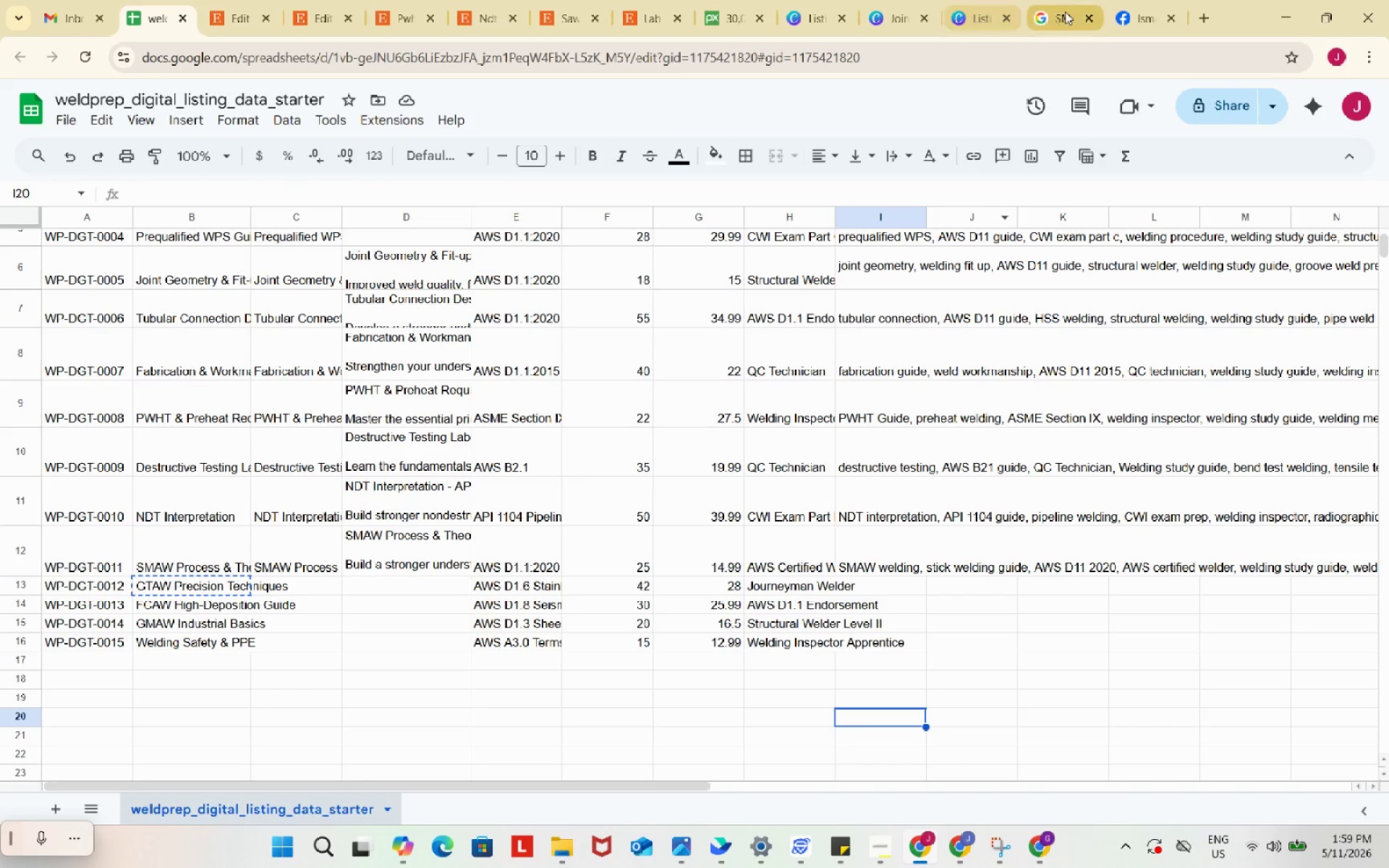 
left_click([1069, 9])
 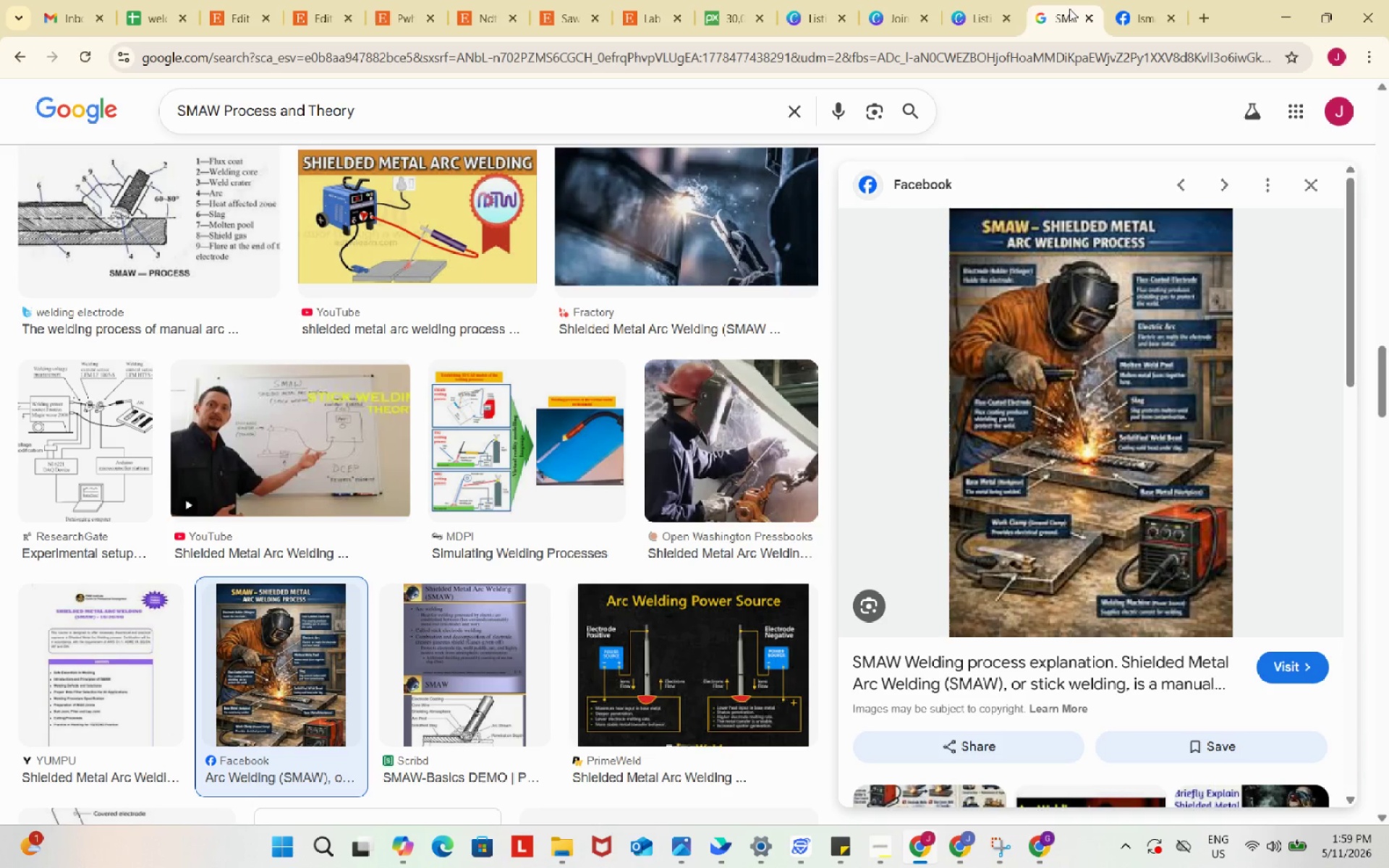 
wait(7.98)
 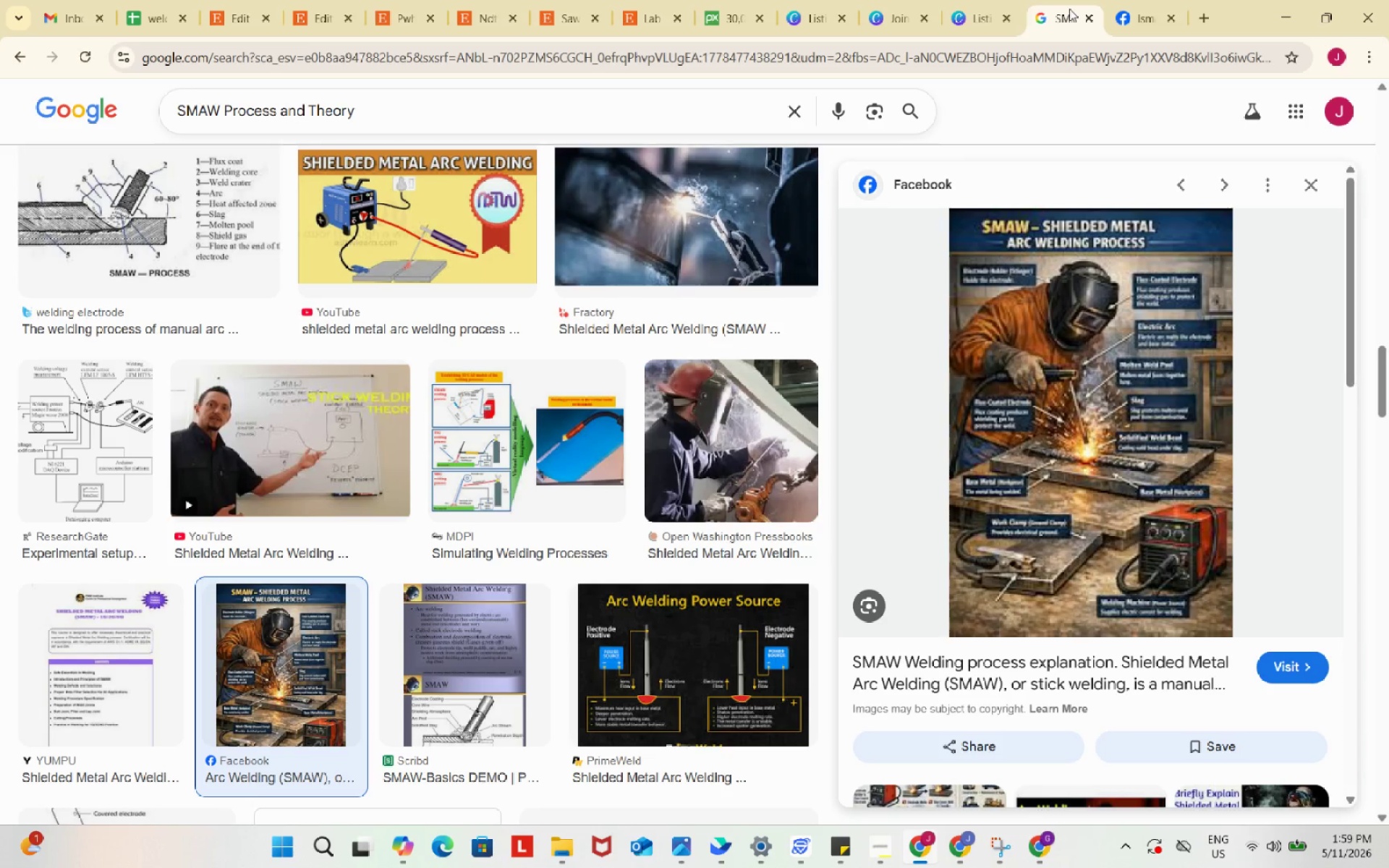 
left_click([785, 62])
 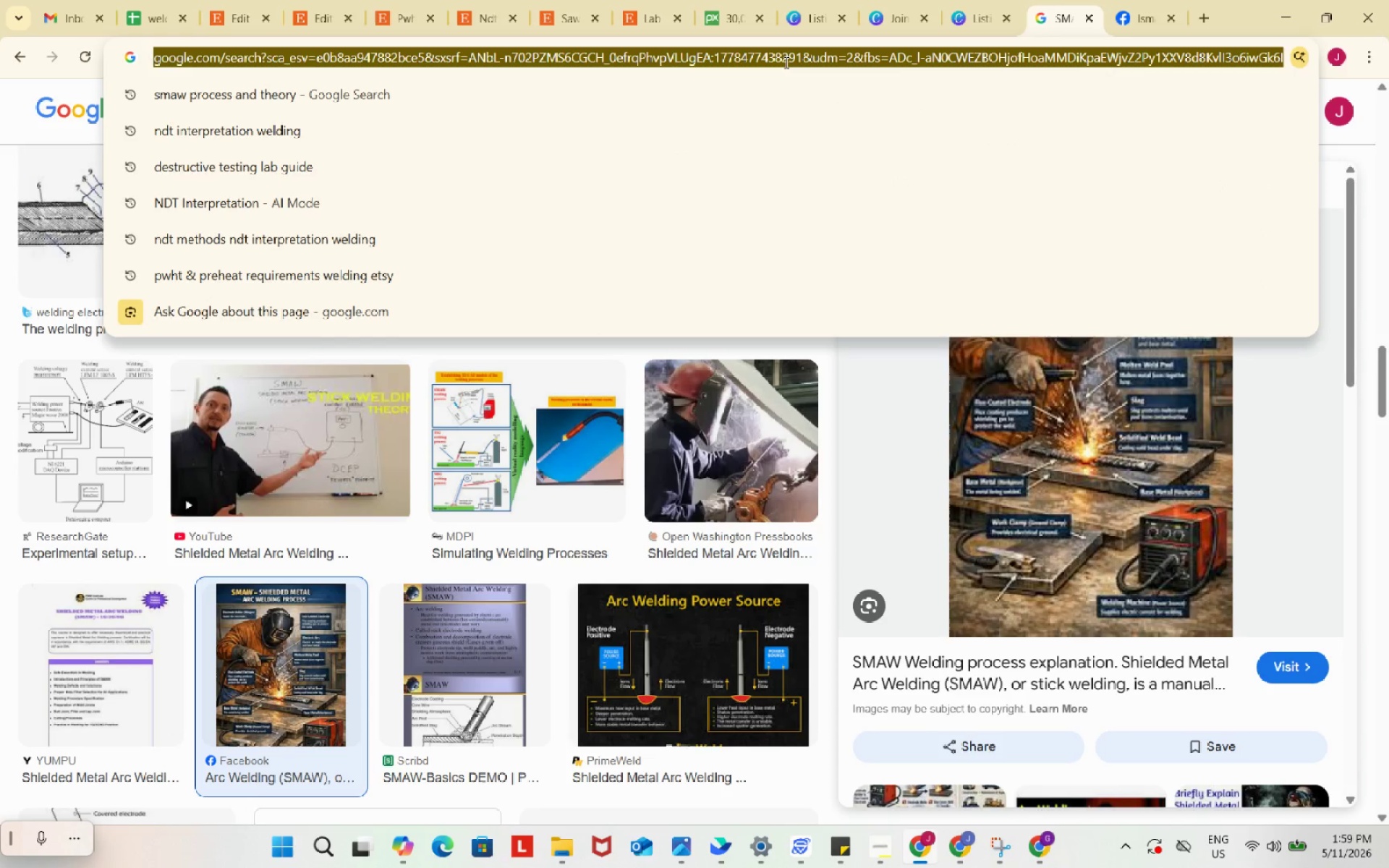 
key(Control+ControlLeft)
 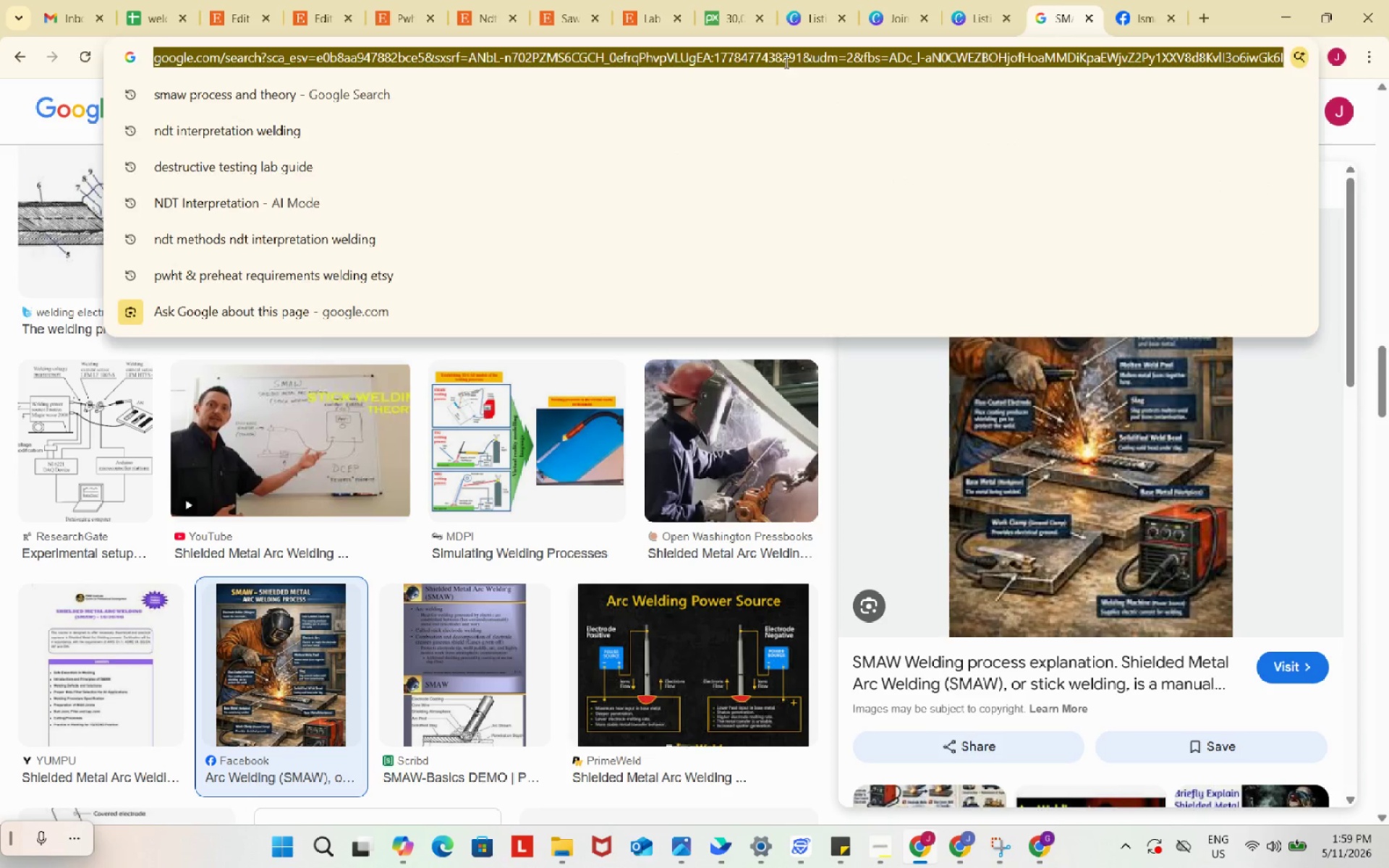 
key(Control+C)
 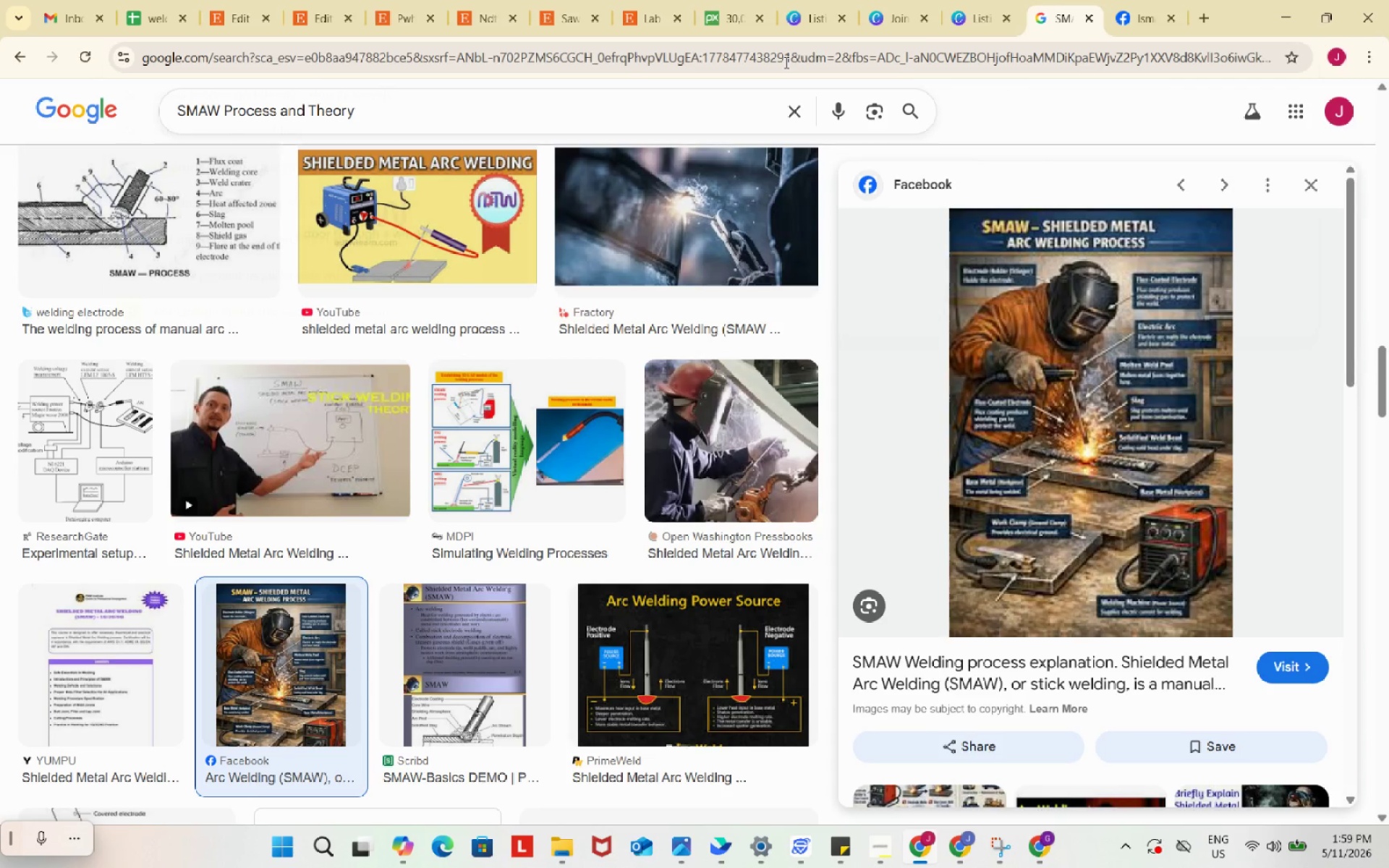 
key(Enter)
 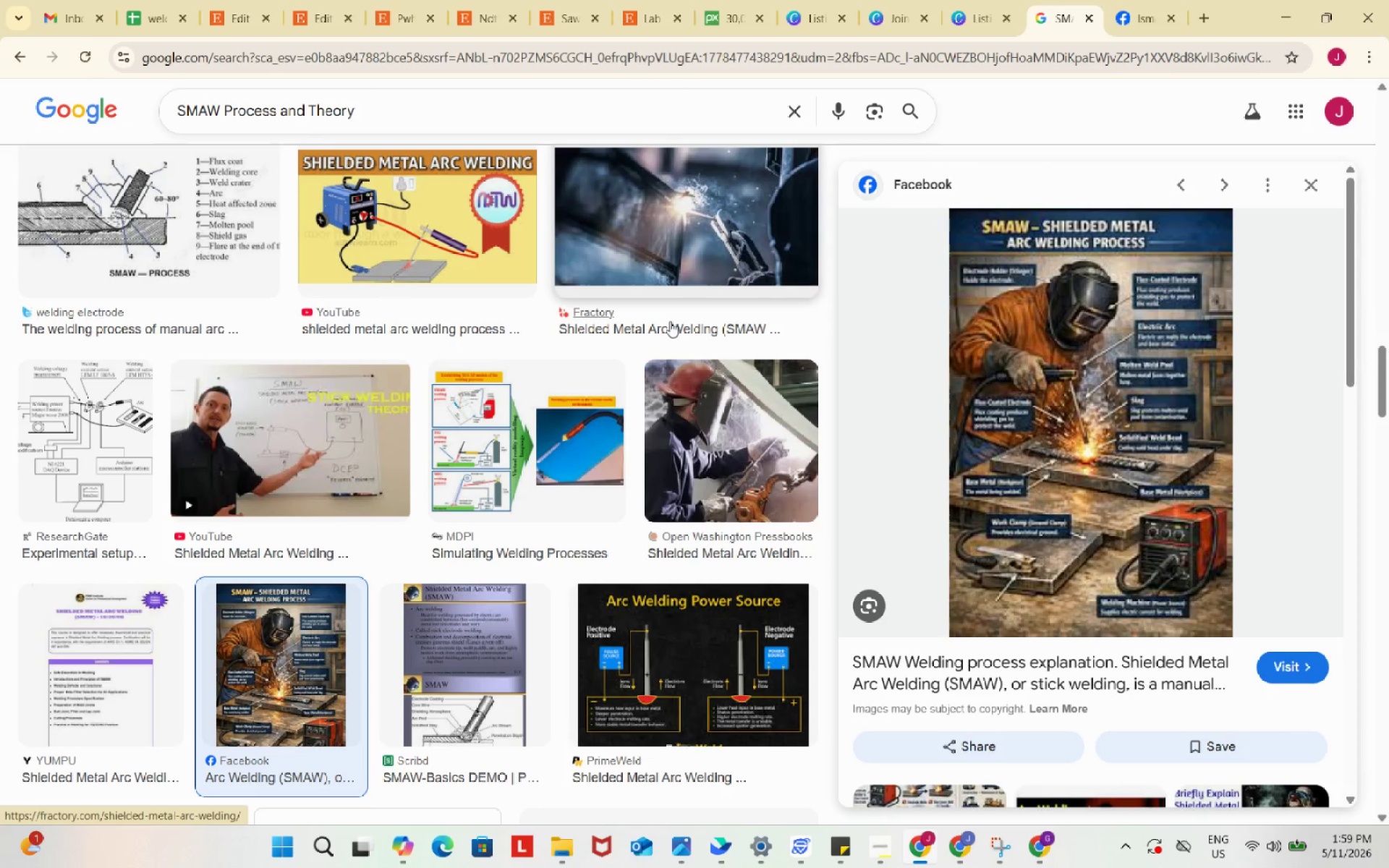 
wait(6.06)
 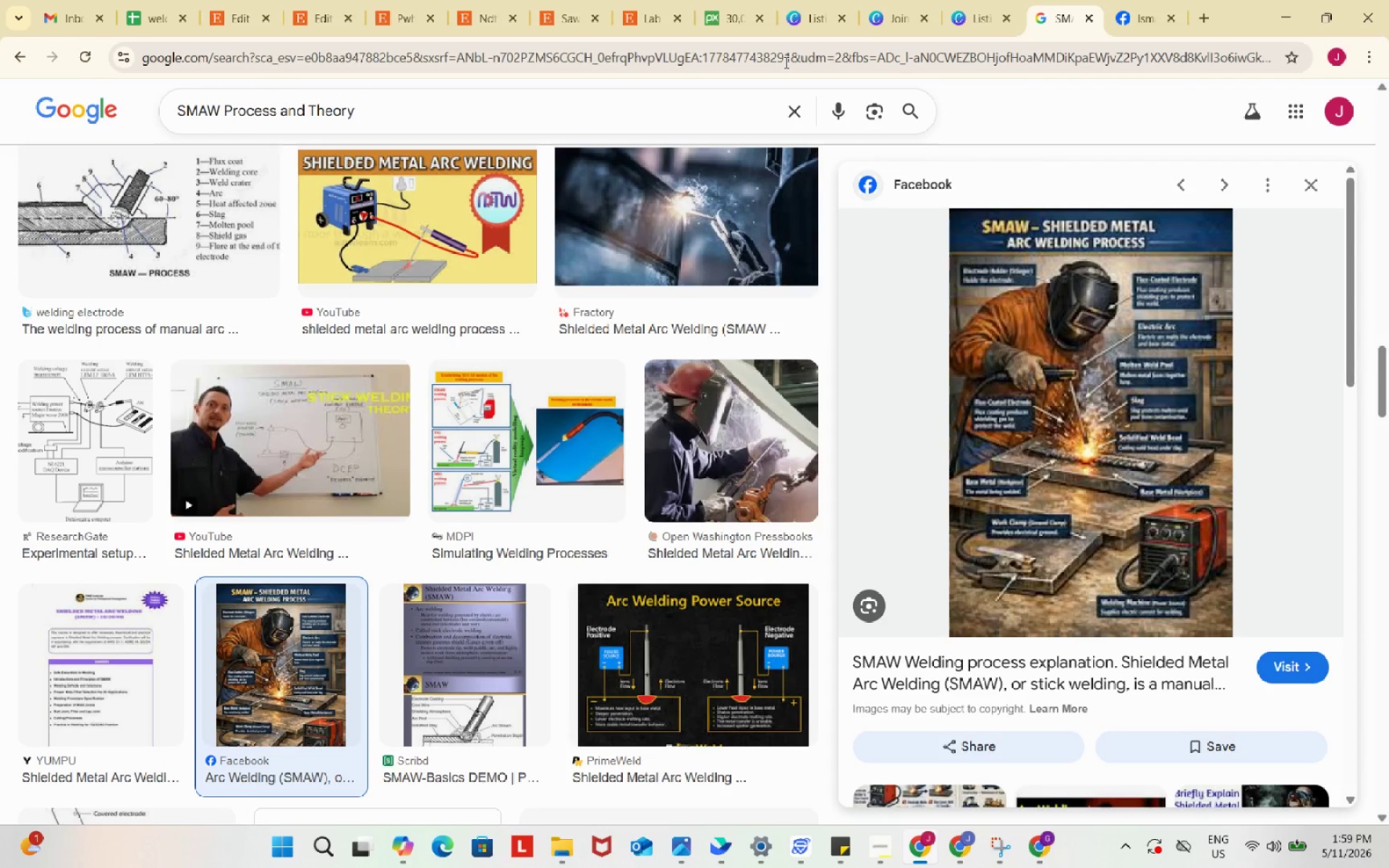 
left_click([589, 67])
 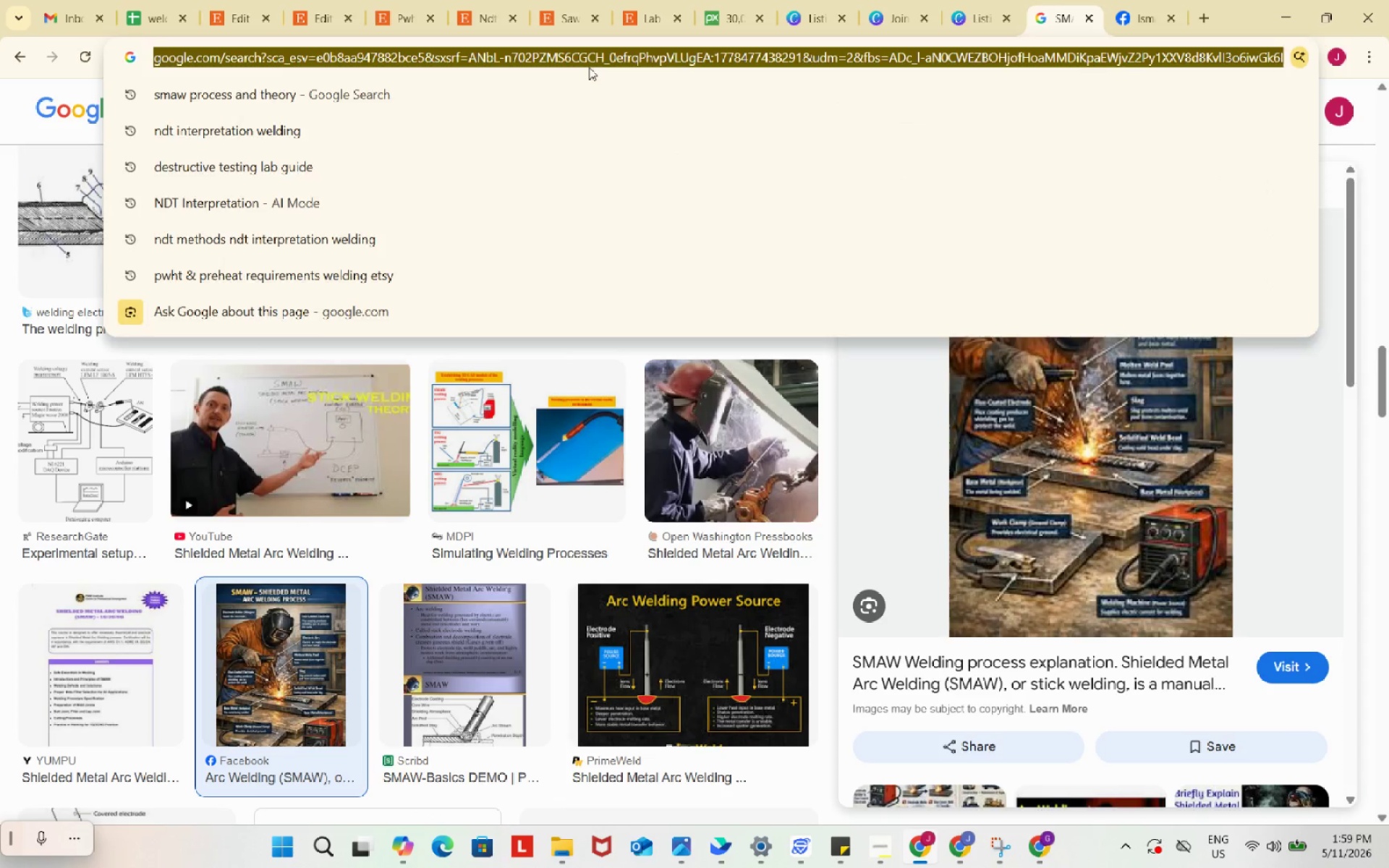 
key(Control+ControlLeft)
 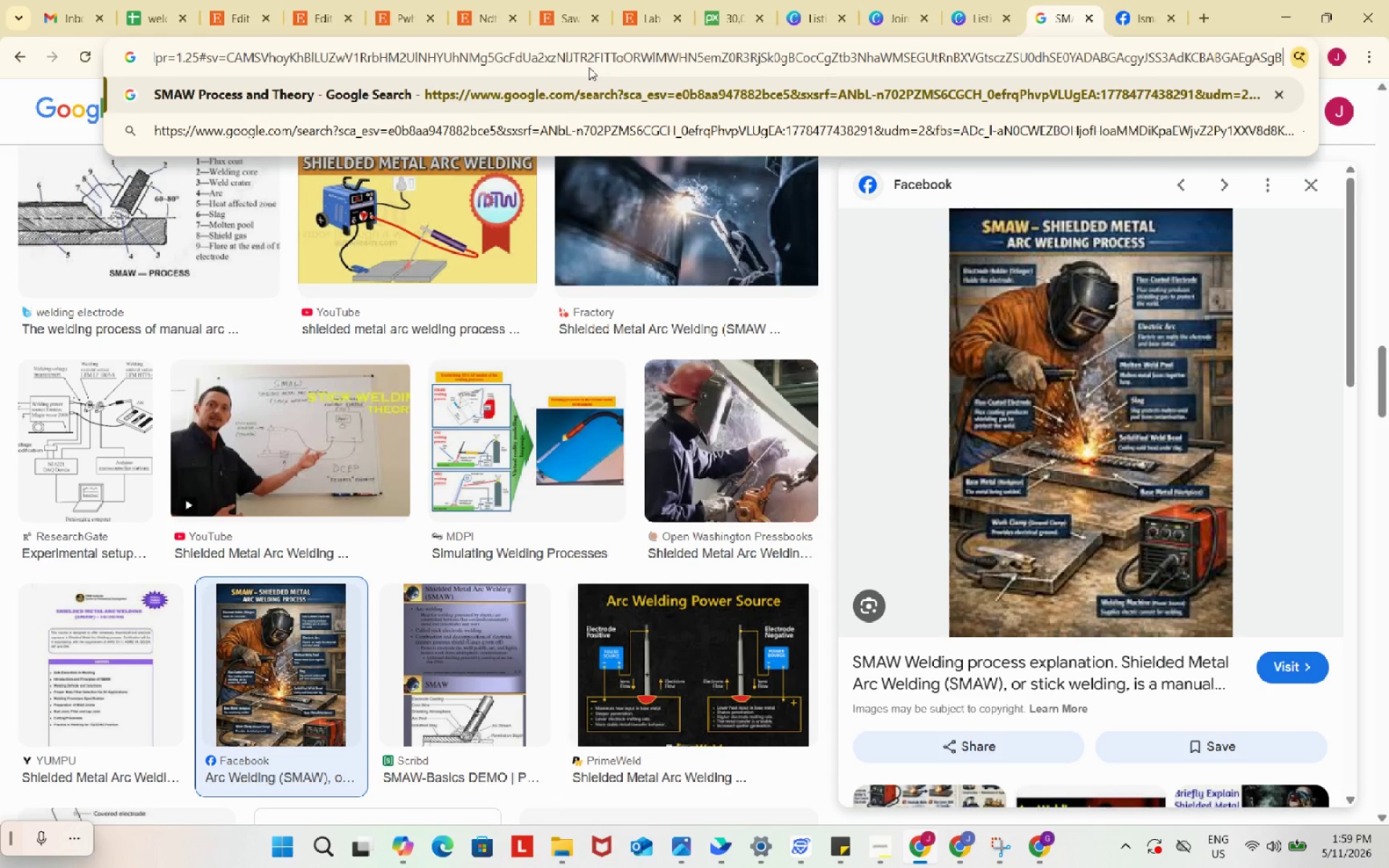 
key(Control+V)
 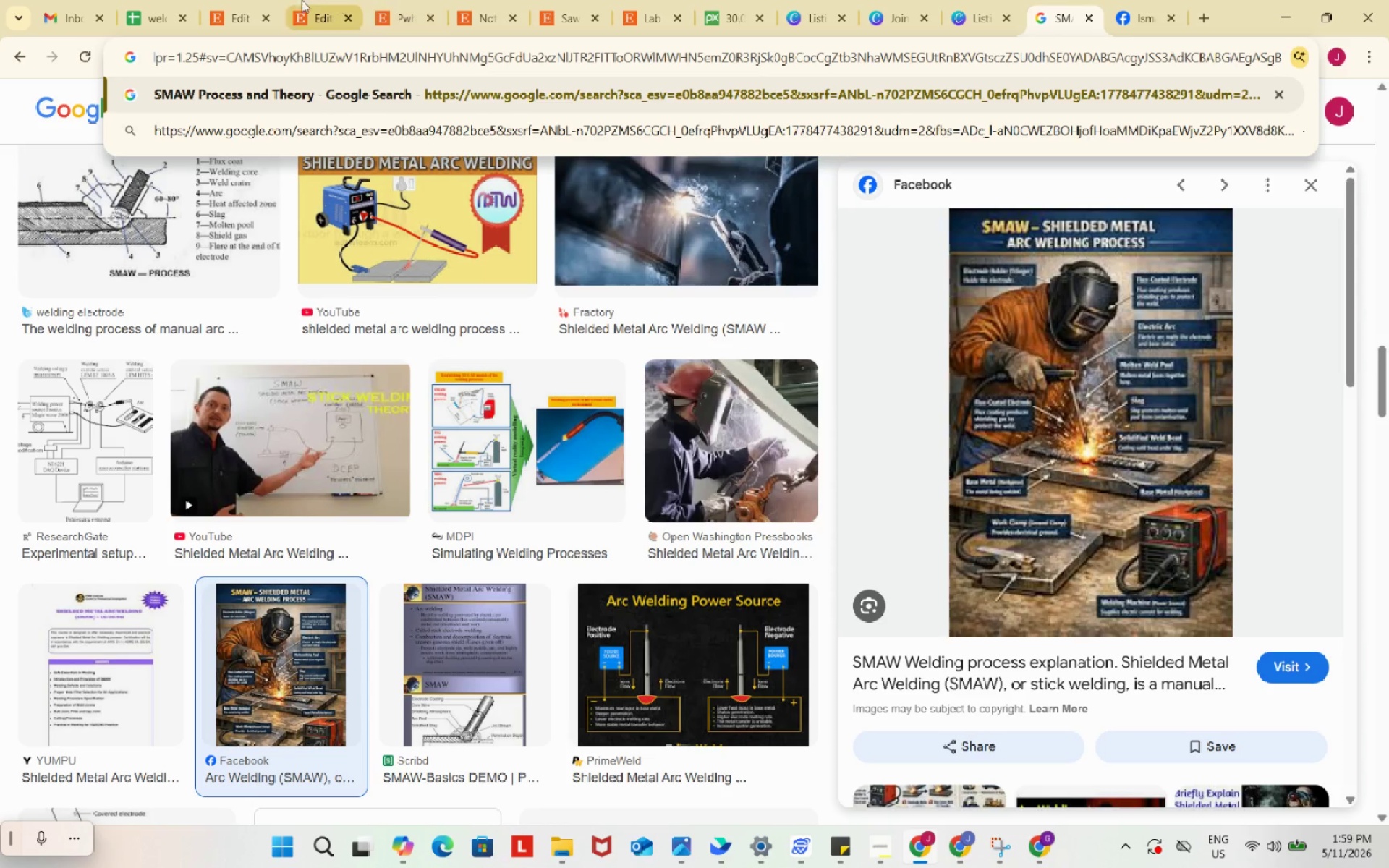 
left_click([144, 0])
 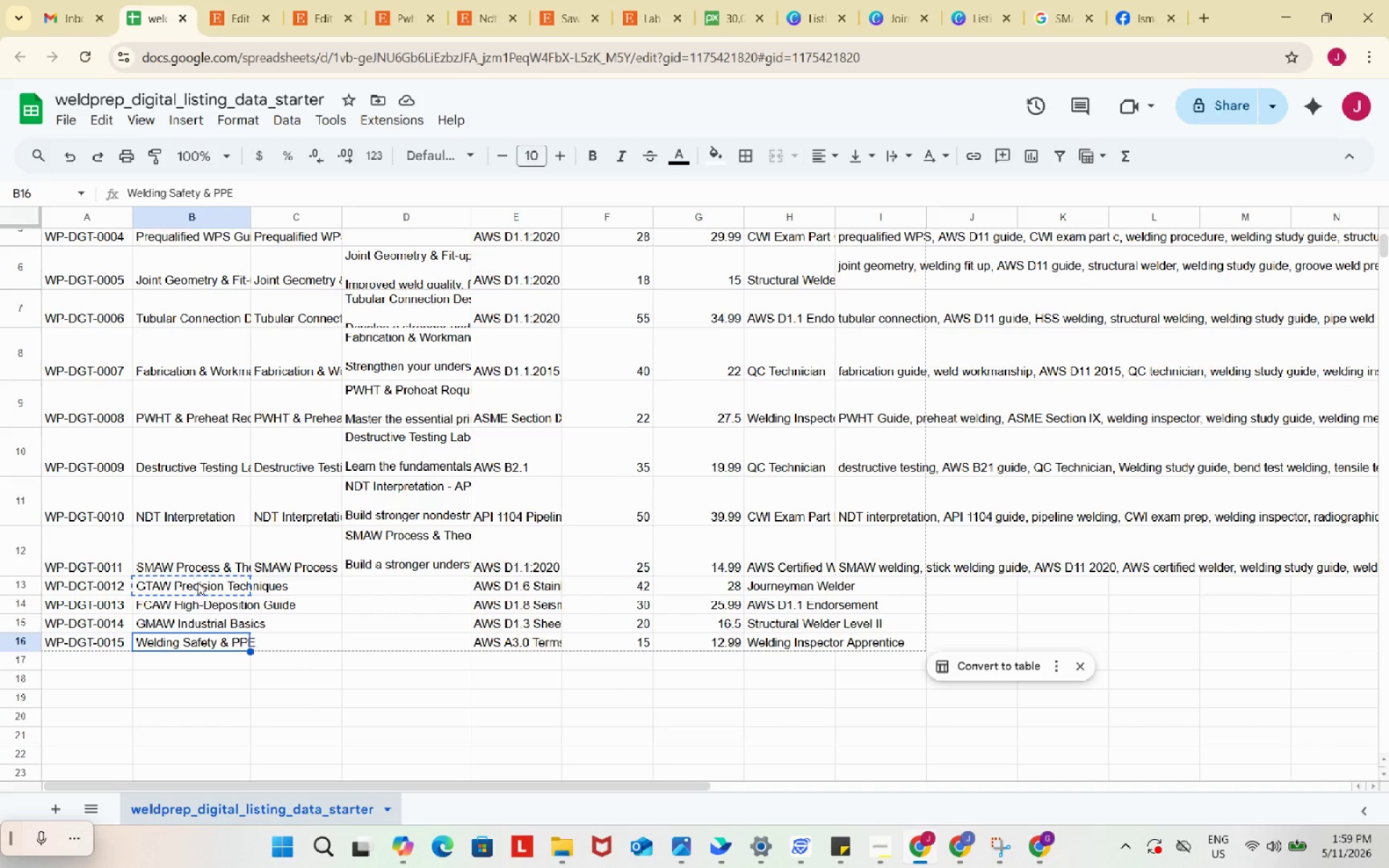 
left_click([202, 588])
 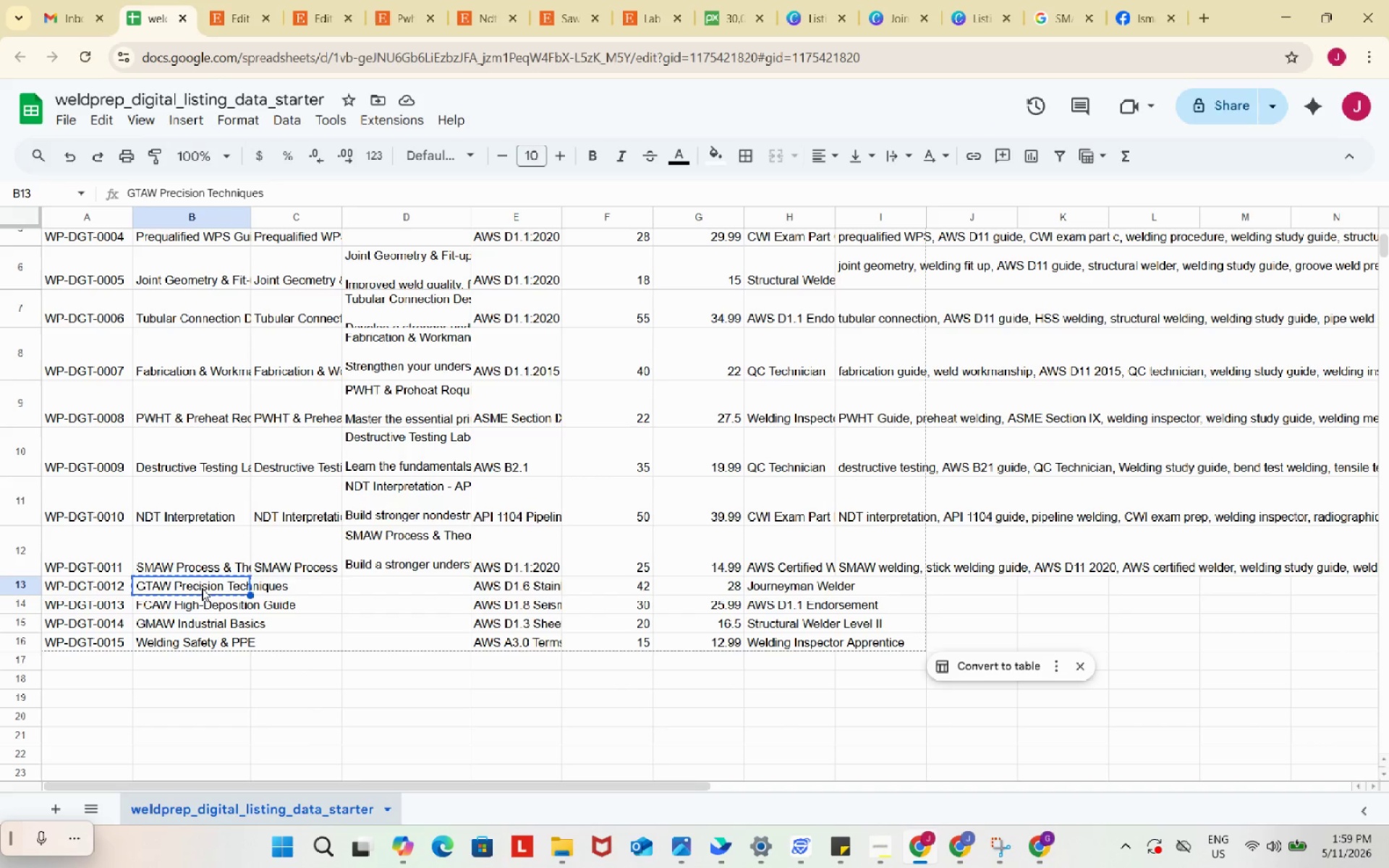 
key(Control+ControlLeft)
 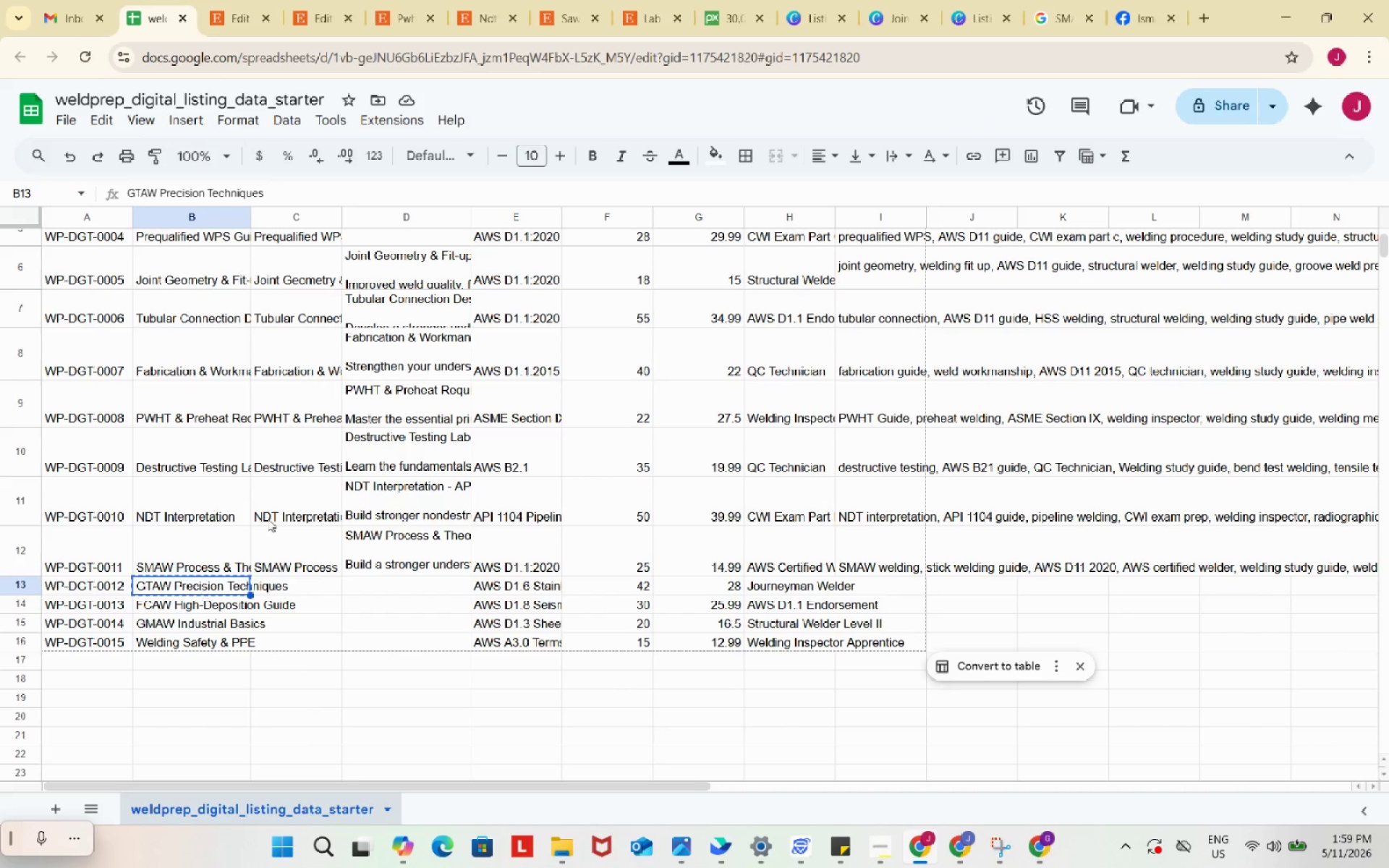 
key(Control+C)
 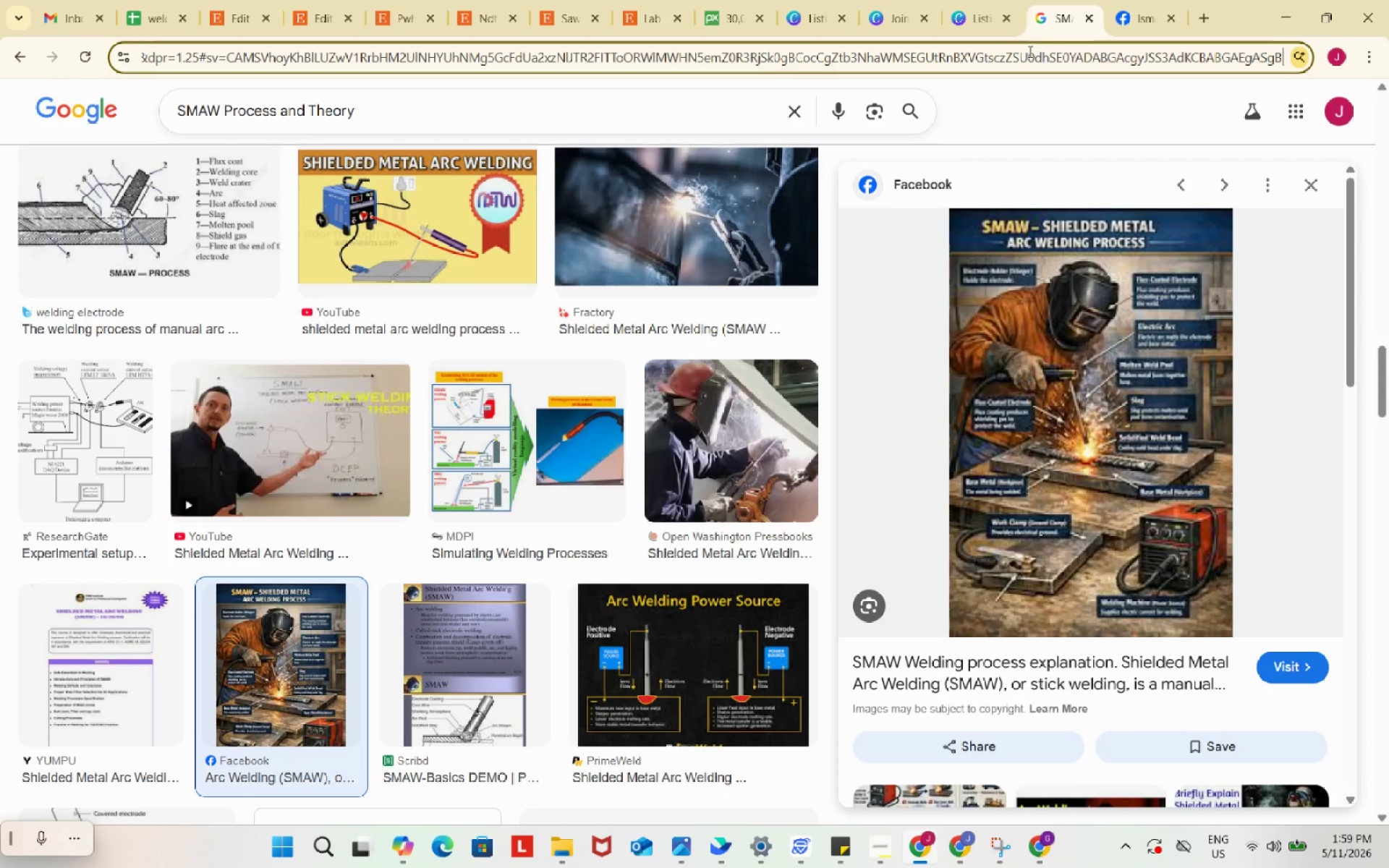 
double_click([1029, 51])
 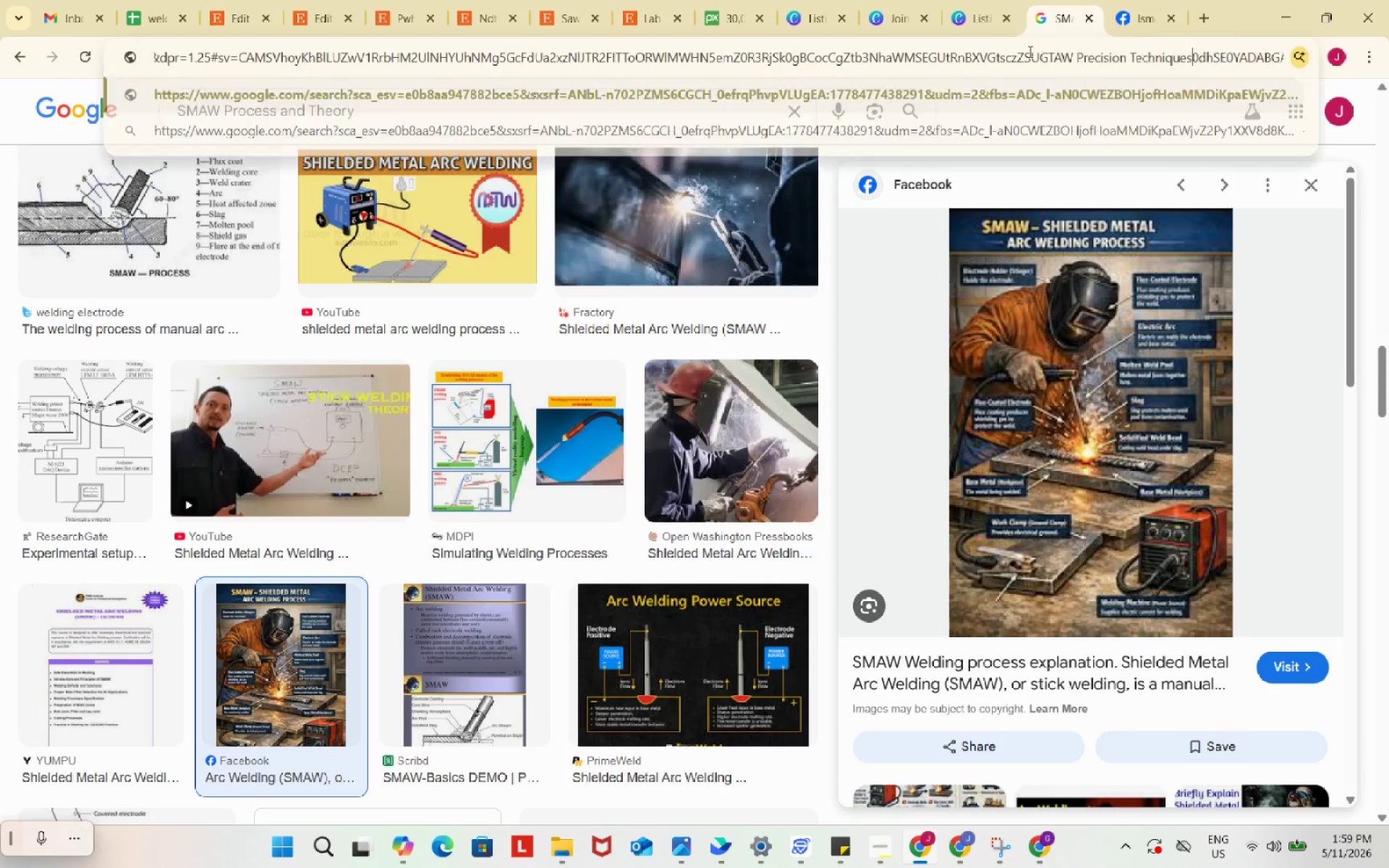 
key(Control+ControlLeft)
 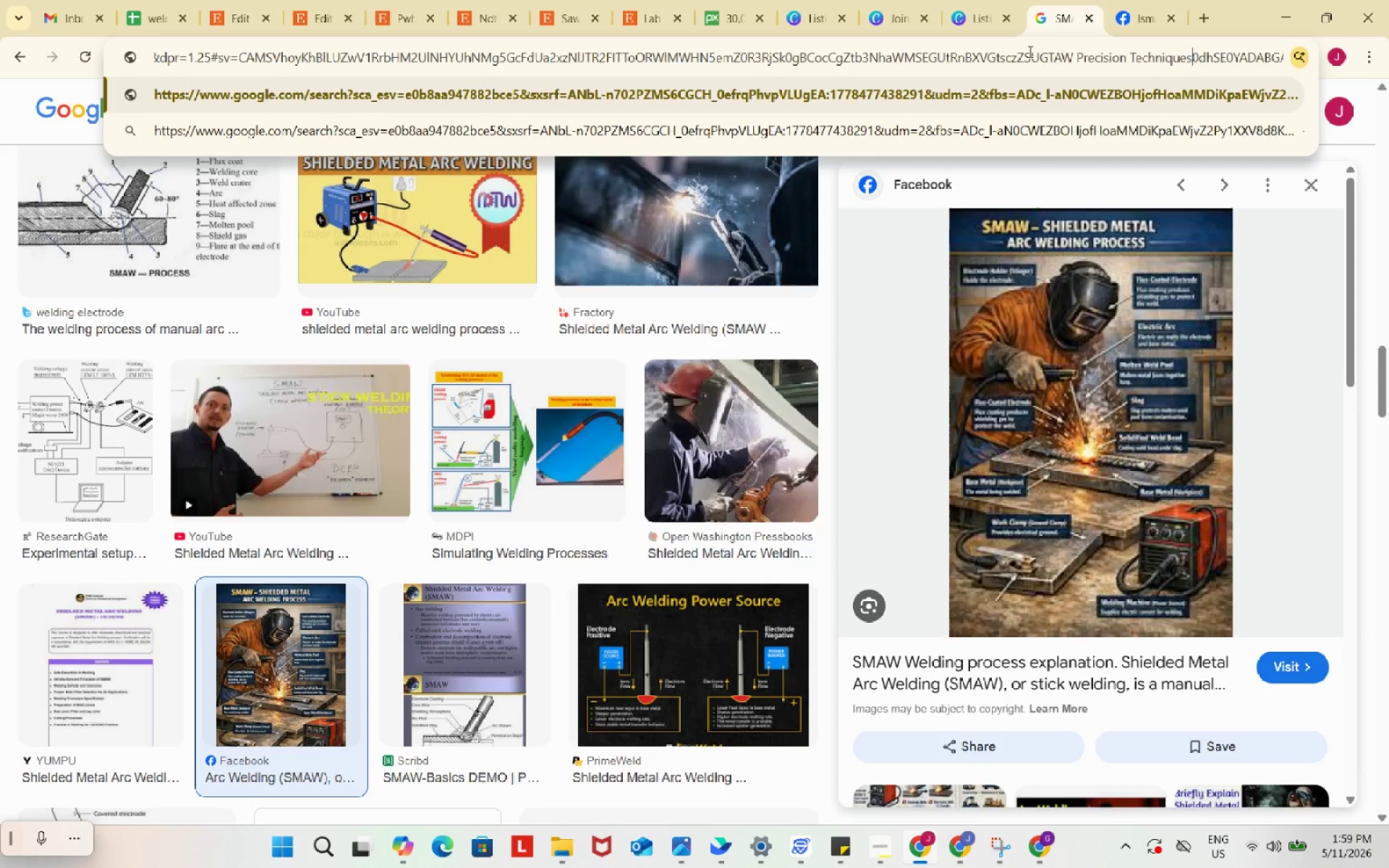 
key(Control+V)
 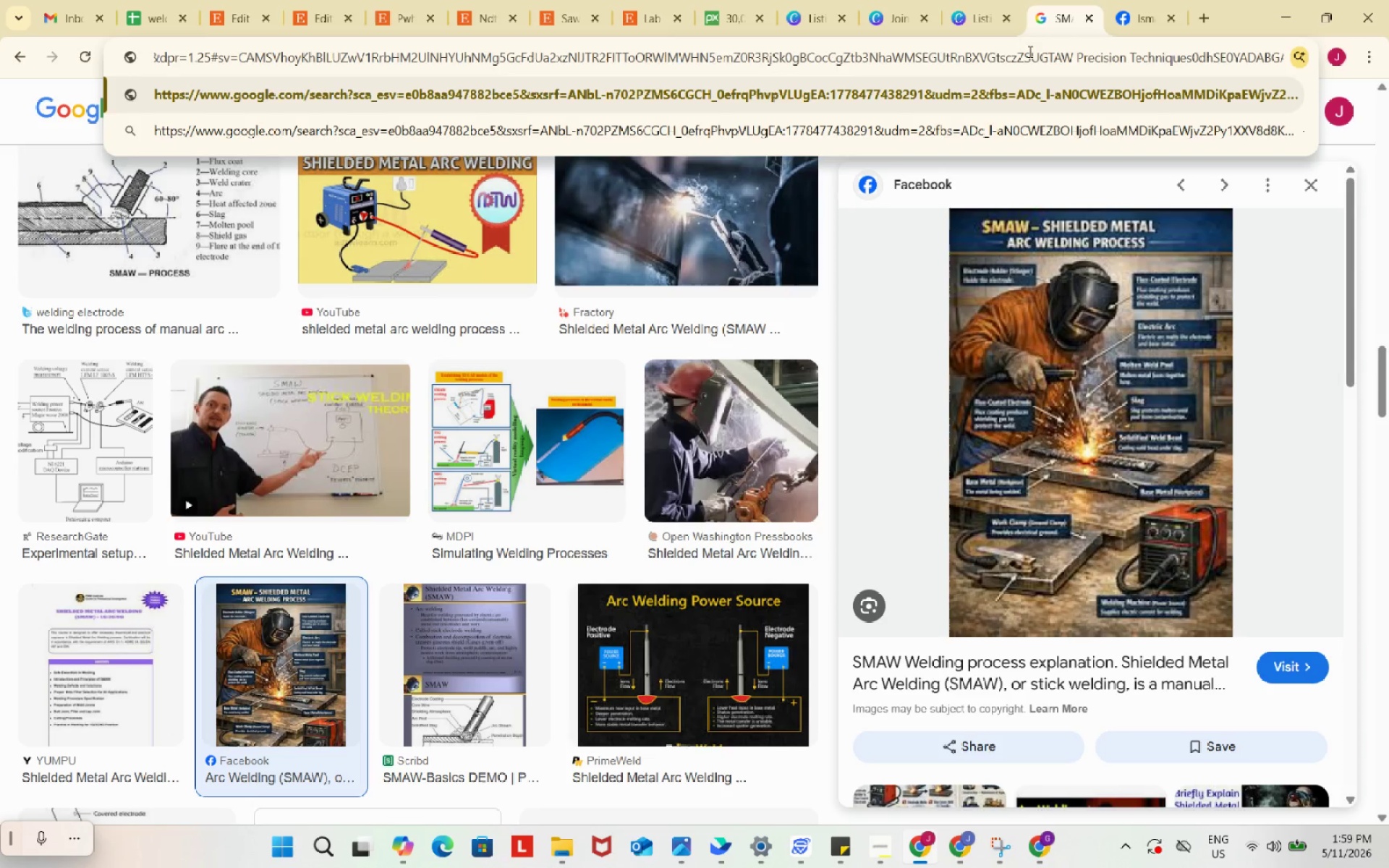 
key(Control+ControlLeft)
 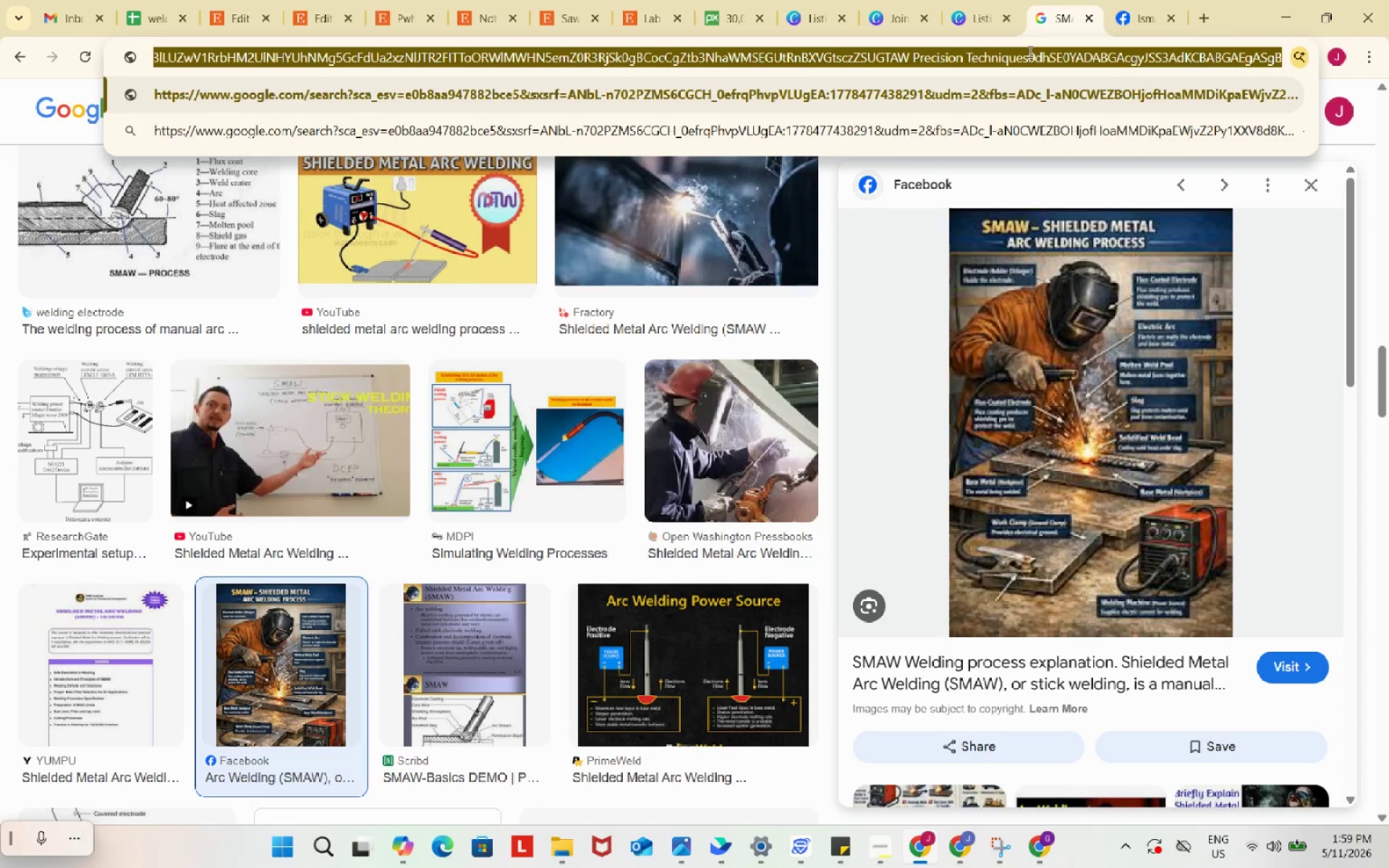 
key(Control+A)
 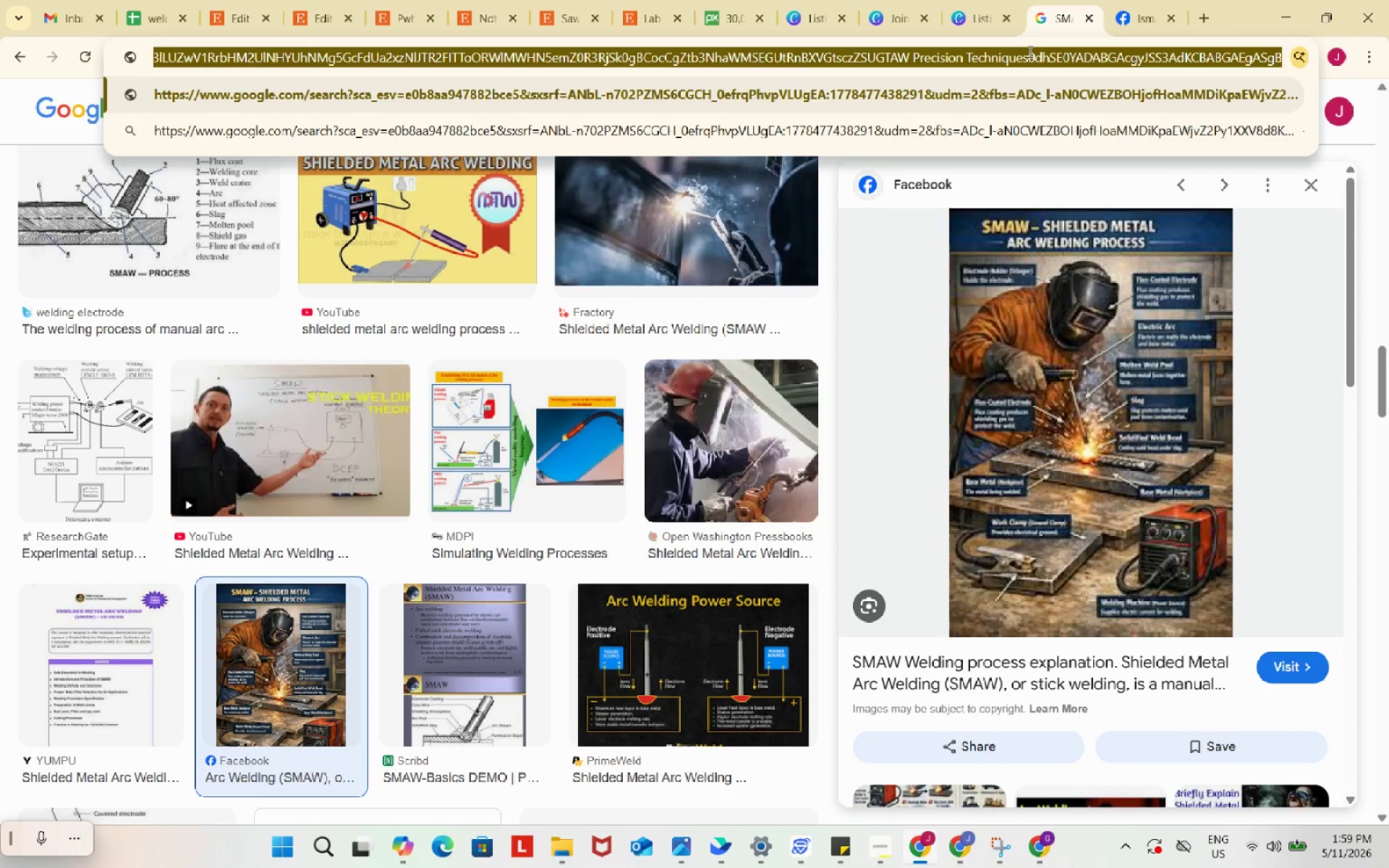 
key(Control+ControlLeft)
 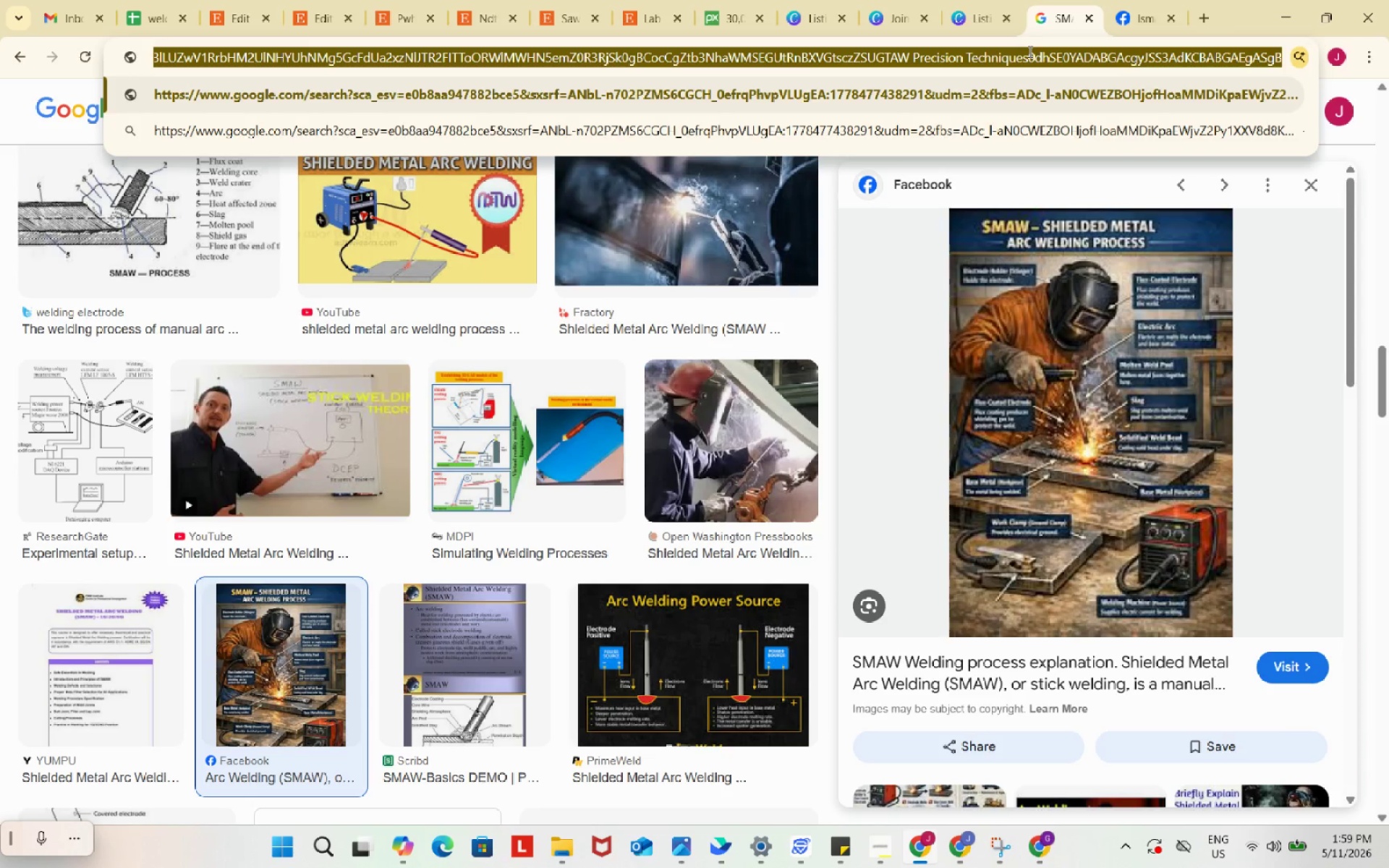 
key(Control+C)
 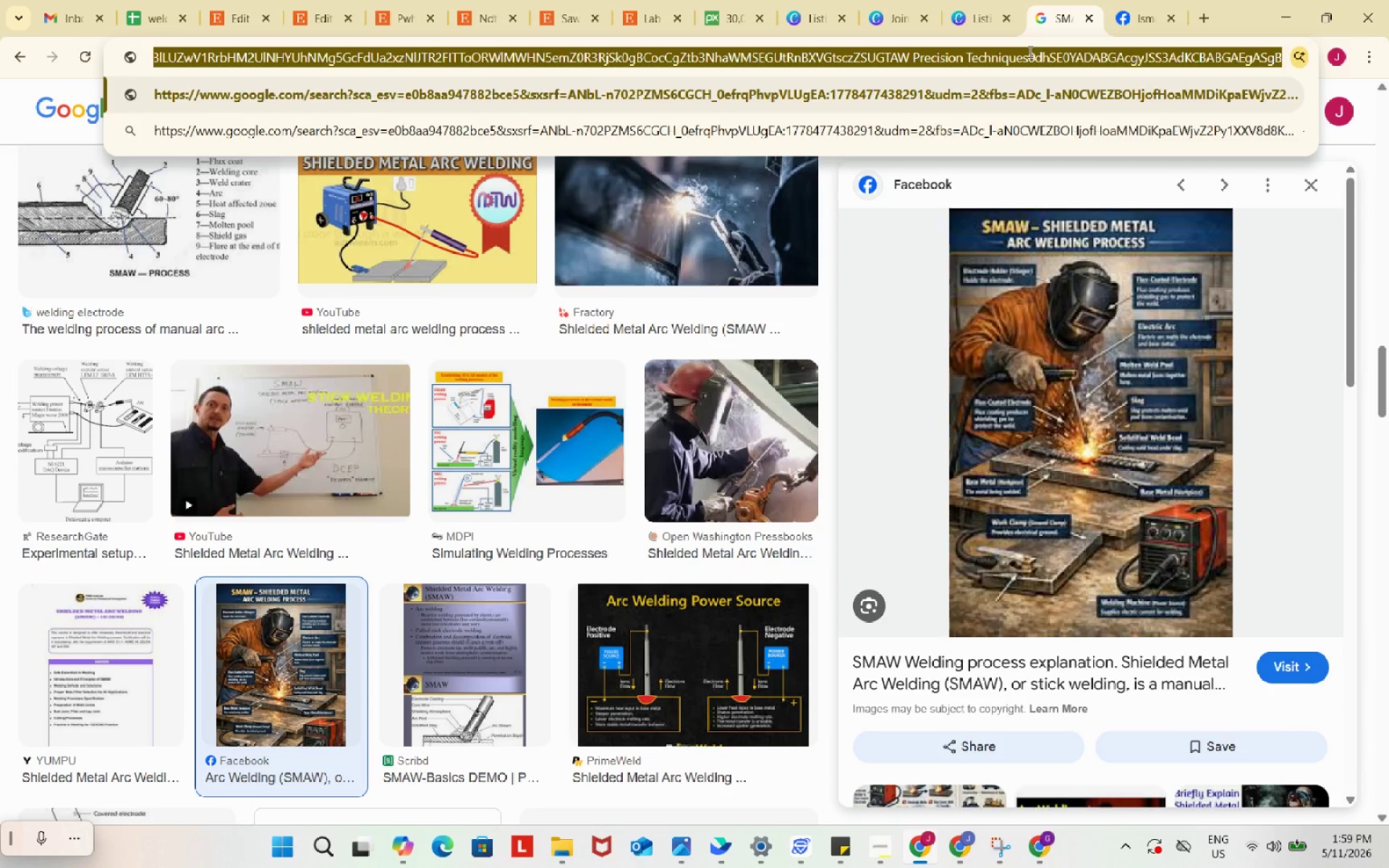 
key(Control+ControlLeft)
 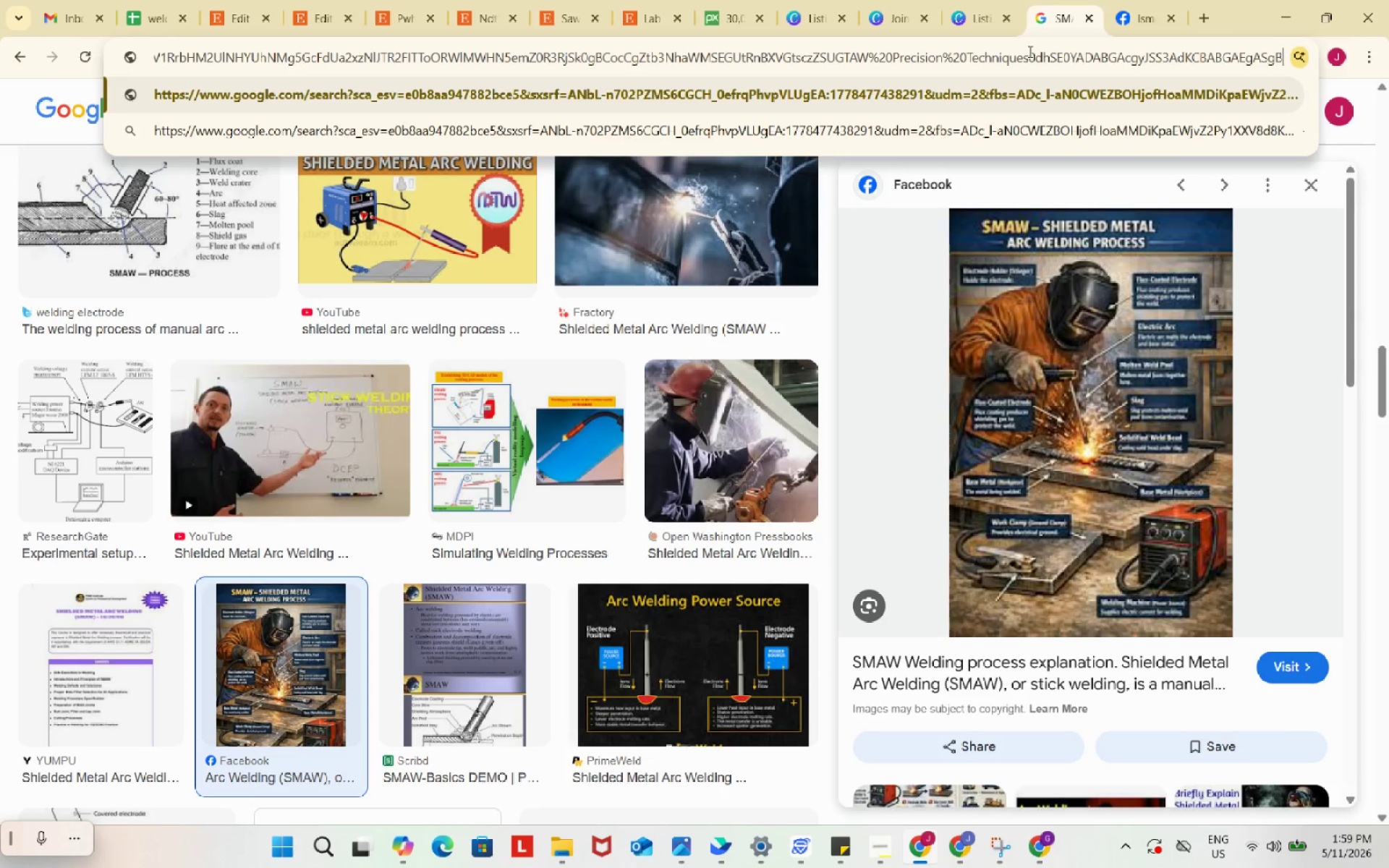 
key(Control+V)
 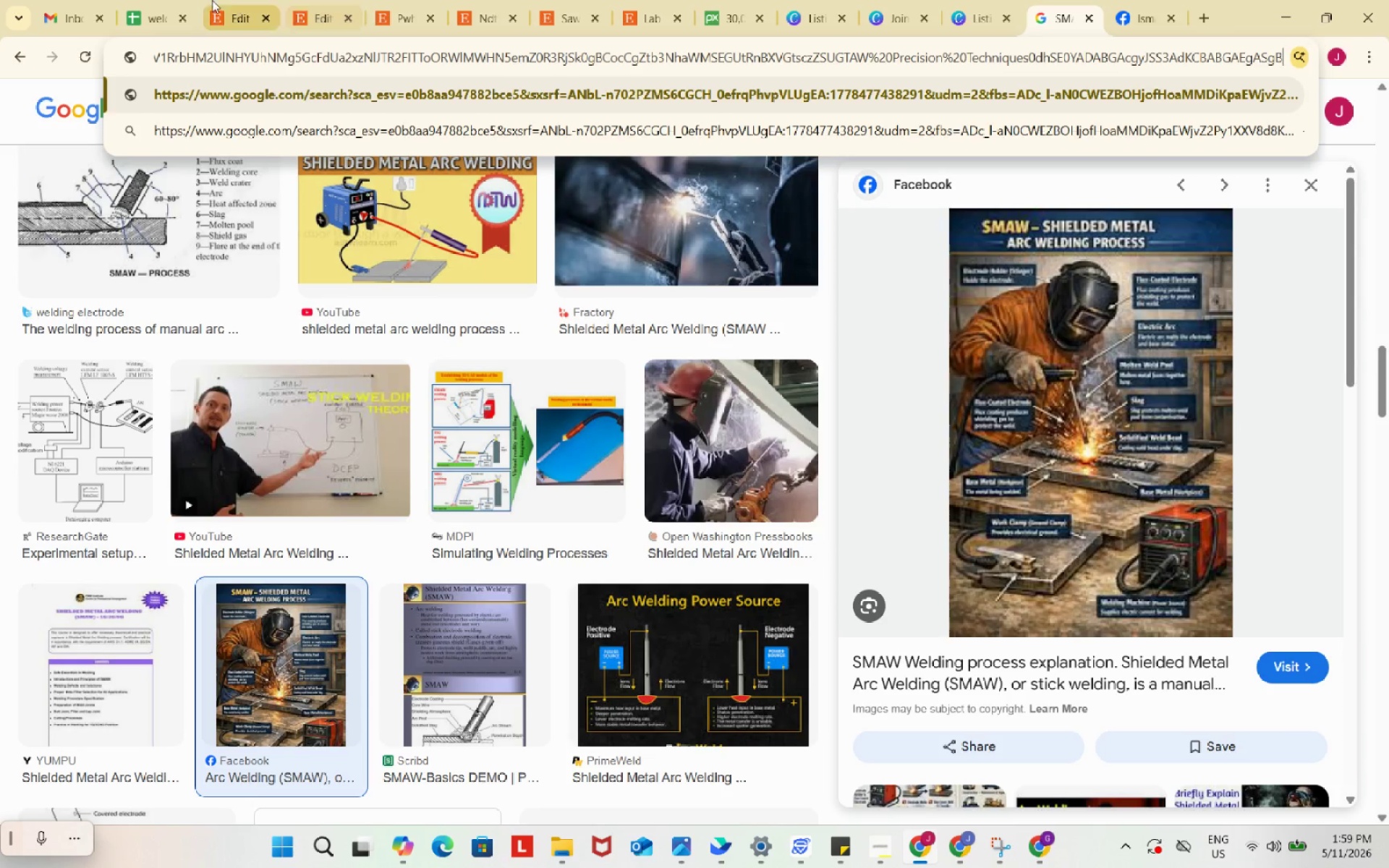 
left_click([188, 0])
 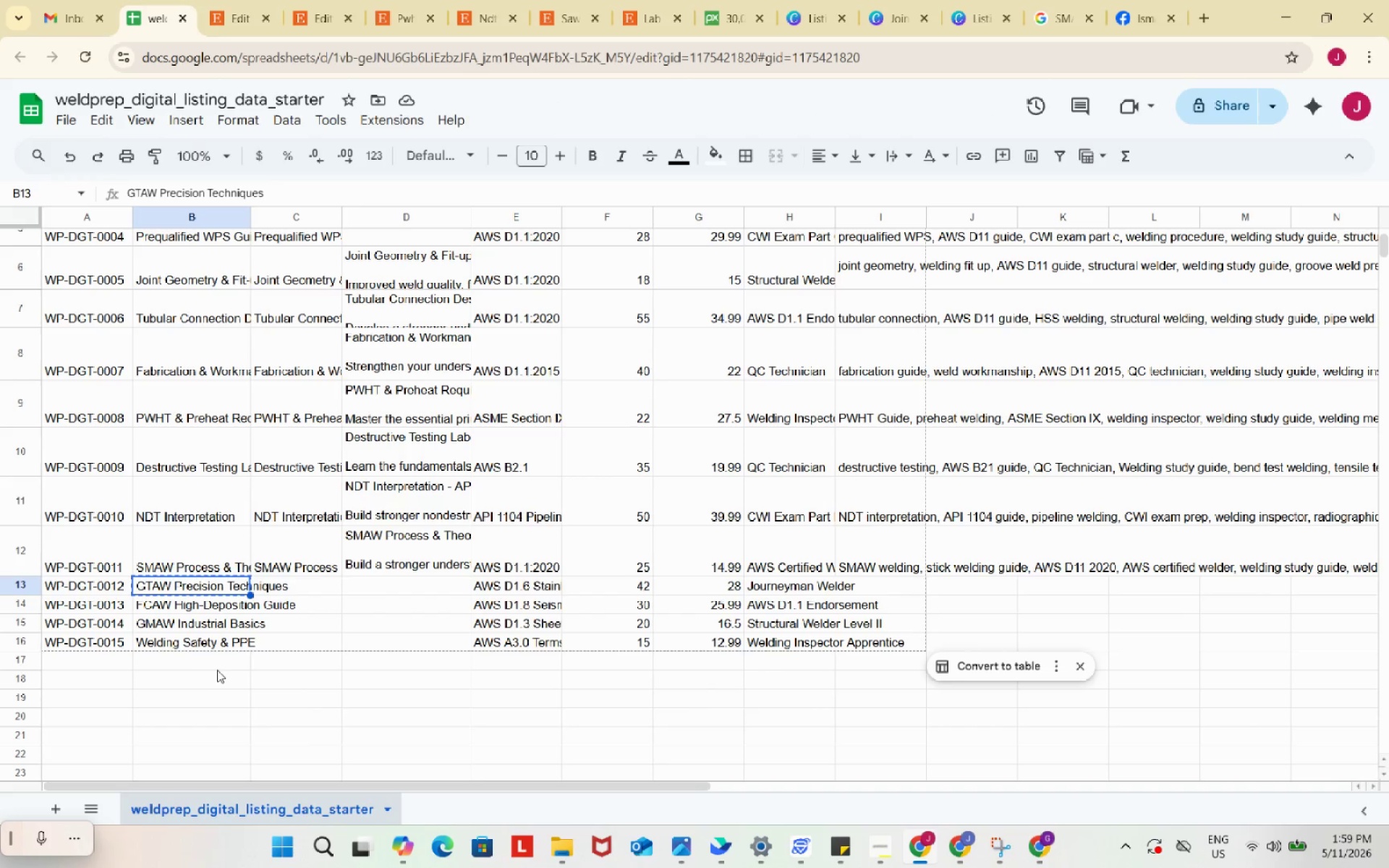 
left_click([217, 670])
 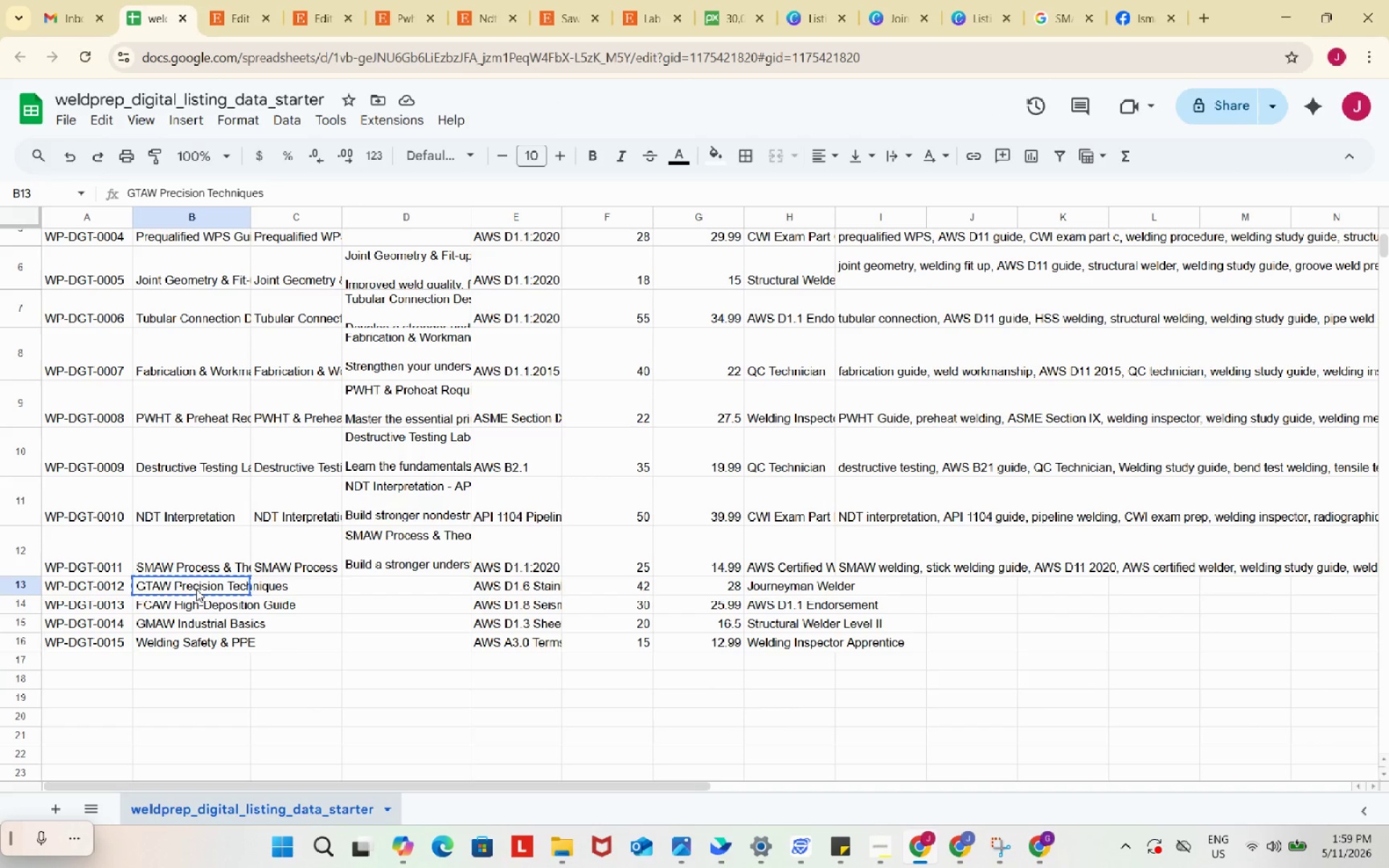 
left_click([196, 589])
 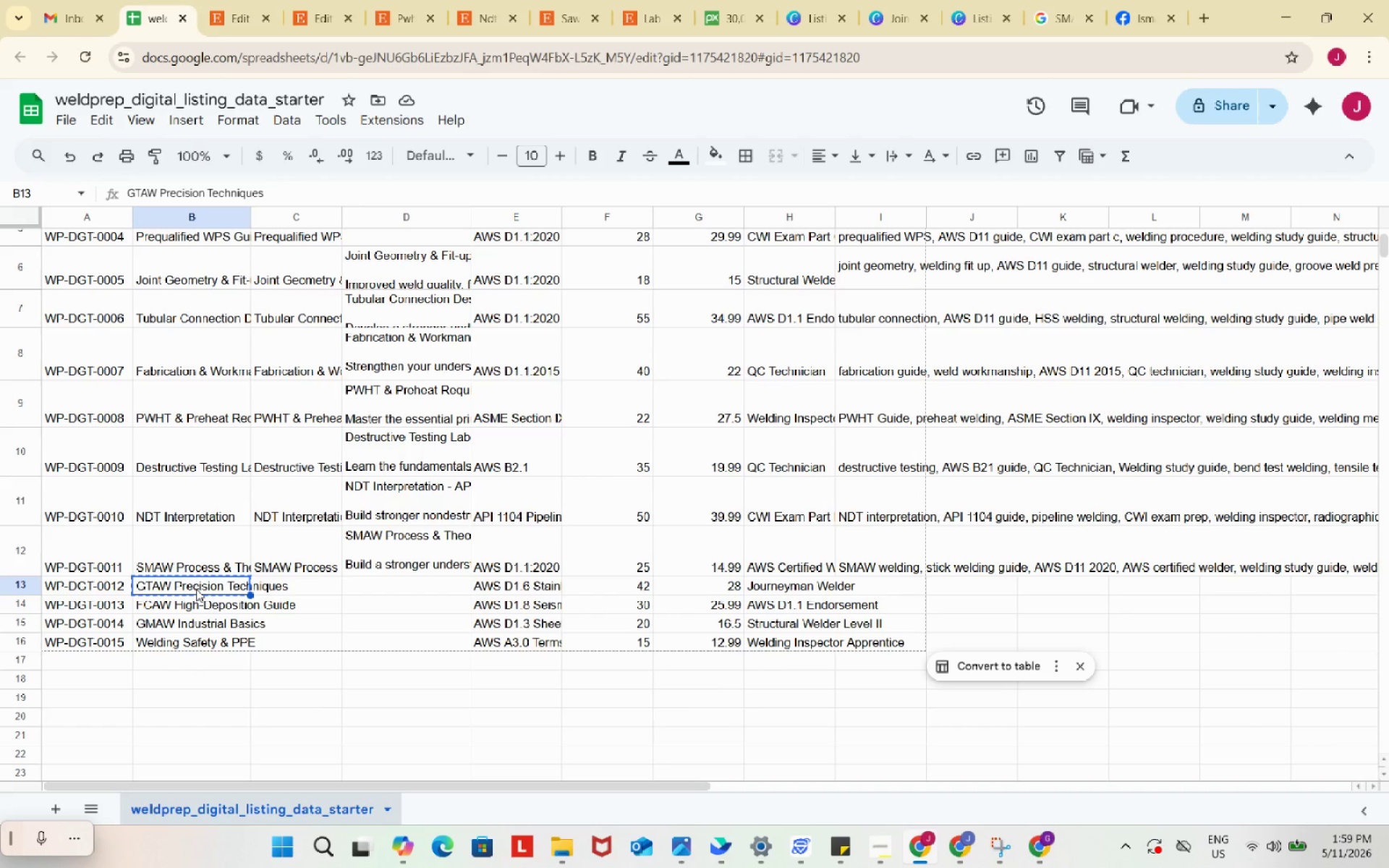 
key(Control+ControlLeft)
 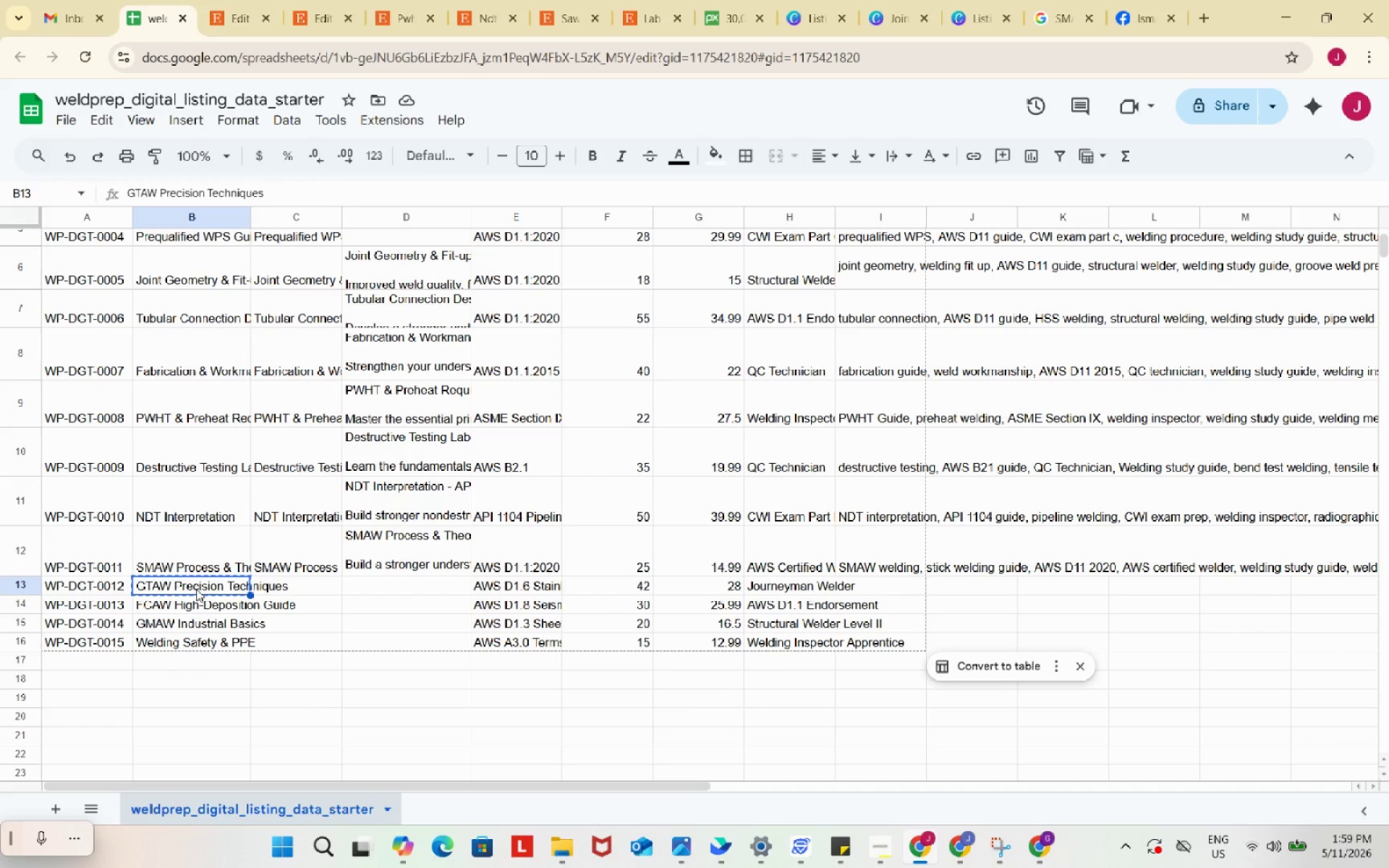 
key(Control+C)
 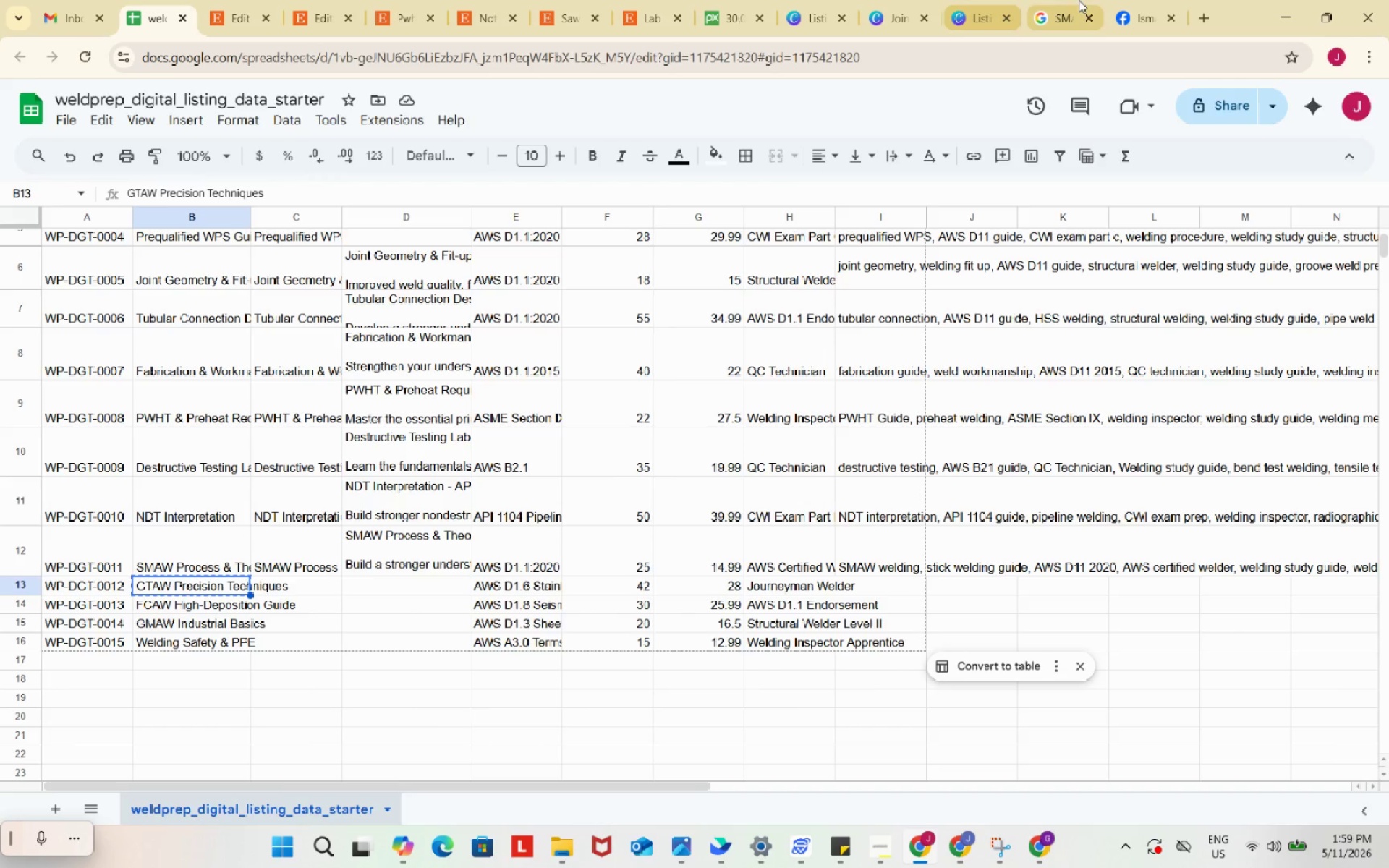 
left_click_drag(start_coordinate=[1081, 0], to_coordinate=[1078, 6])
 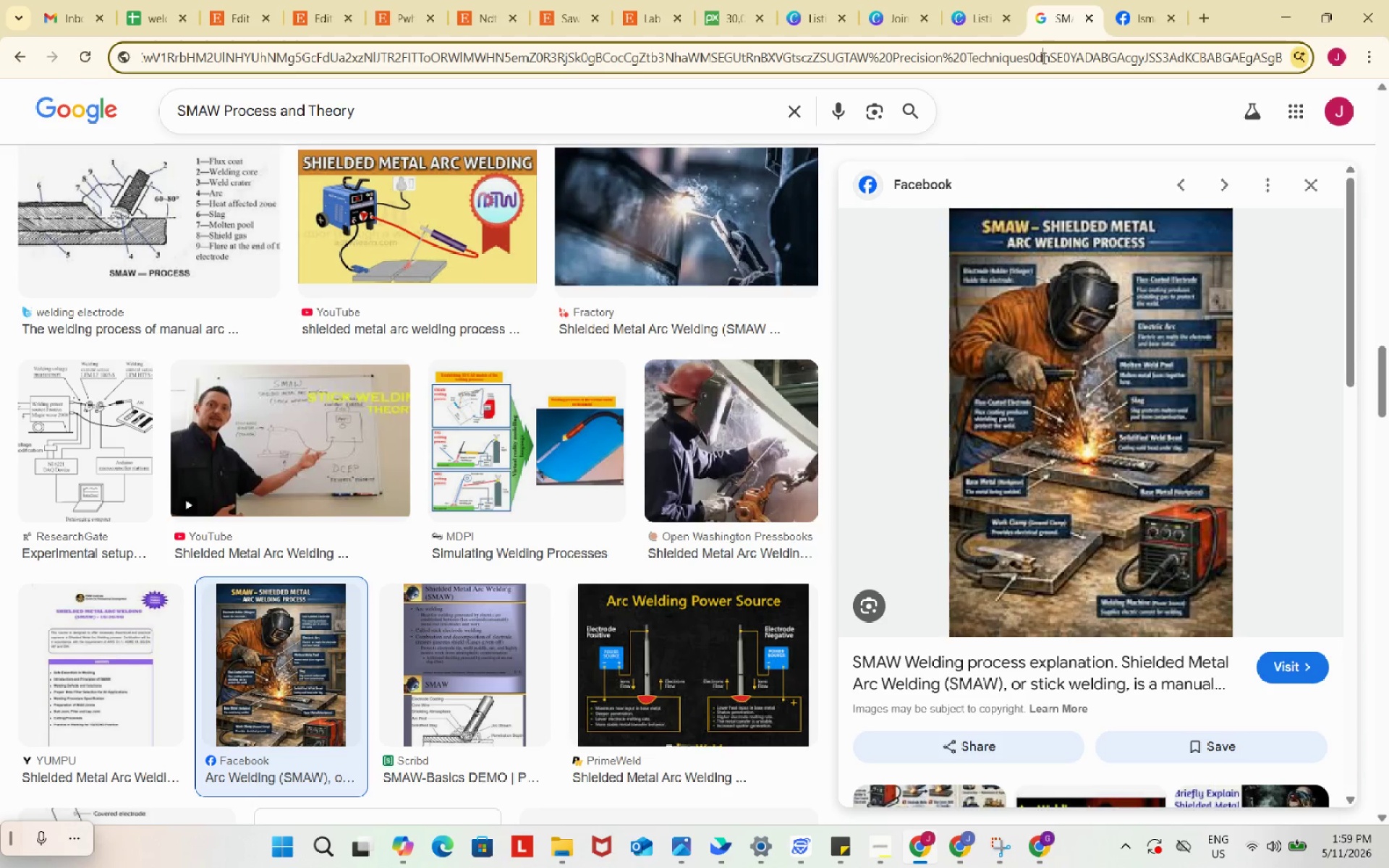 
left_click([1042, 58])
 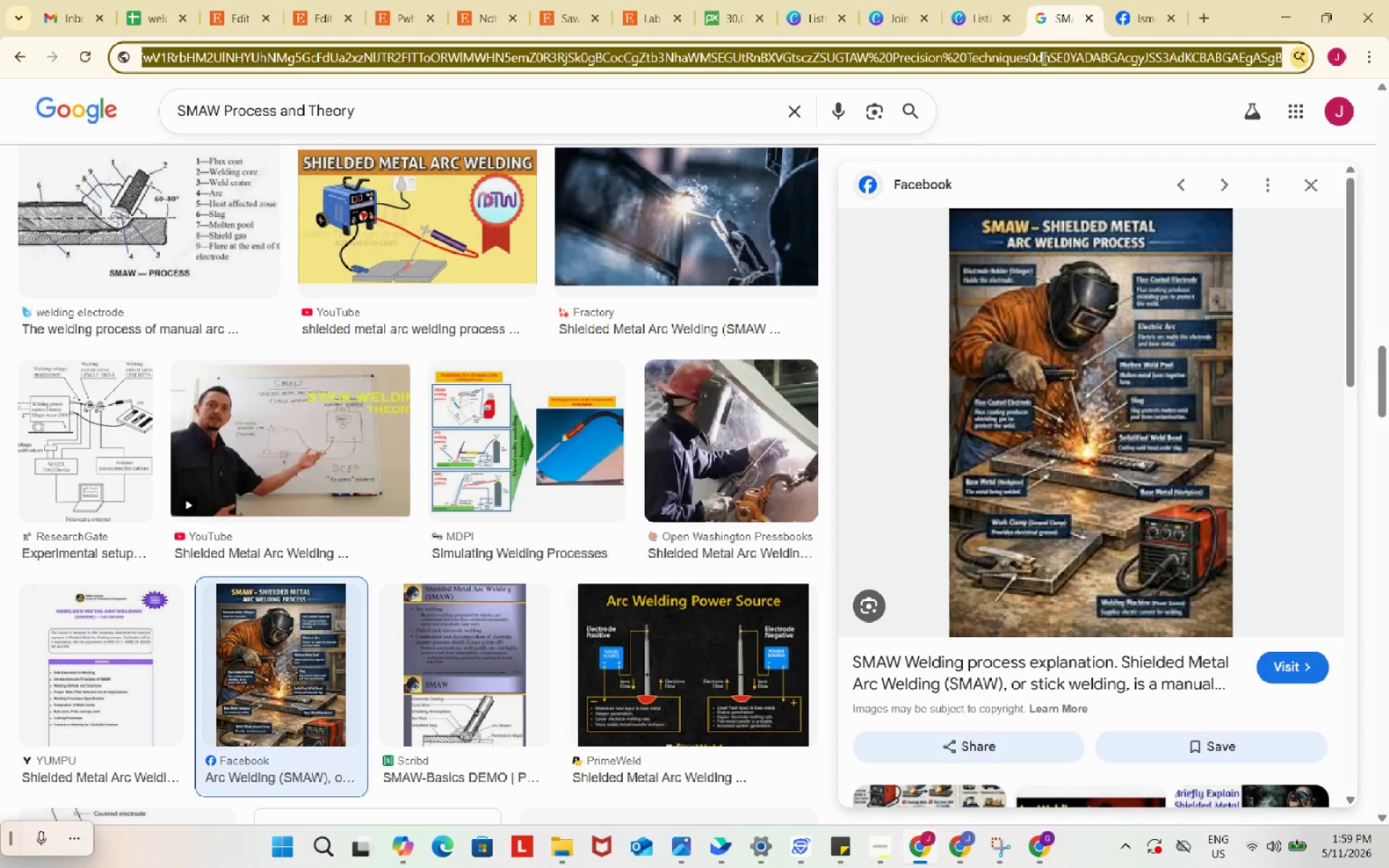 
key(Control+ControlLeft)
 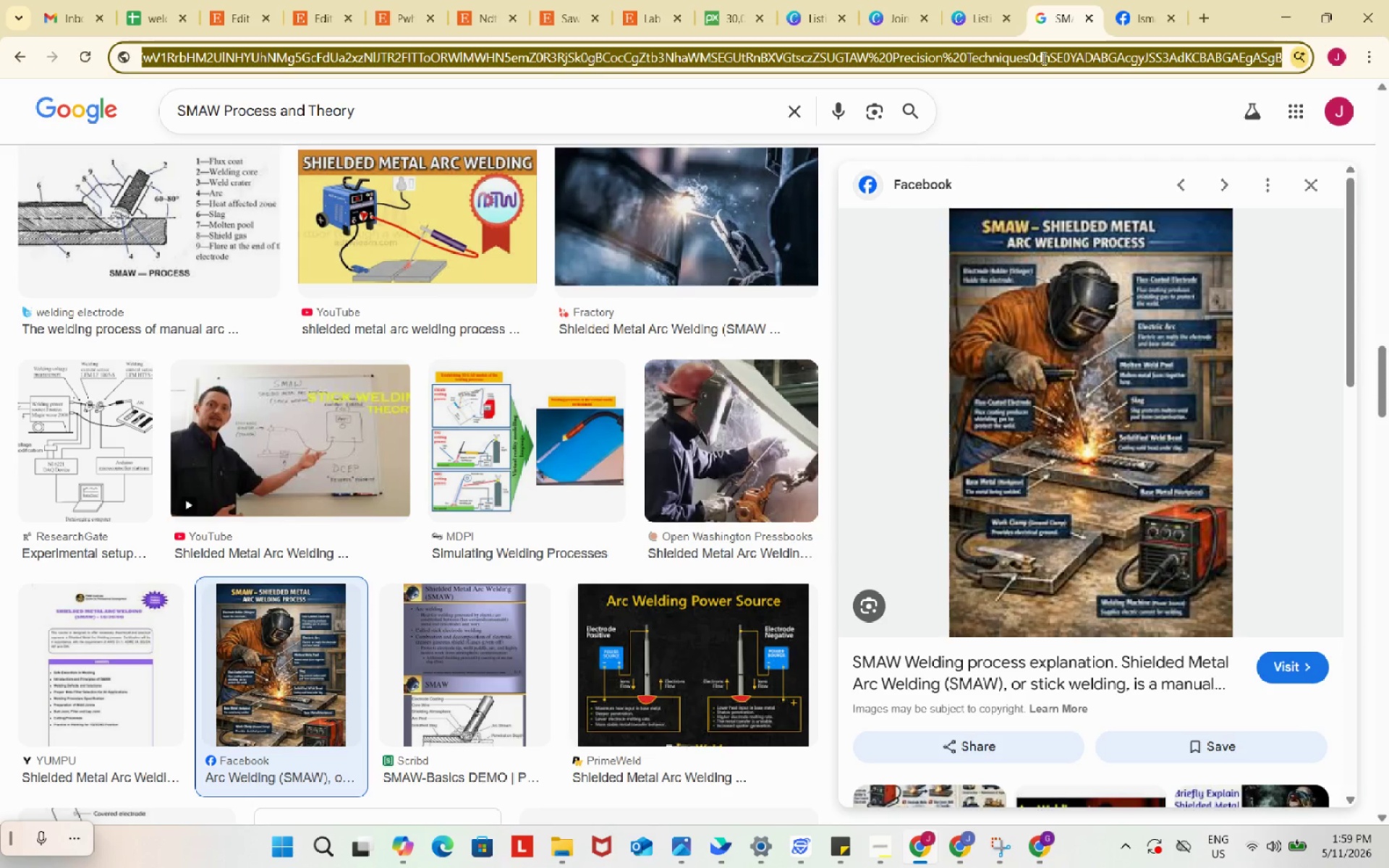 
key(Control+A)
 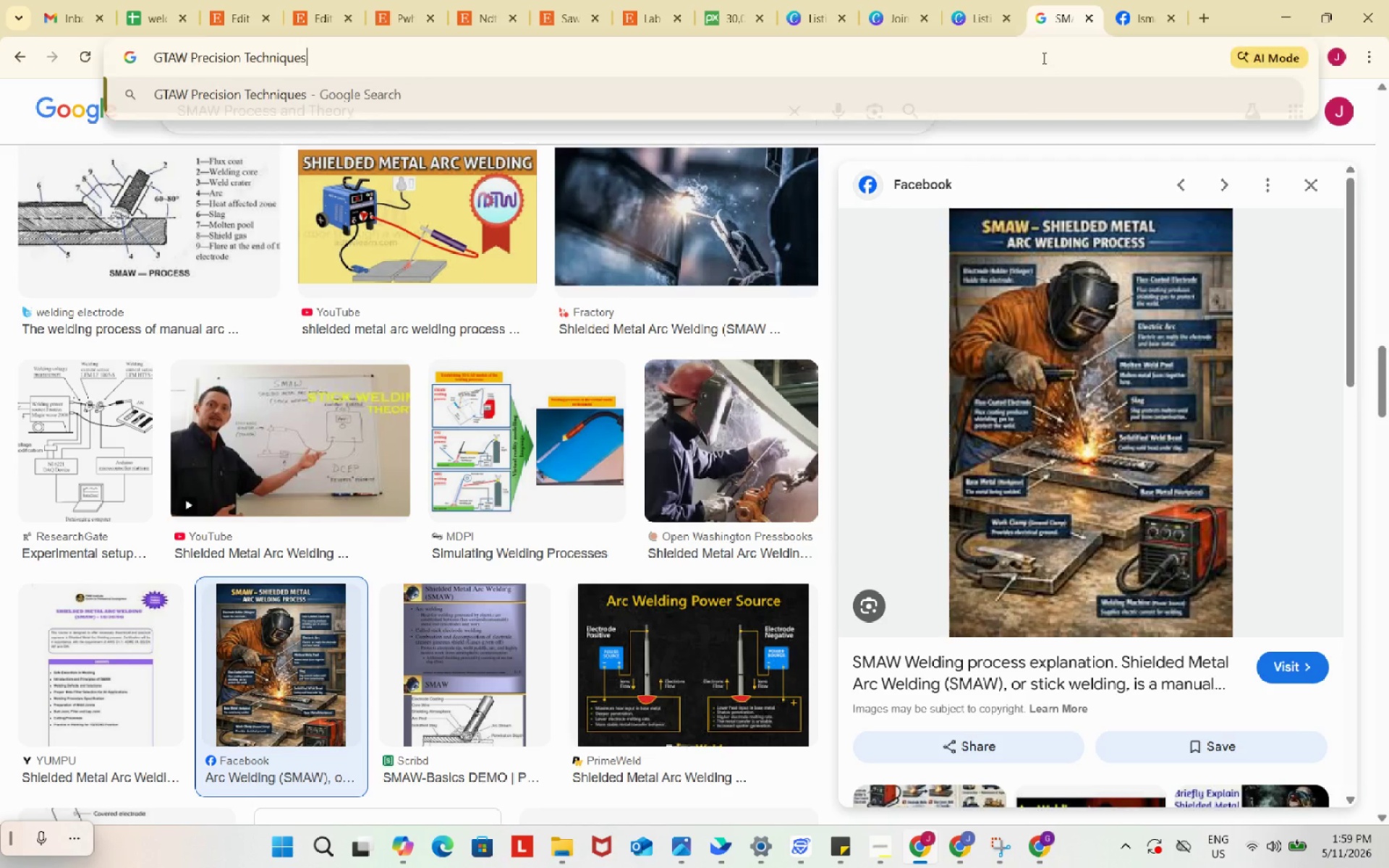 
key(Control+ControlLeft)
 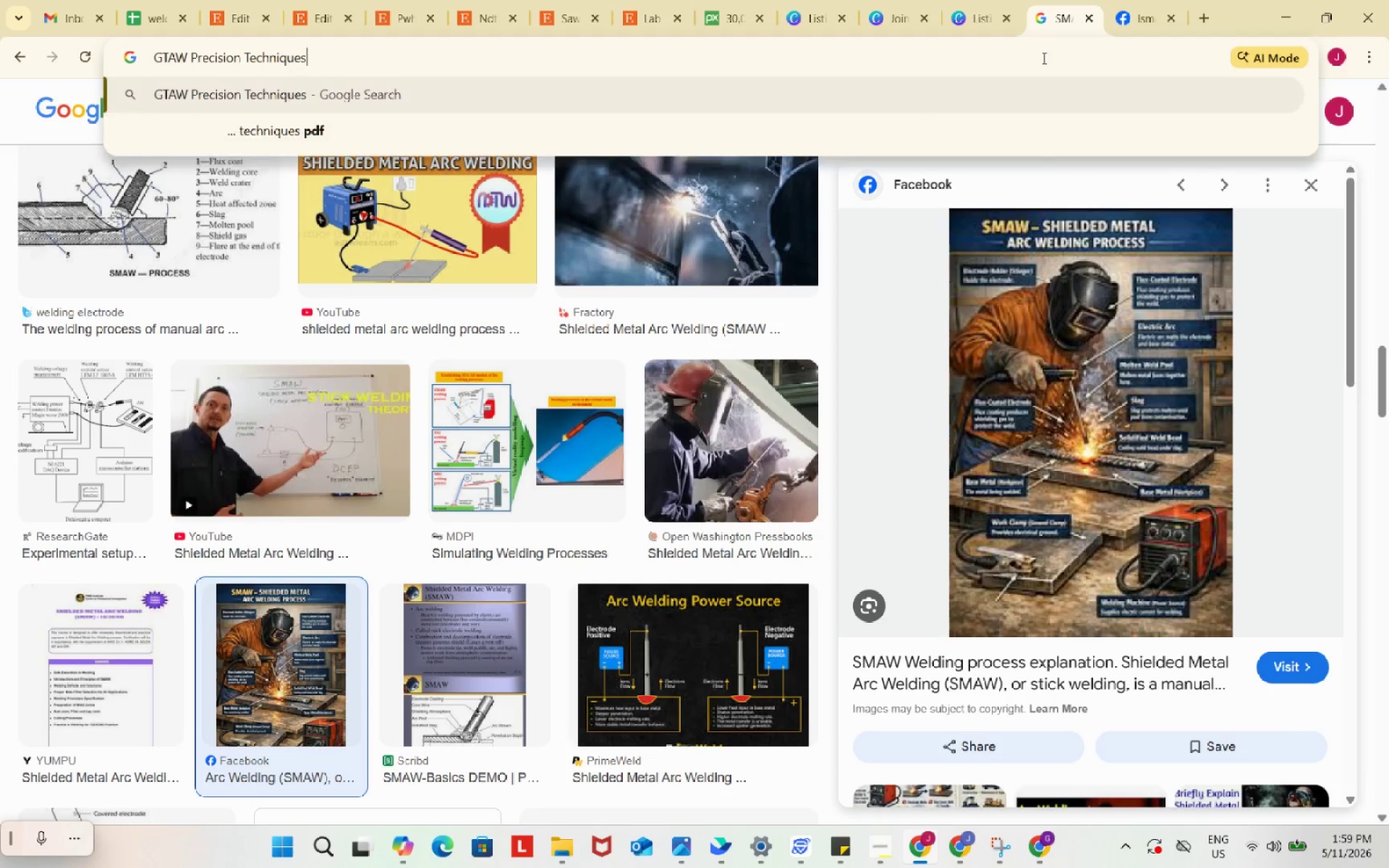 
key(Control+V)
 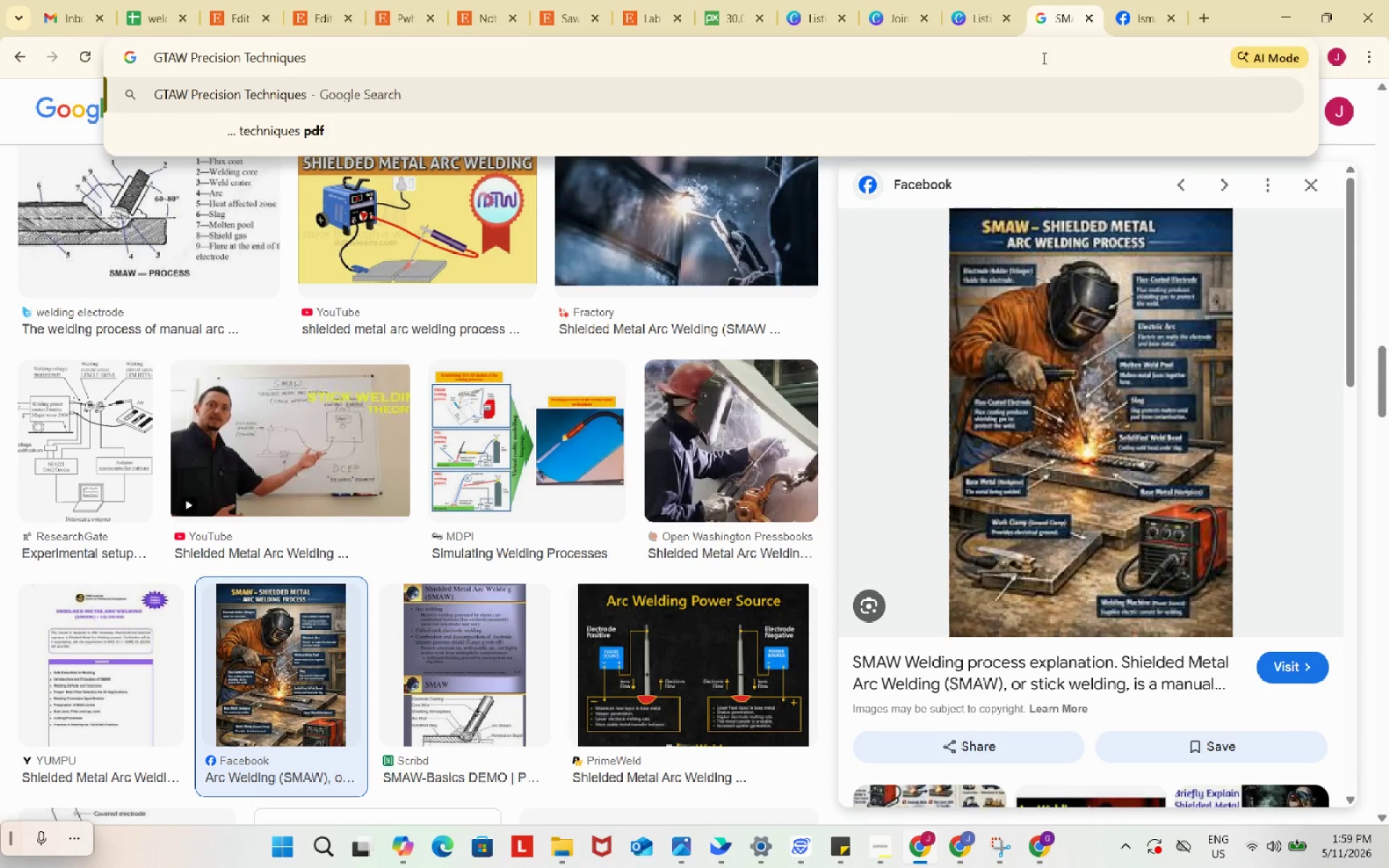 
key(Enter)
 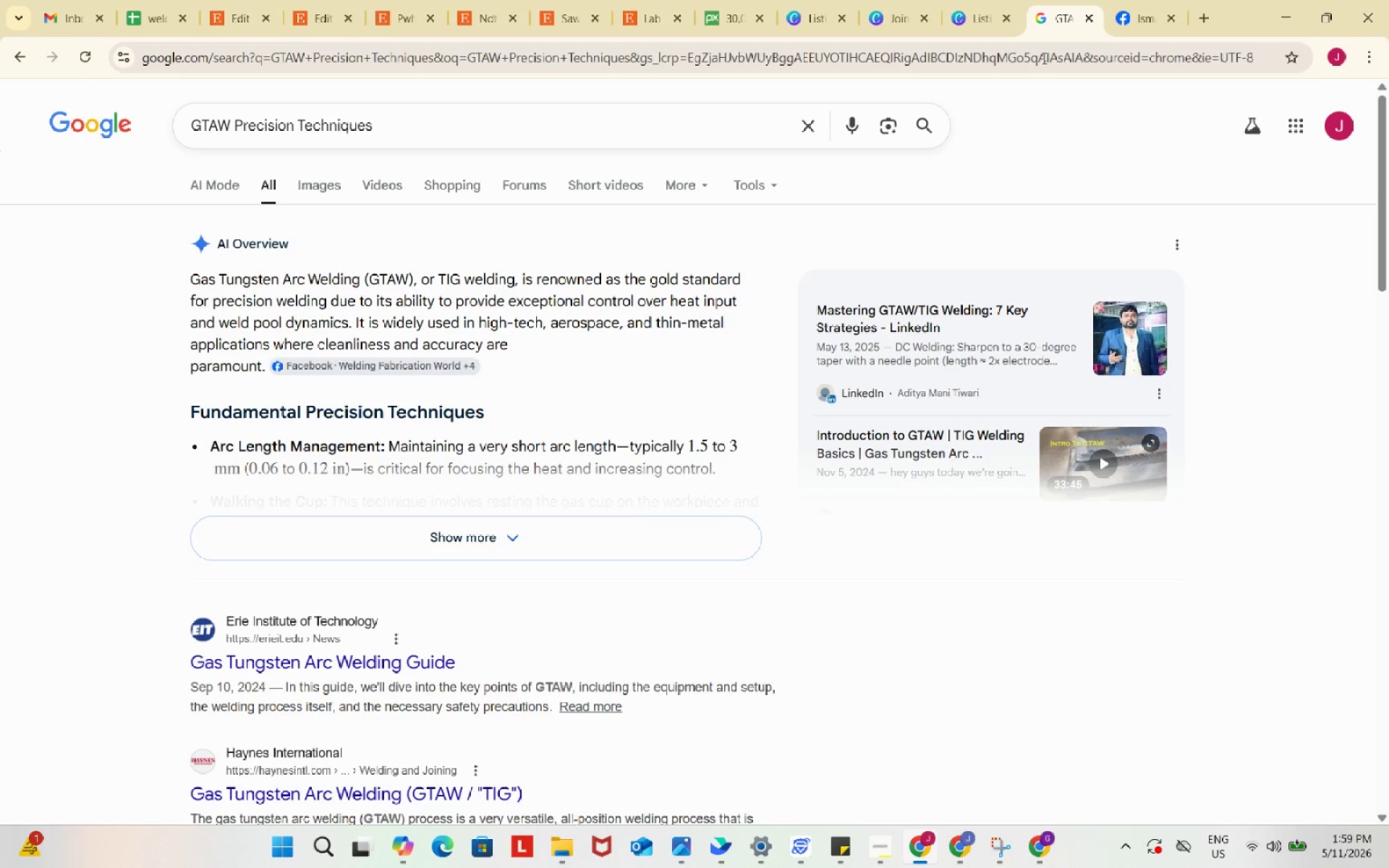 
wait(5.4)
 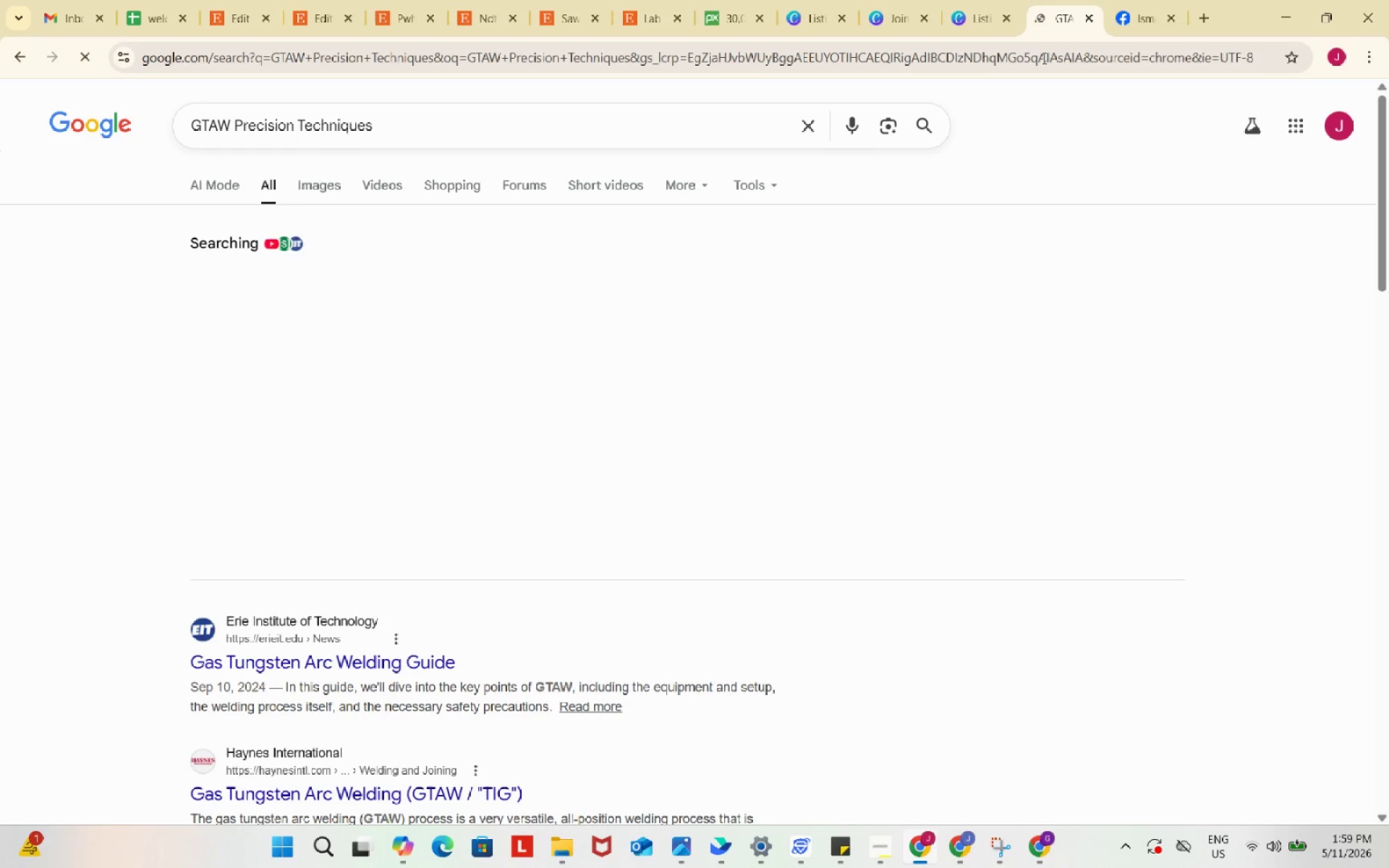 
mouse_move([1040, 41])
 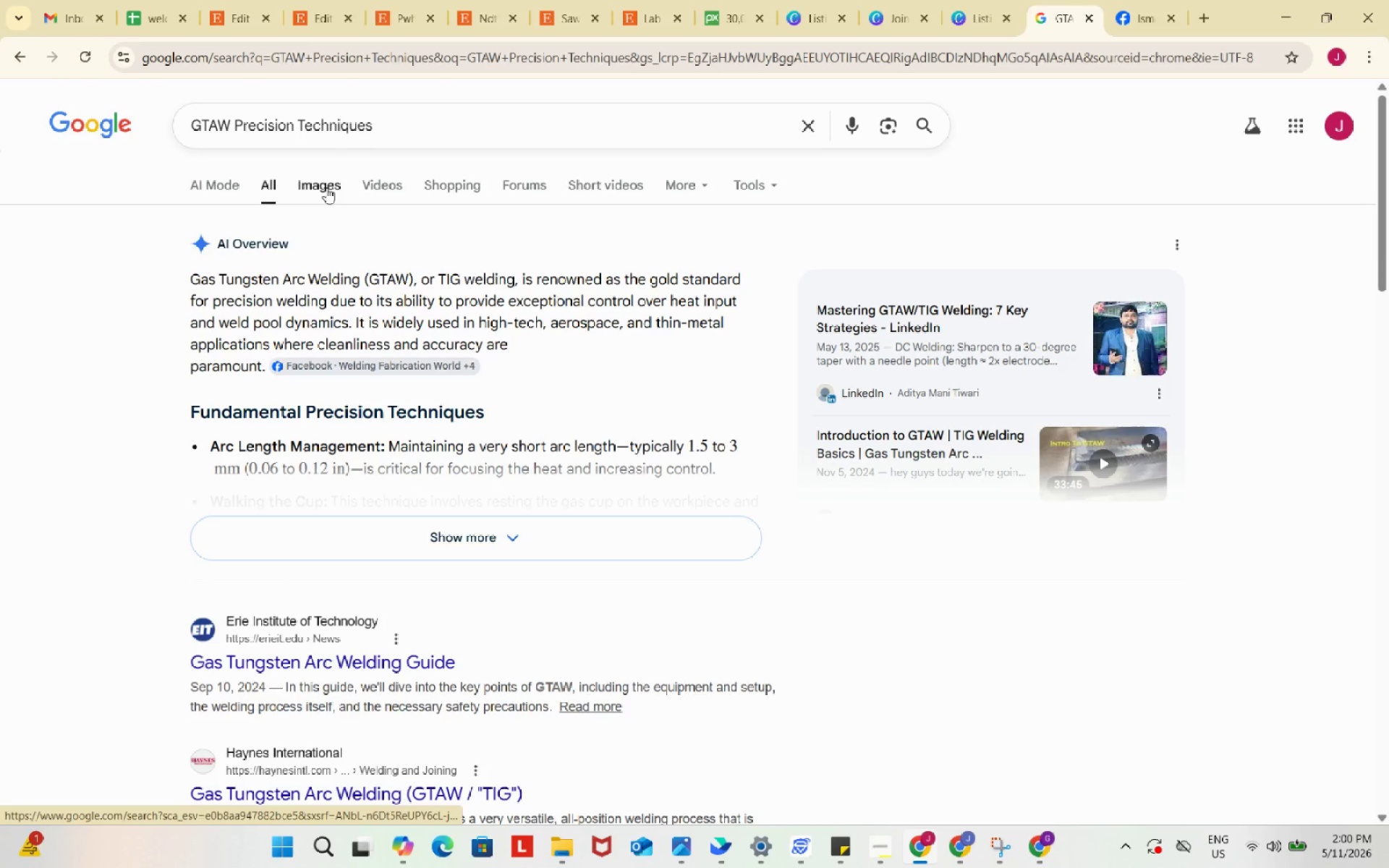 
left_click([326, 187])
 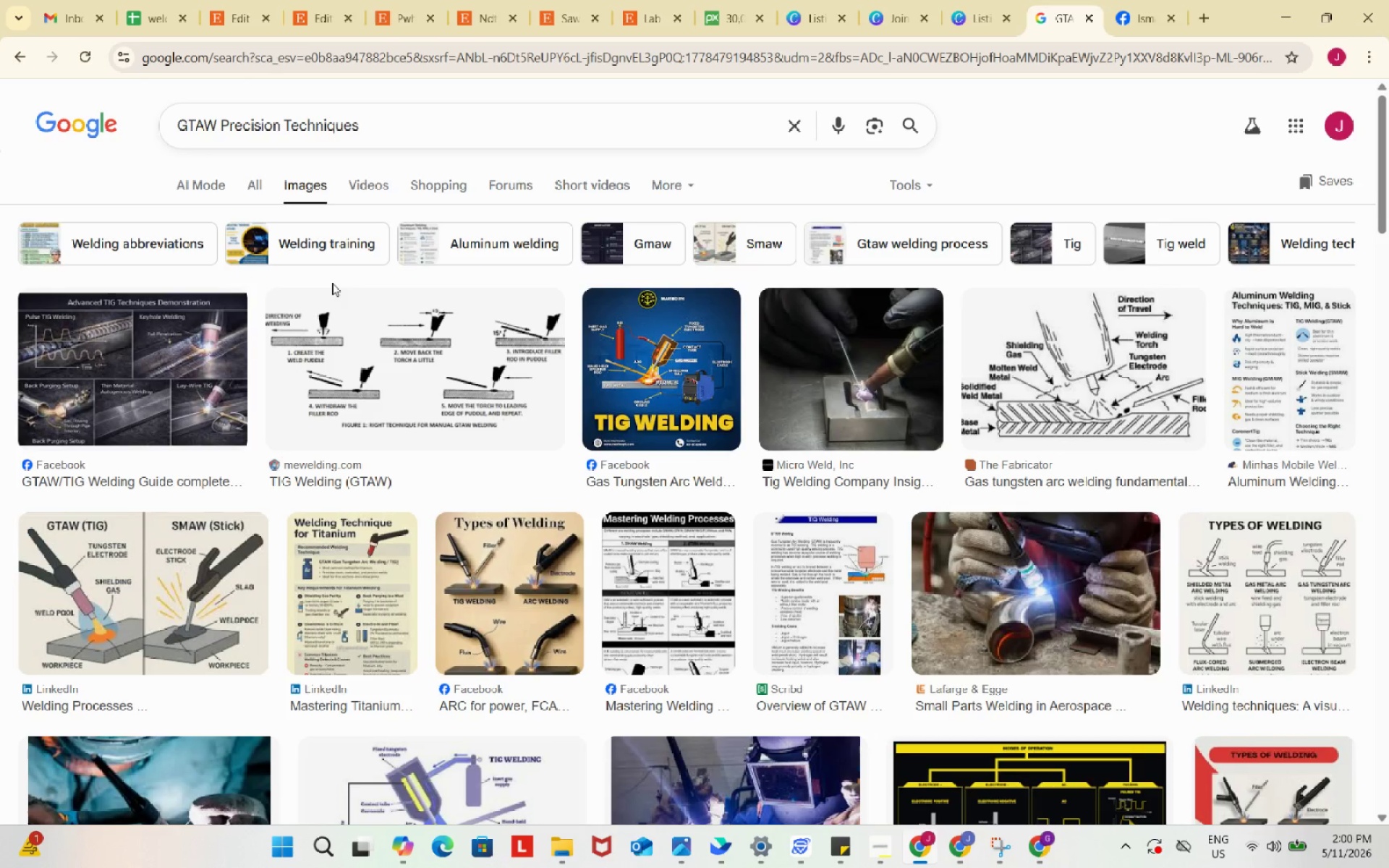 
wait(7.78)
 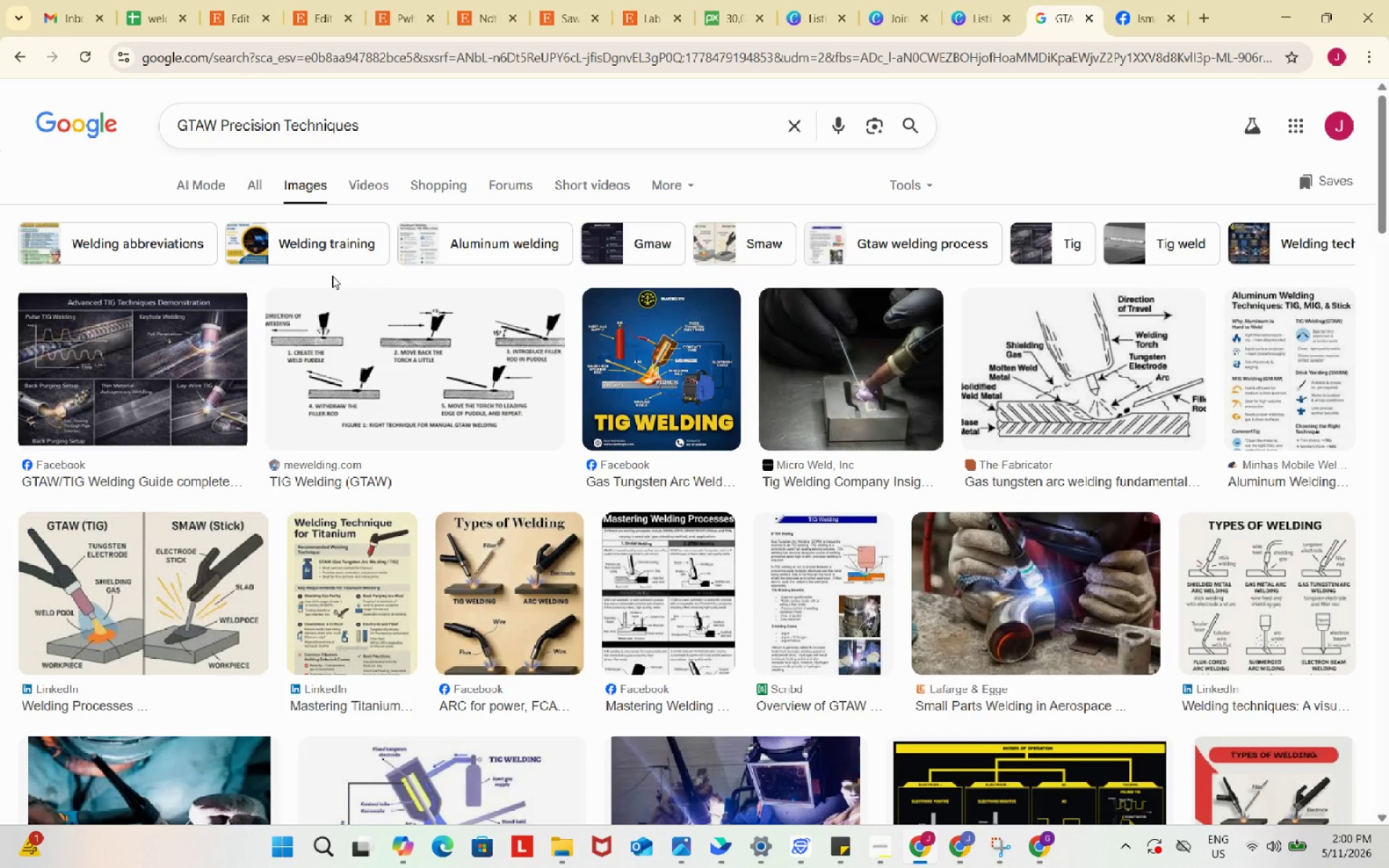 
scroll: coordinate [973, 640], scroll_direction: down, amount: 9.0
 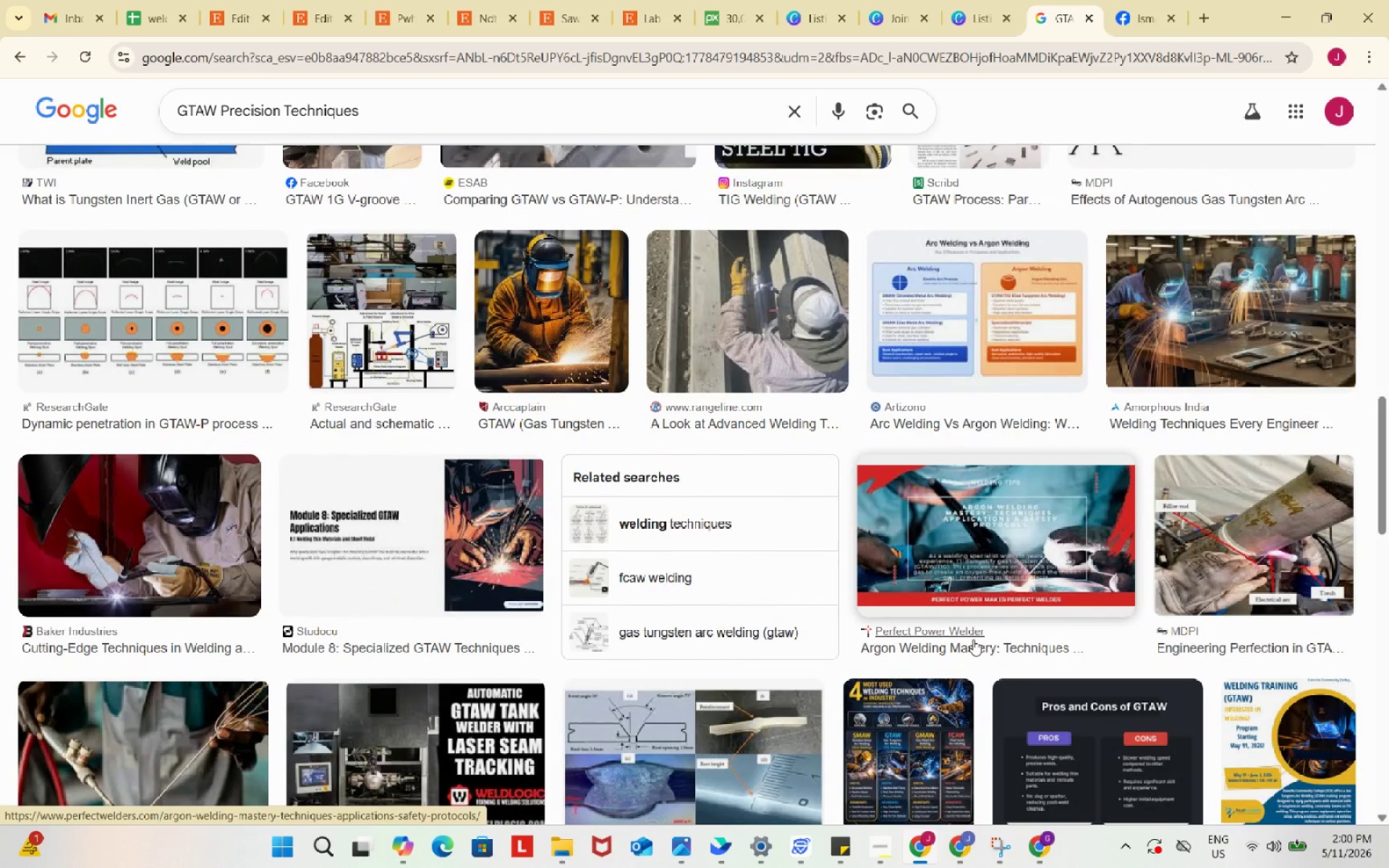 
wait(5.38)
 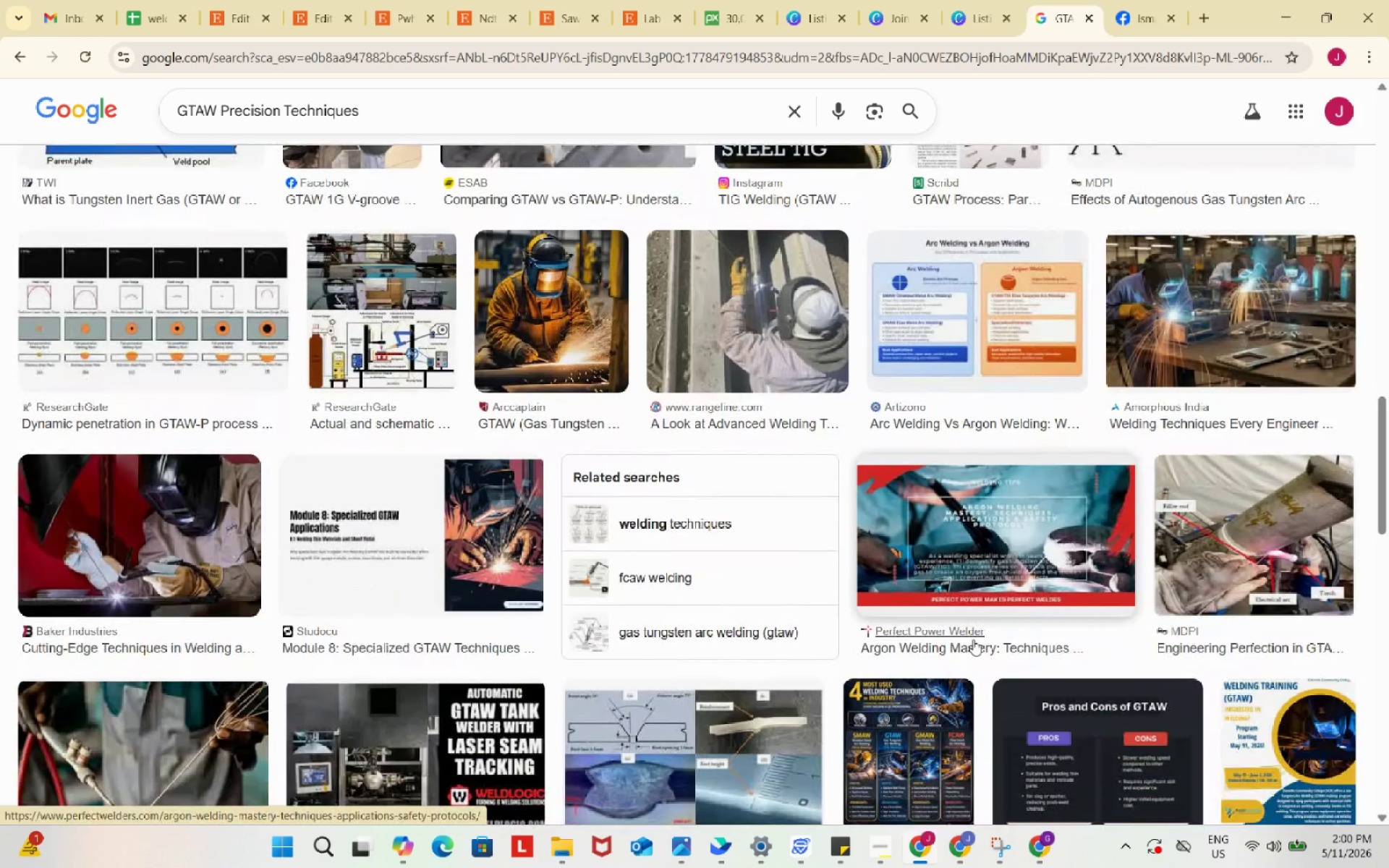 
scroll: coordinate [973, 639], scroll_direction: down, amount: 2.0
 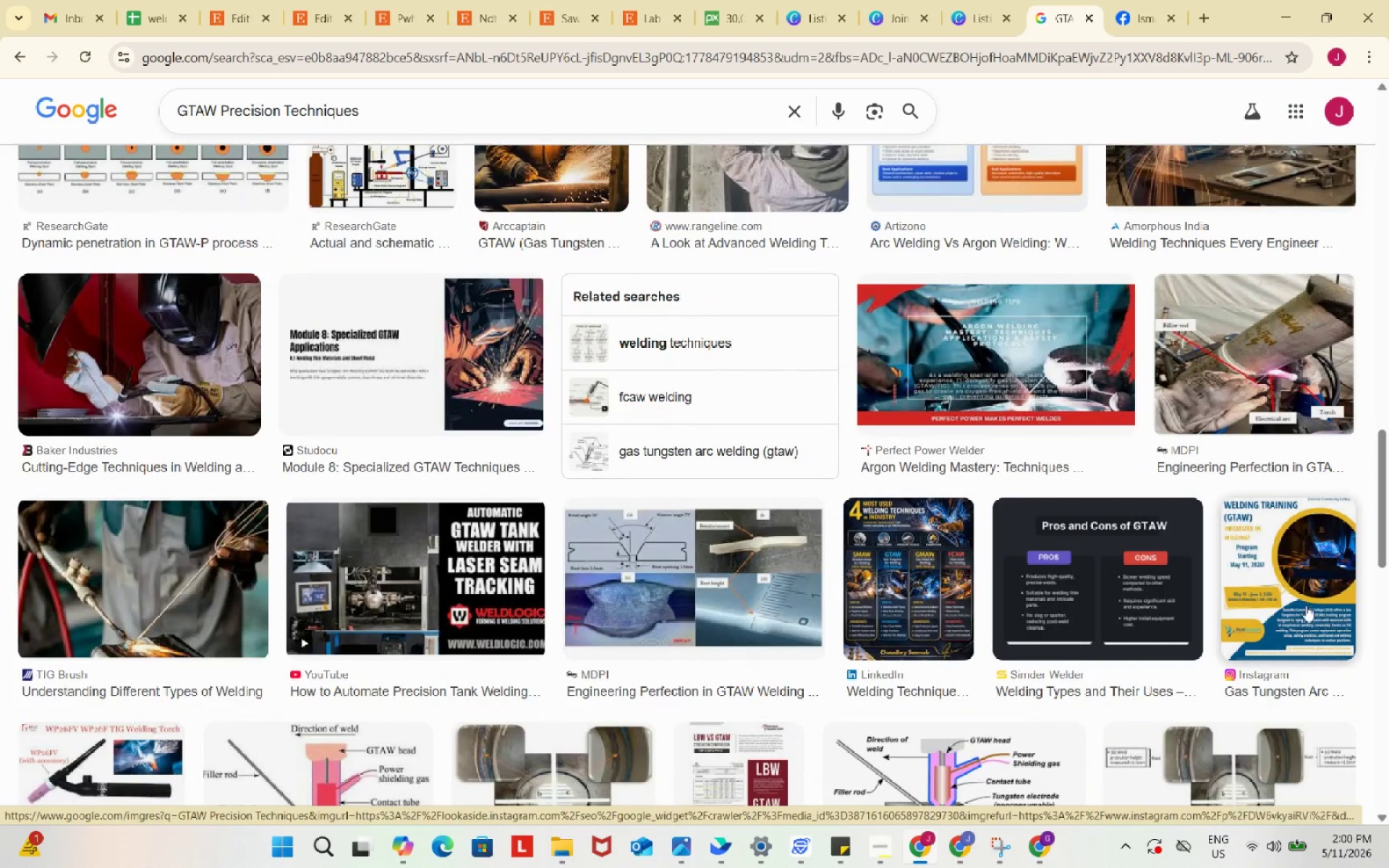 
left_click([1304, 605])
 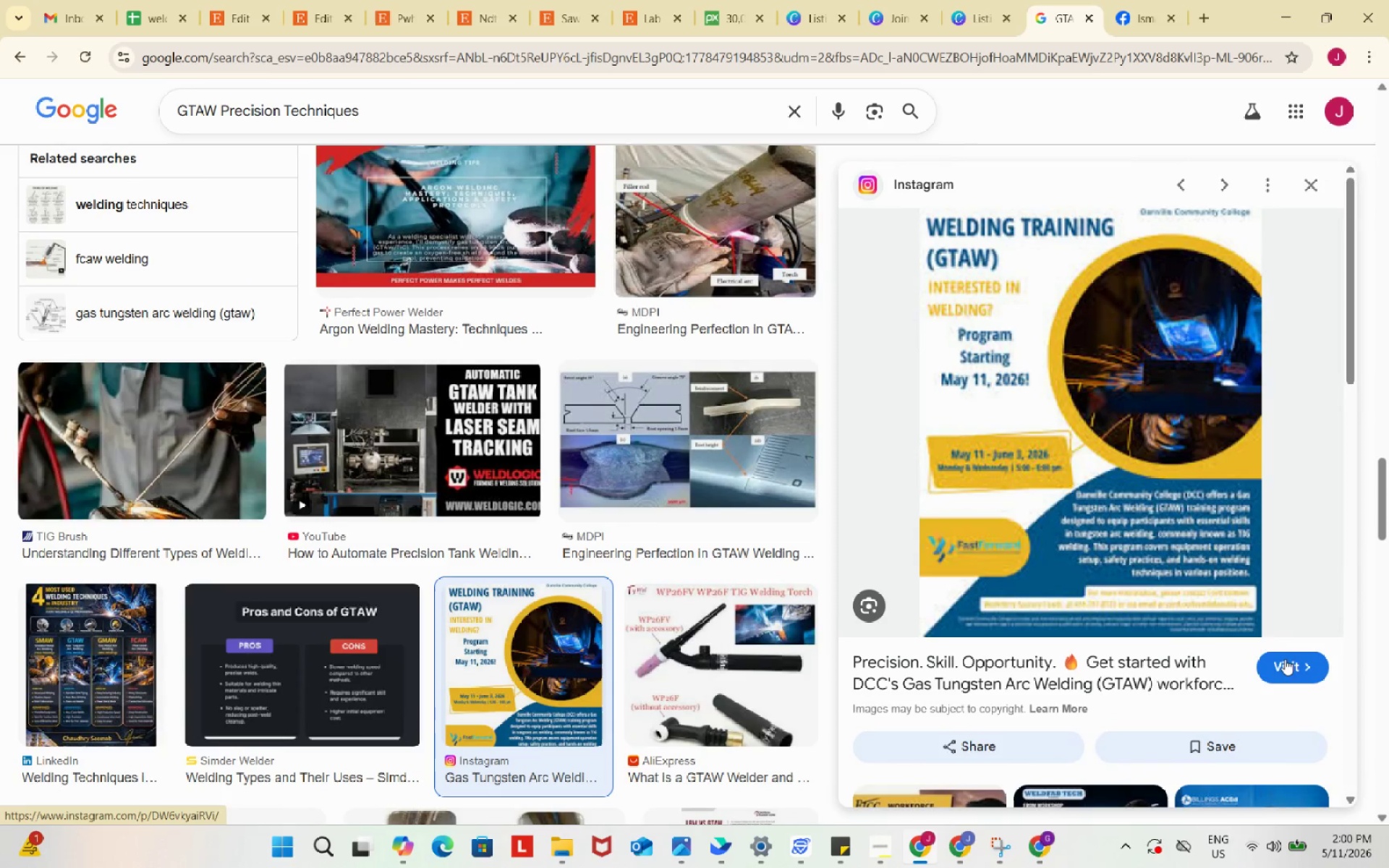 
left_click([1291, 664])
 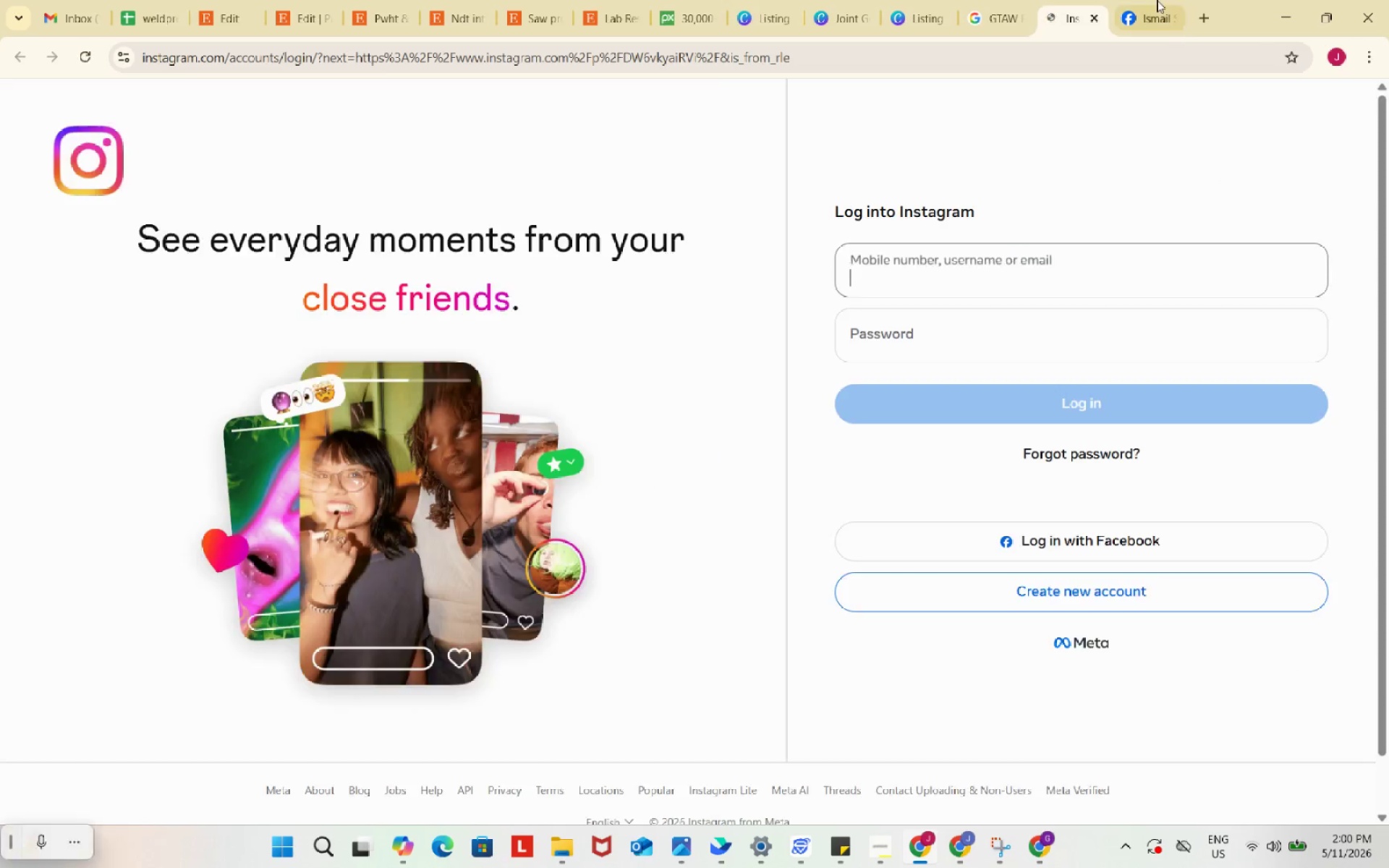 
left_click([1156, 0])
 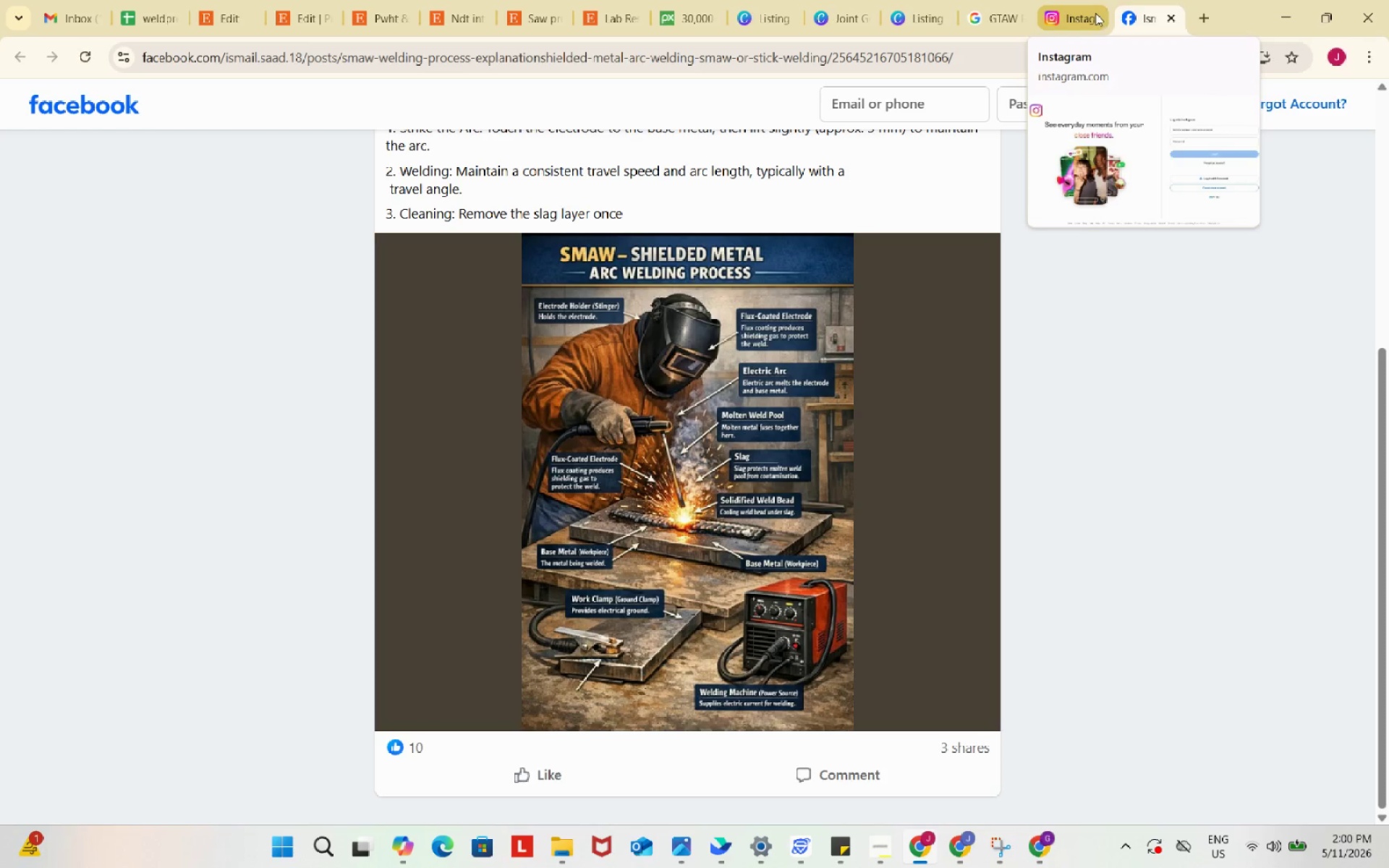 
left_click([1092, 12])
 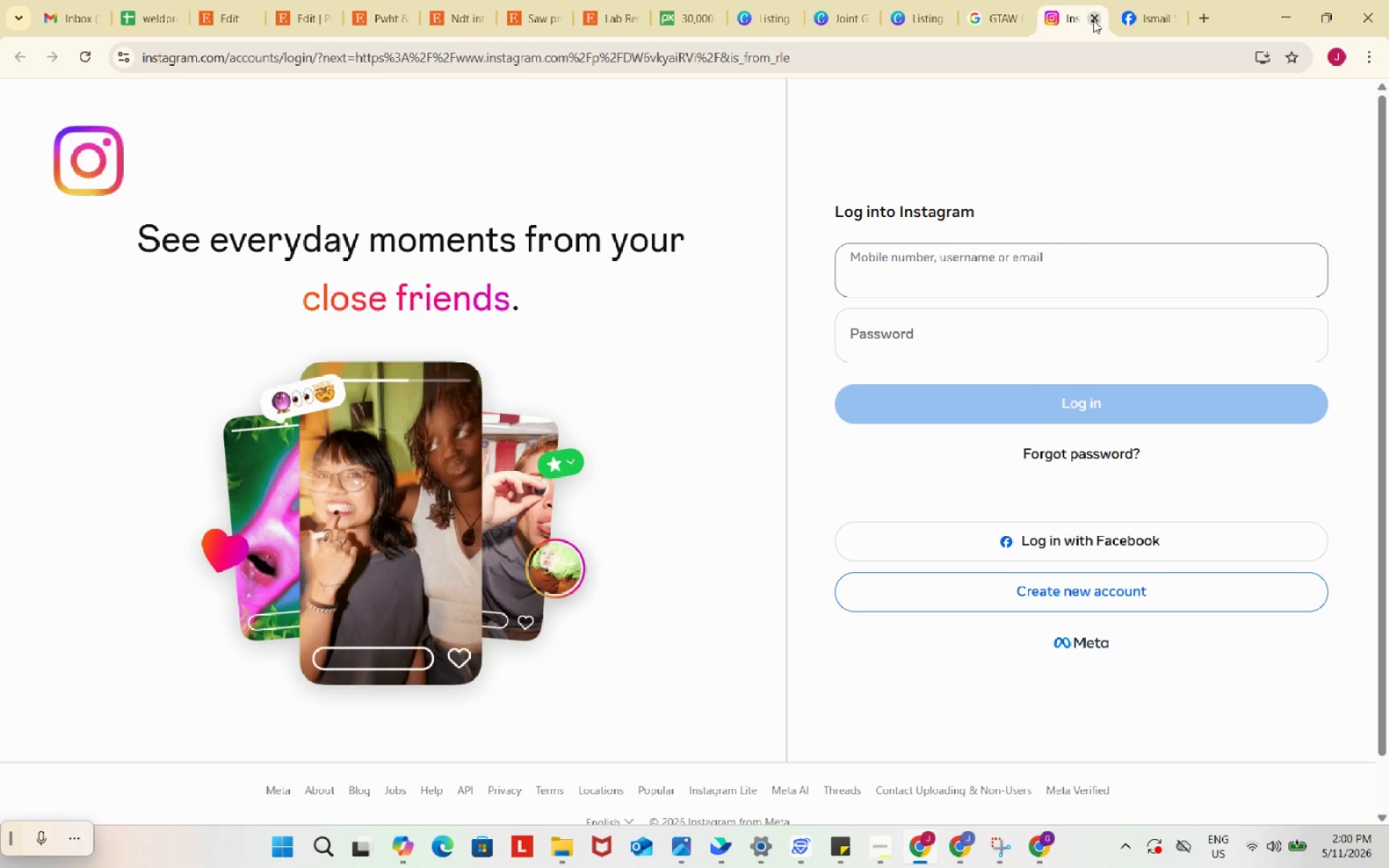 
left_click([1093, 20])
 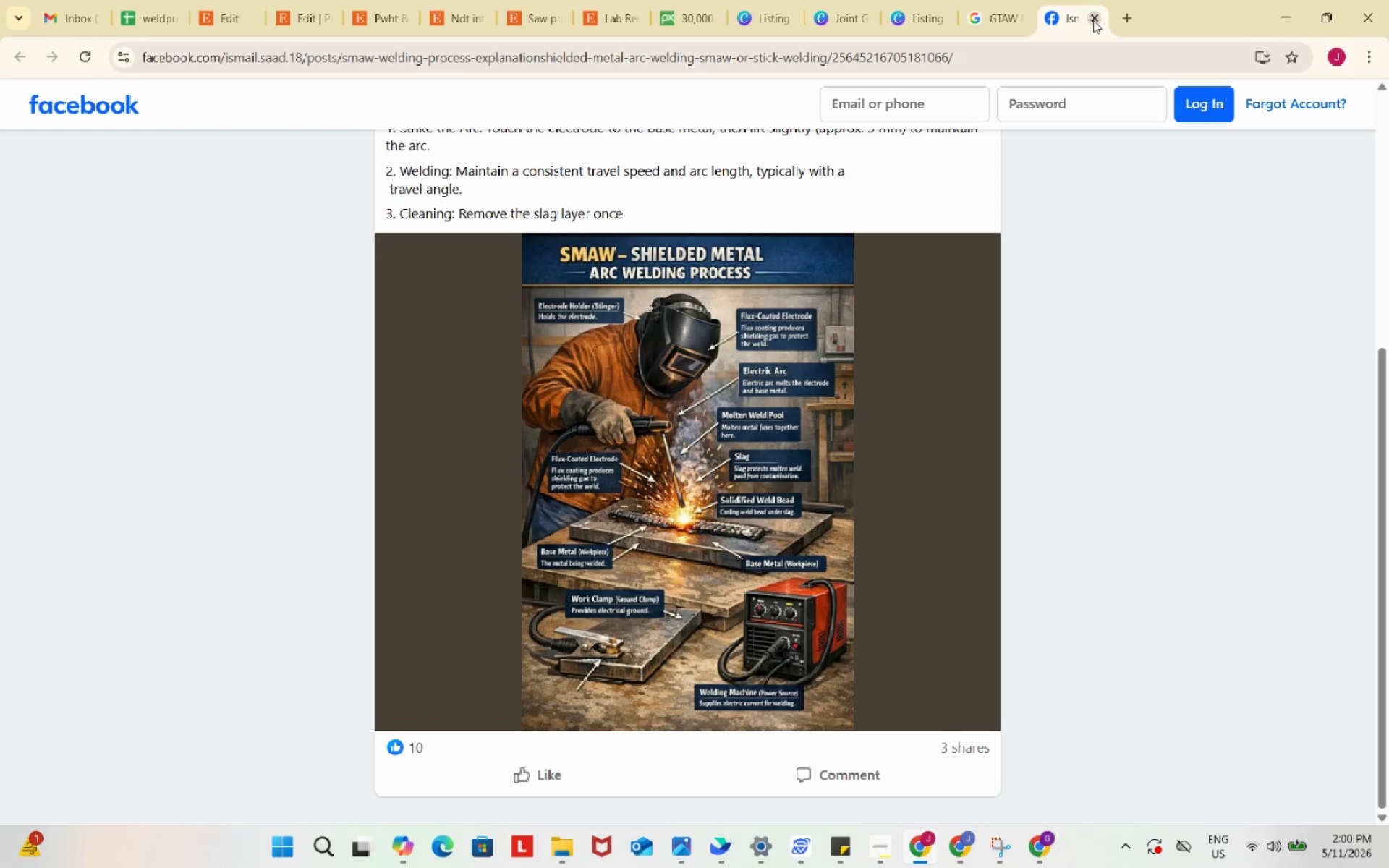 
left_click([1093, 20])
 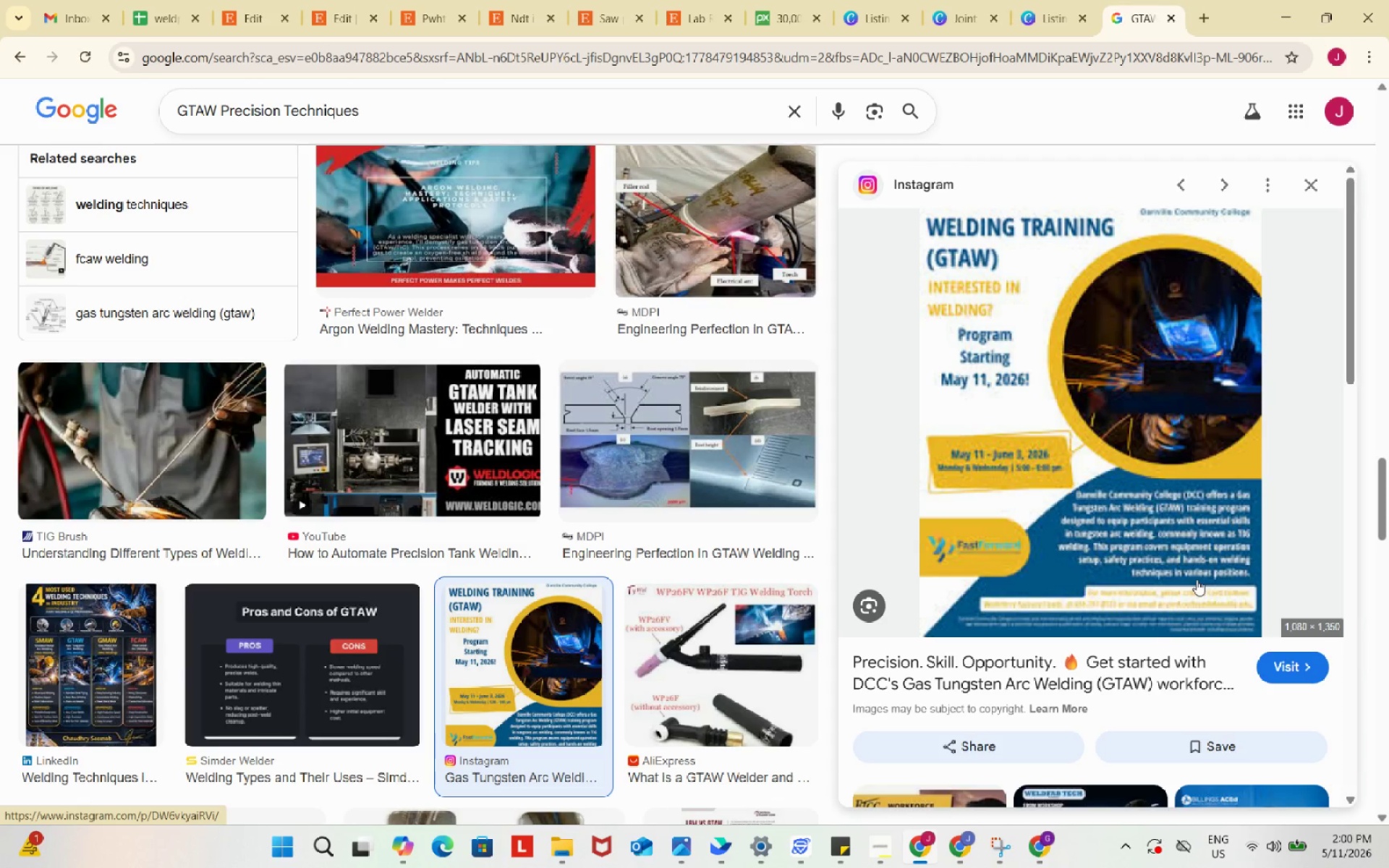 
scroll: coordinate [706, 574], scroll_direction: down, amount: 19.0
 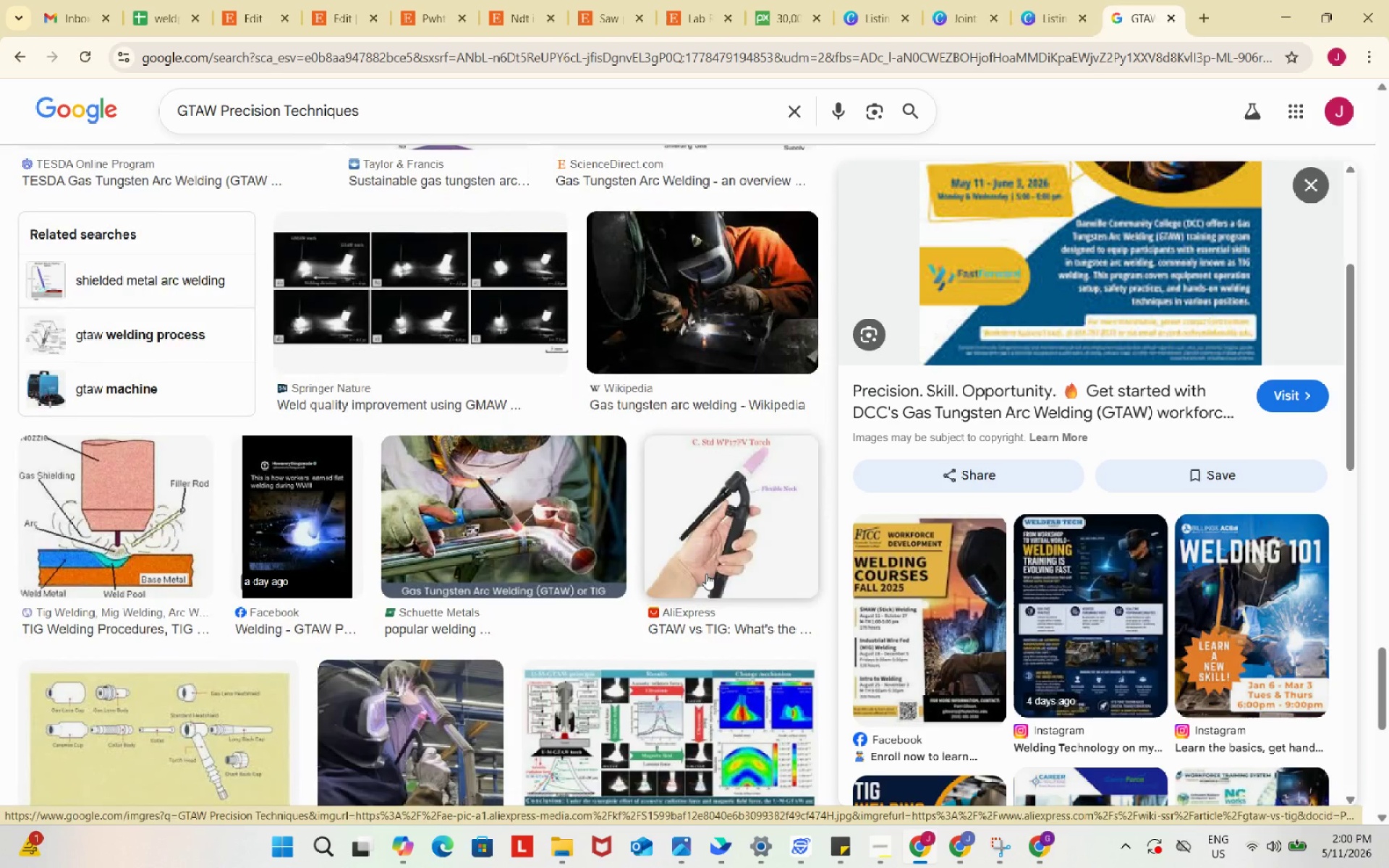 
scroll: coordinate [706, 574], scroll_direction: down, amount: 3.0
 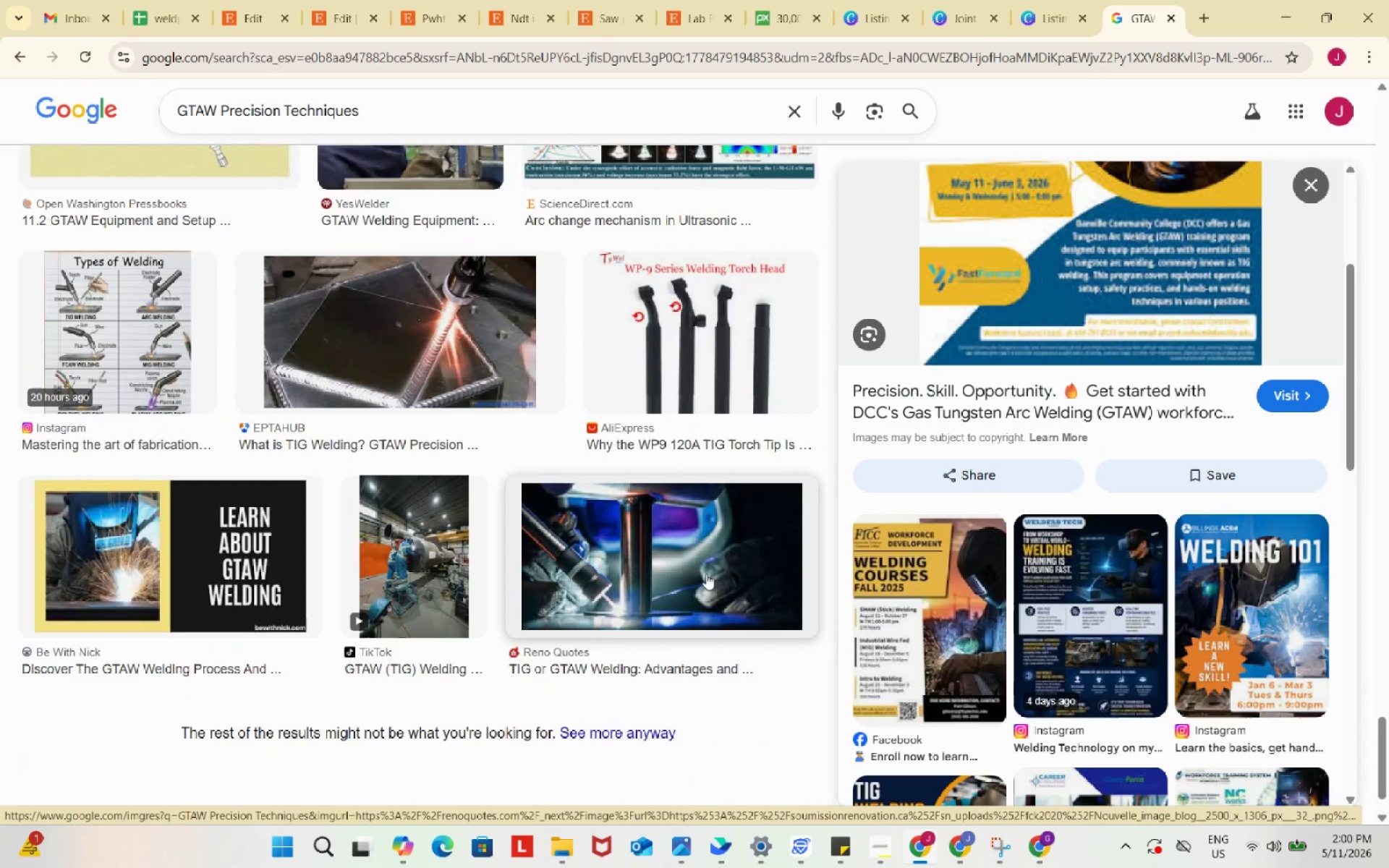 
scroll: coordinate [716, 574], scroll_direction: up, amount: 55.0
 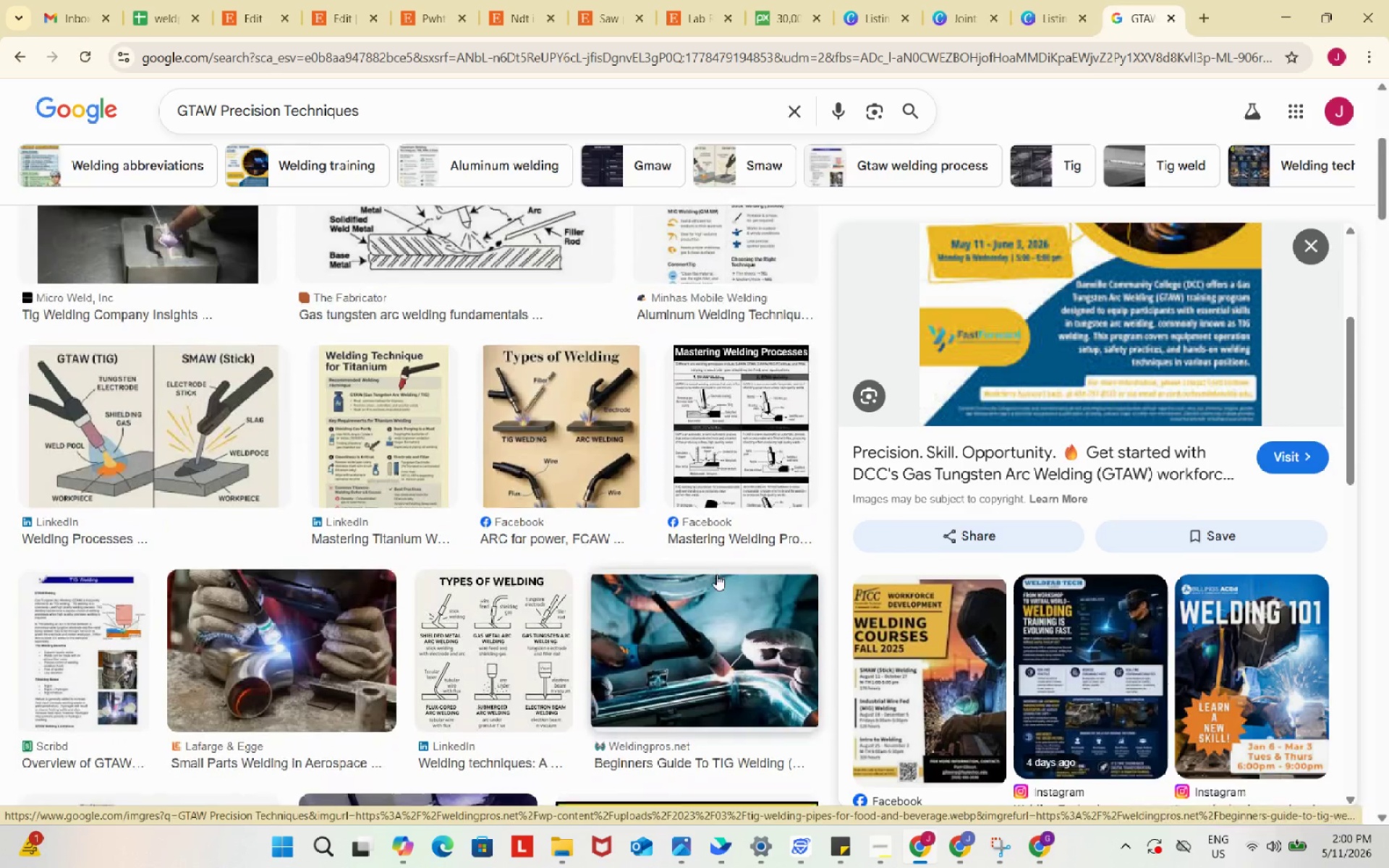 
scroll: coordinate [716, 574], scroll_direction: down, amount: 4.0
 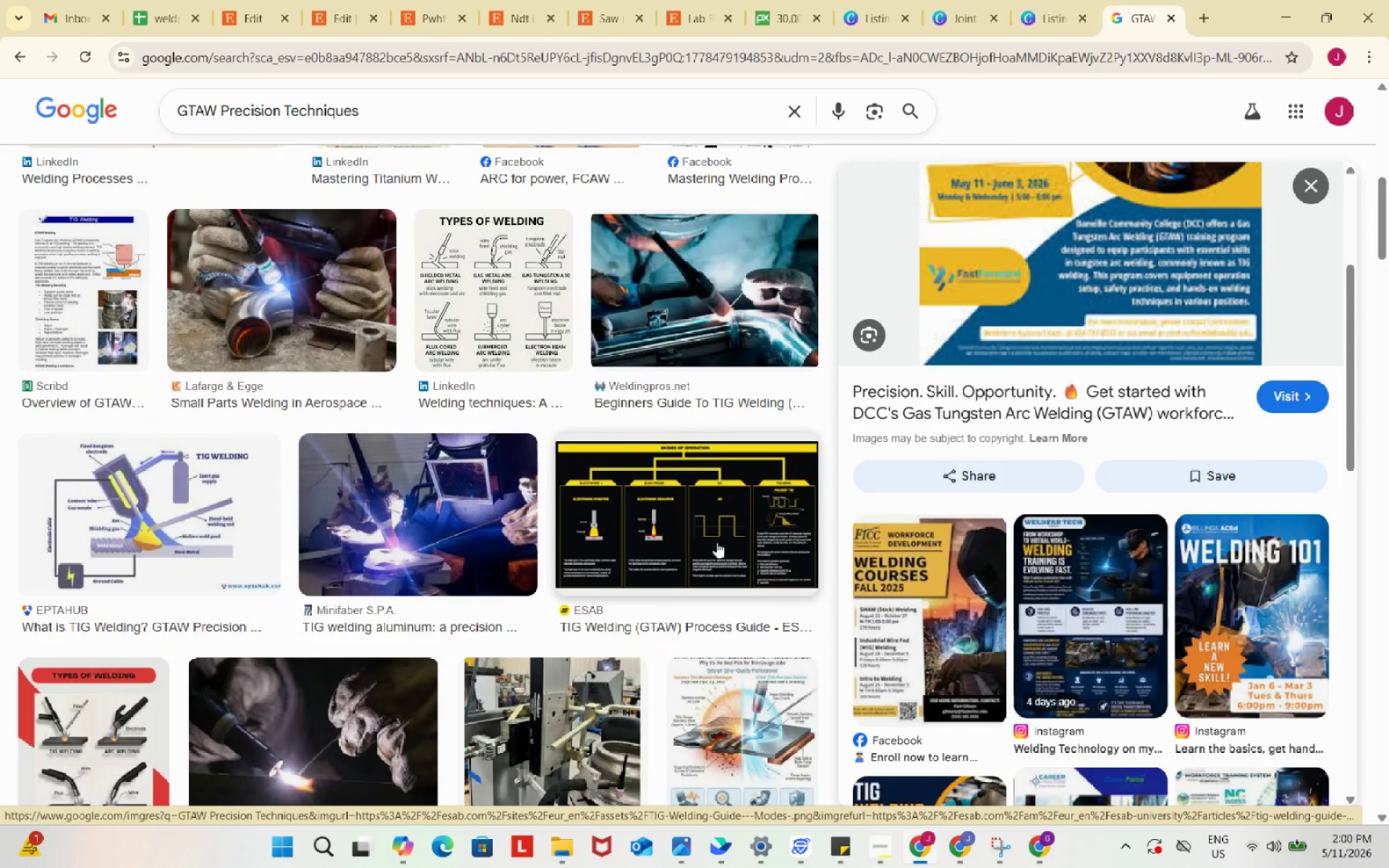 
left_click([716, 542])
 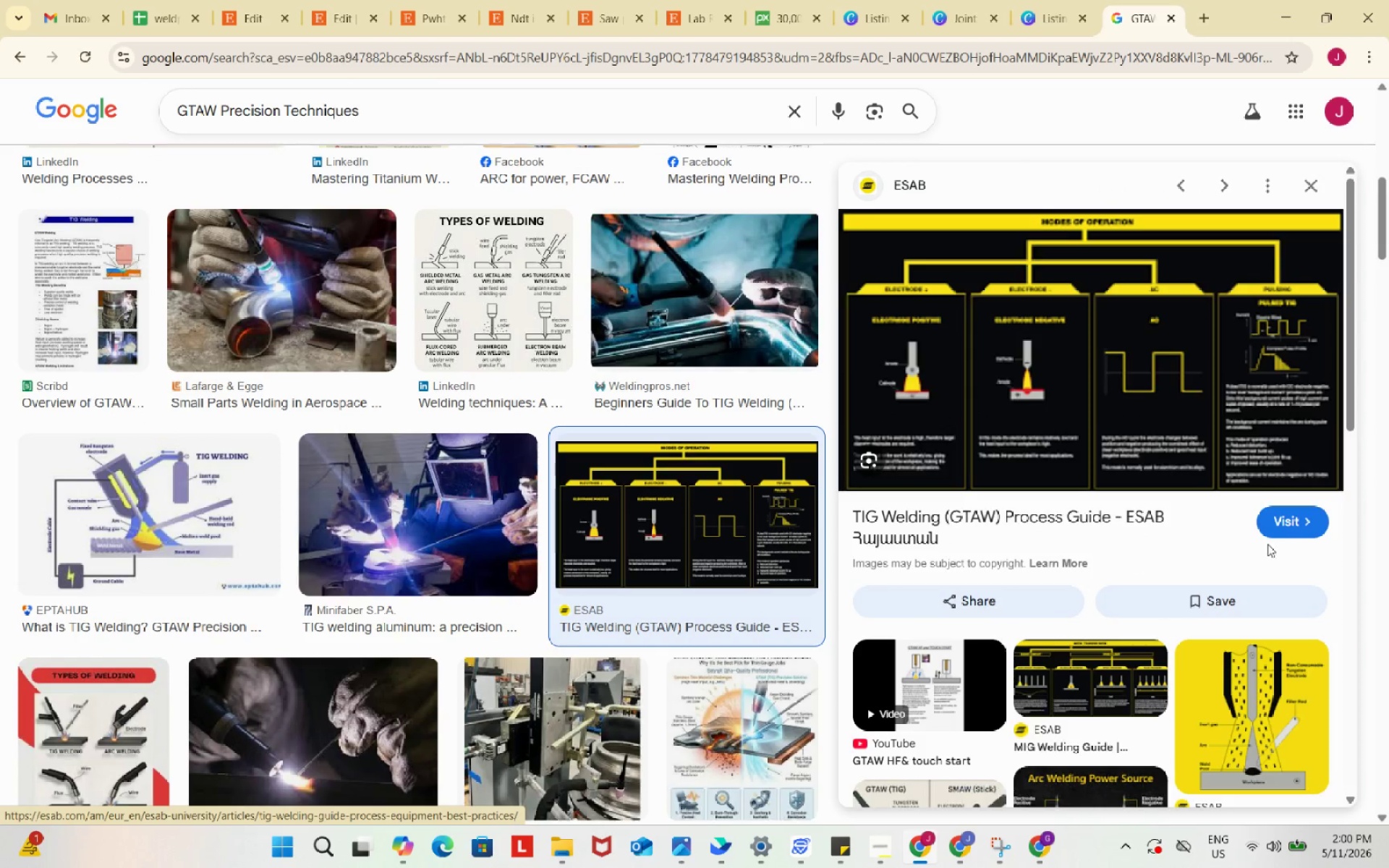 
left_click([1294, 535])
 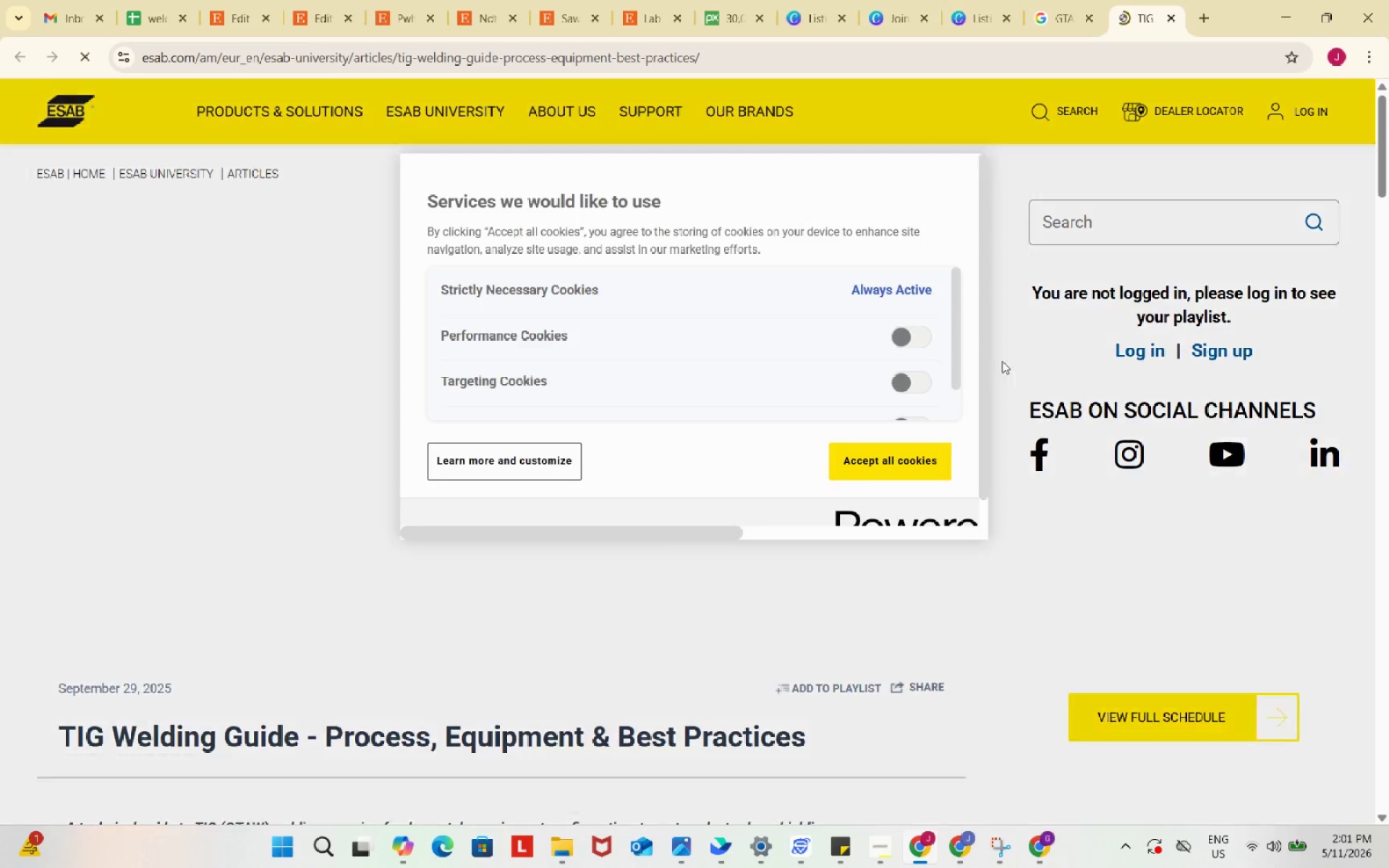 
wait(6.05)
 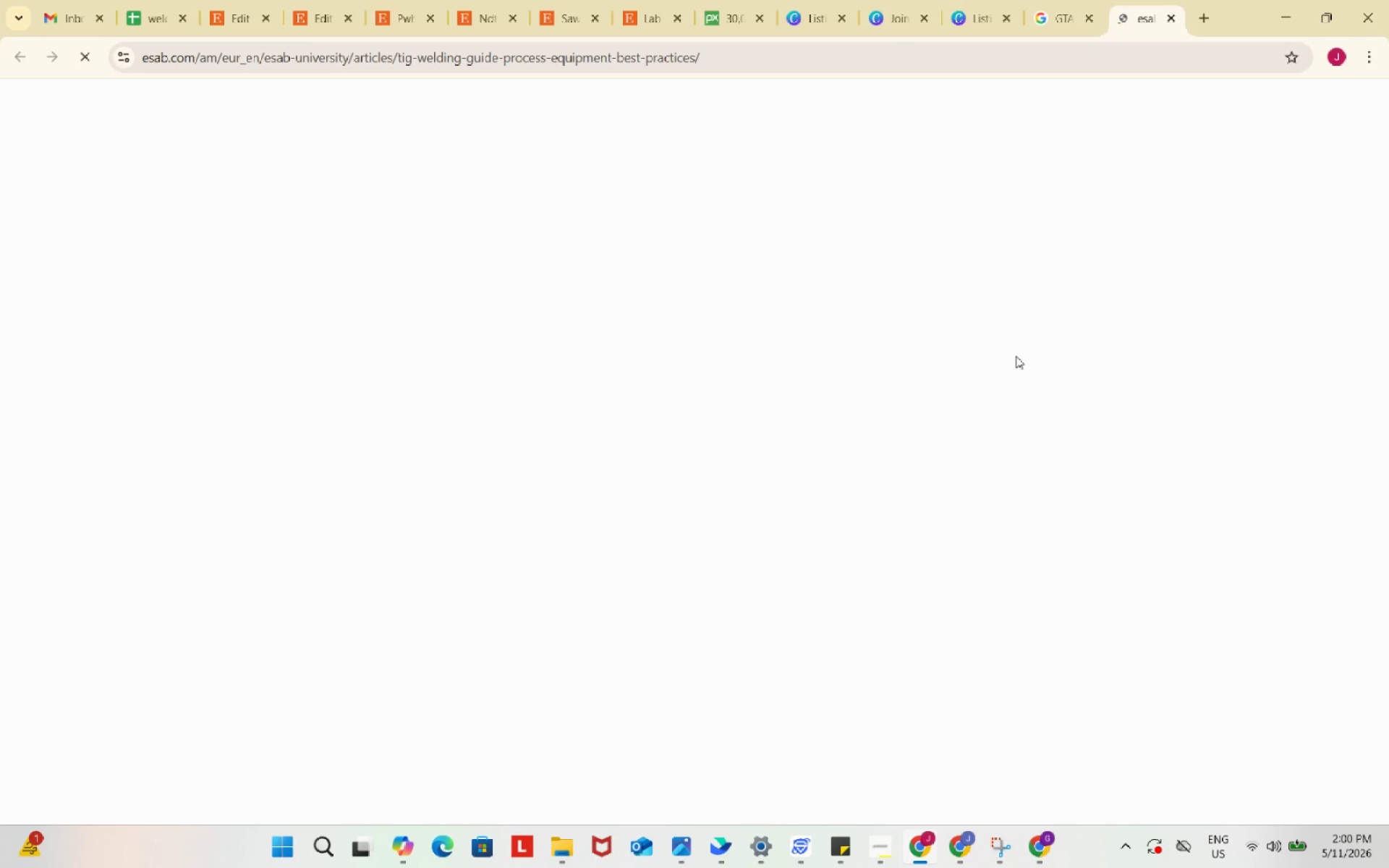 
left_click([873, 459])
 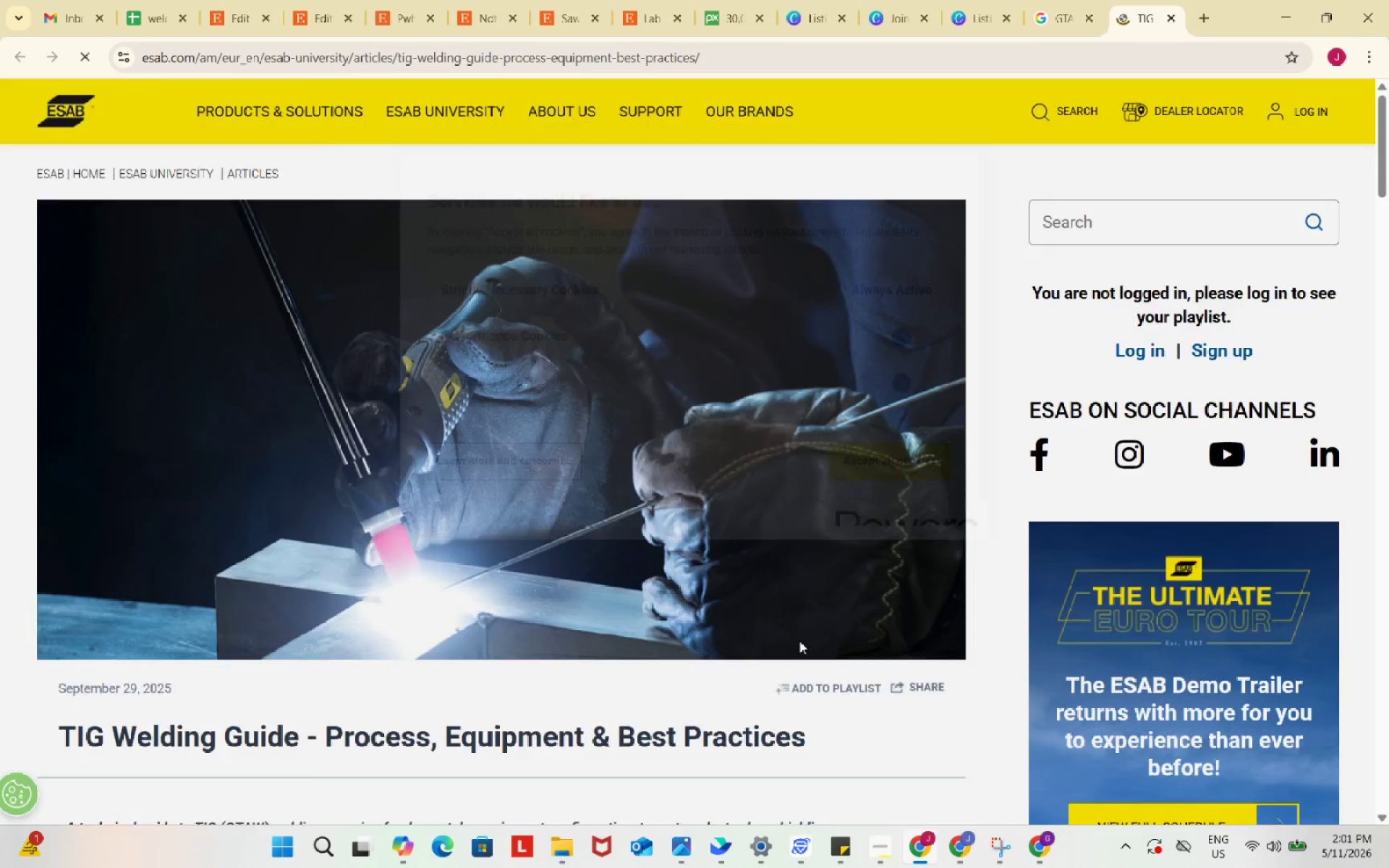 
scroll: coordinate [802, 634], scroll_direction: down, amount: 36.0
 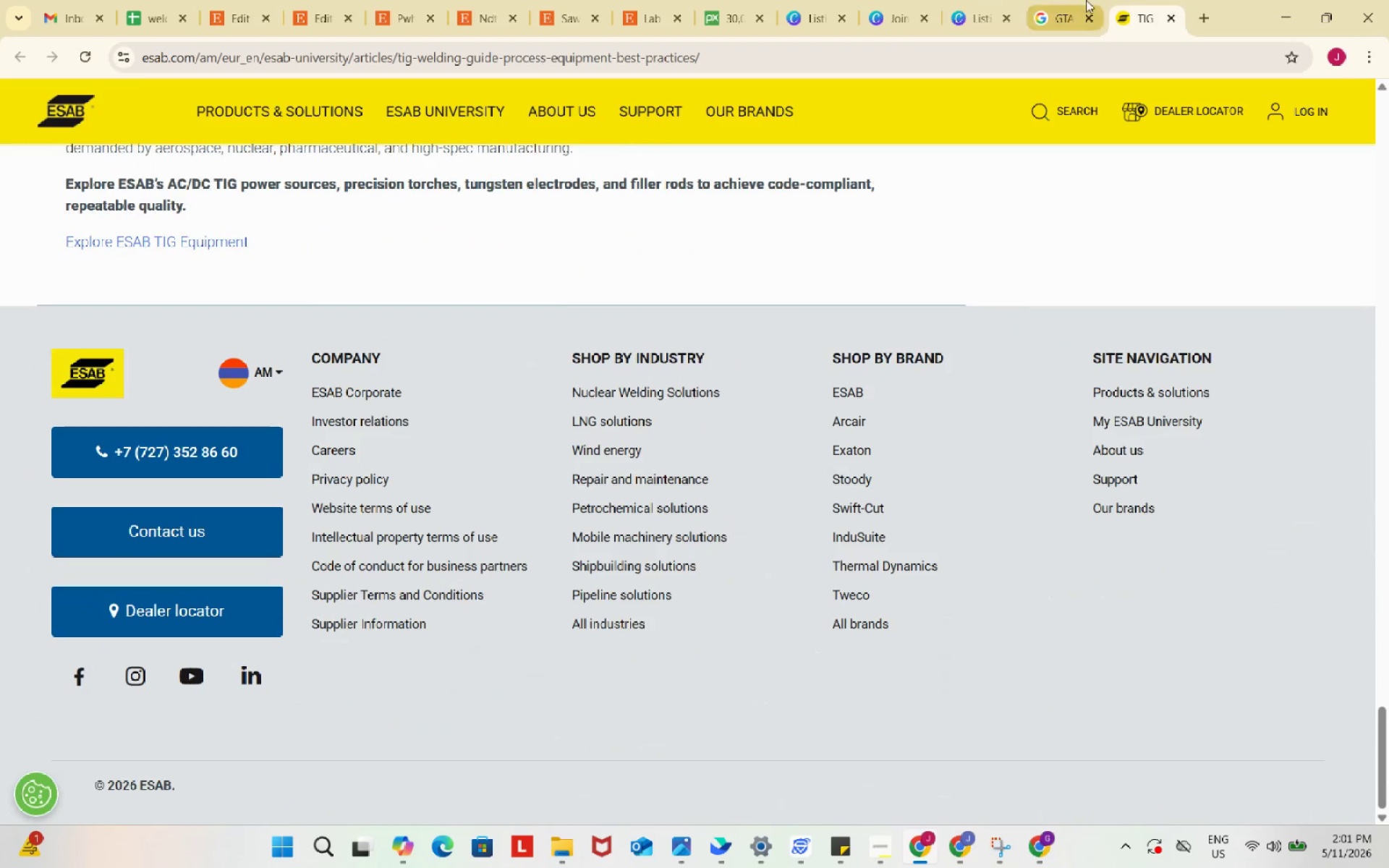 
left_click([1087, 0])
 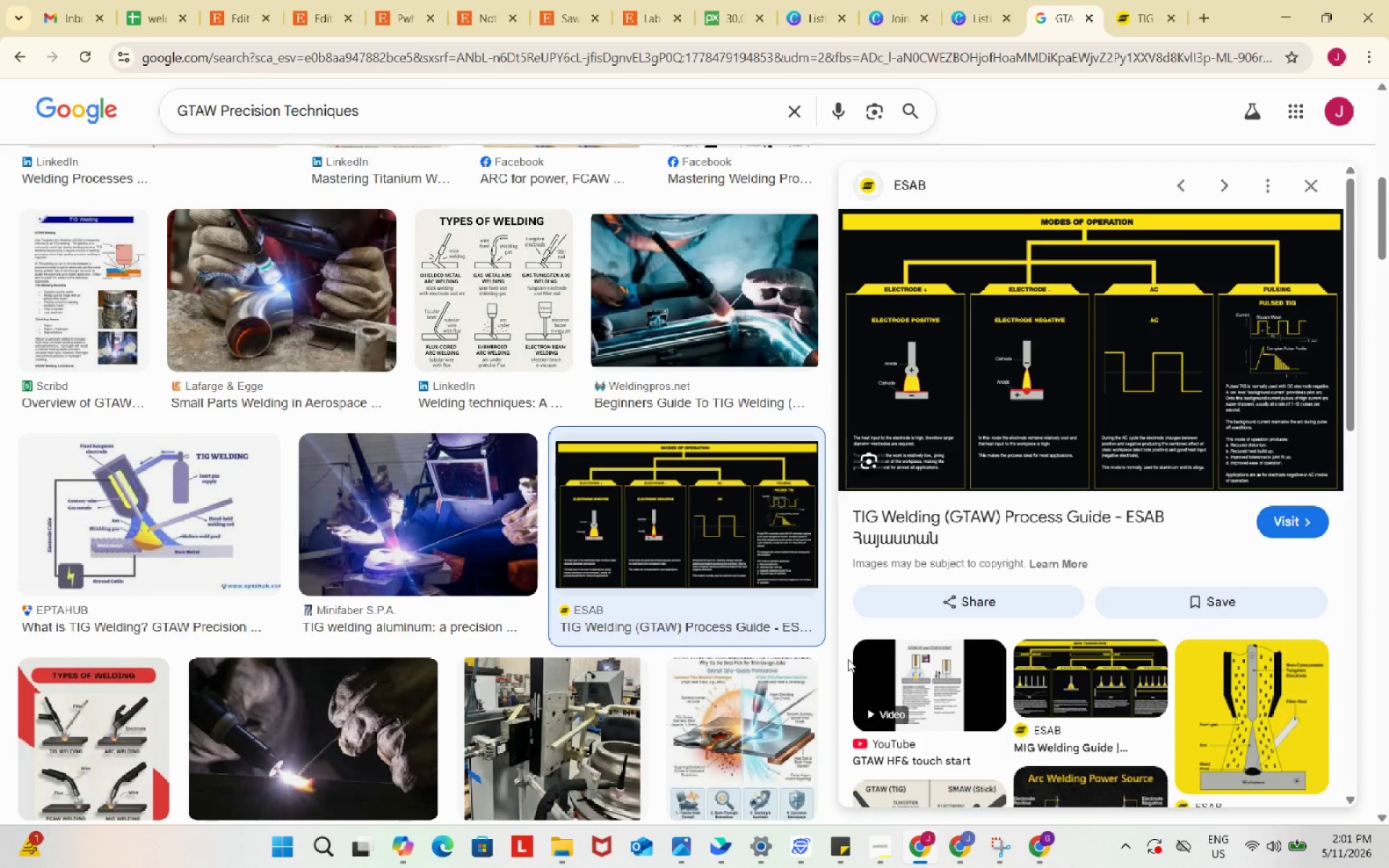 
scroll: coordinate [1299, 396], scroll_direction: up, amount: 19.0
 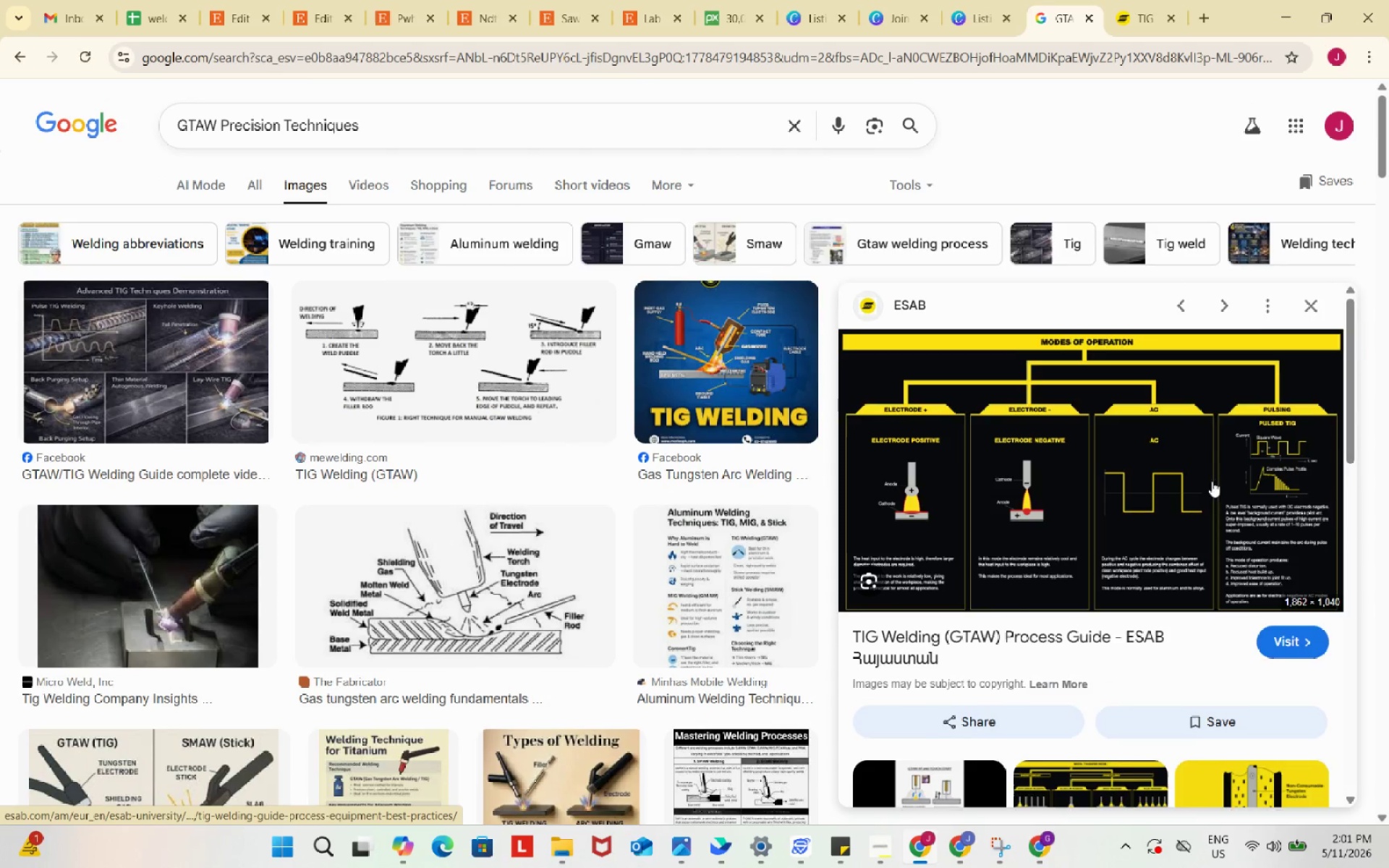 
scroll: coordinate [1200, 501], scroll_direction: down, amount: 4.0
 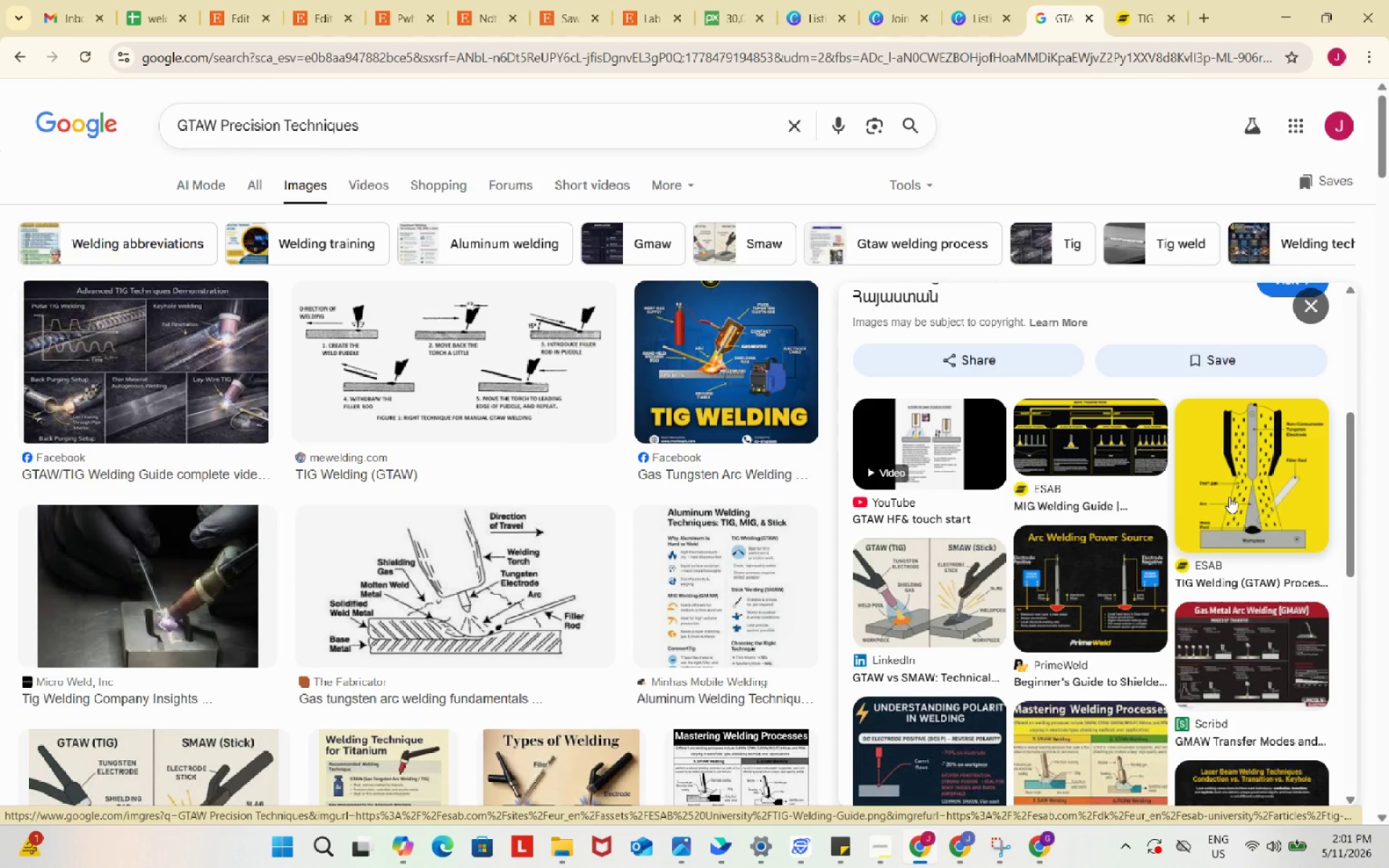 
wait(6.08)
 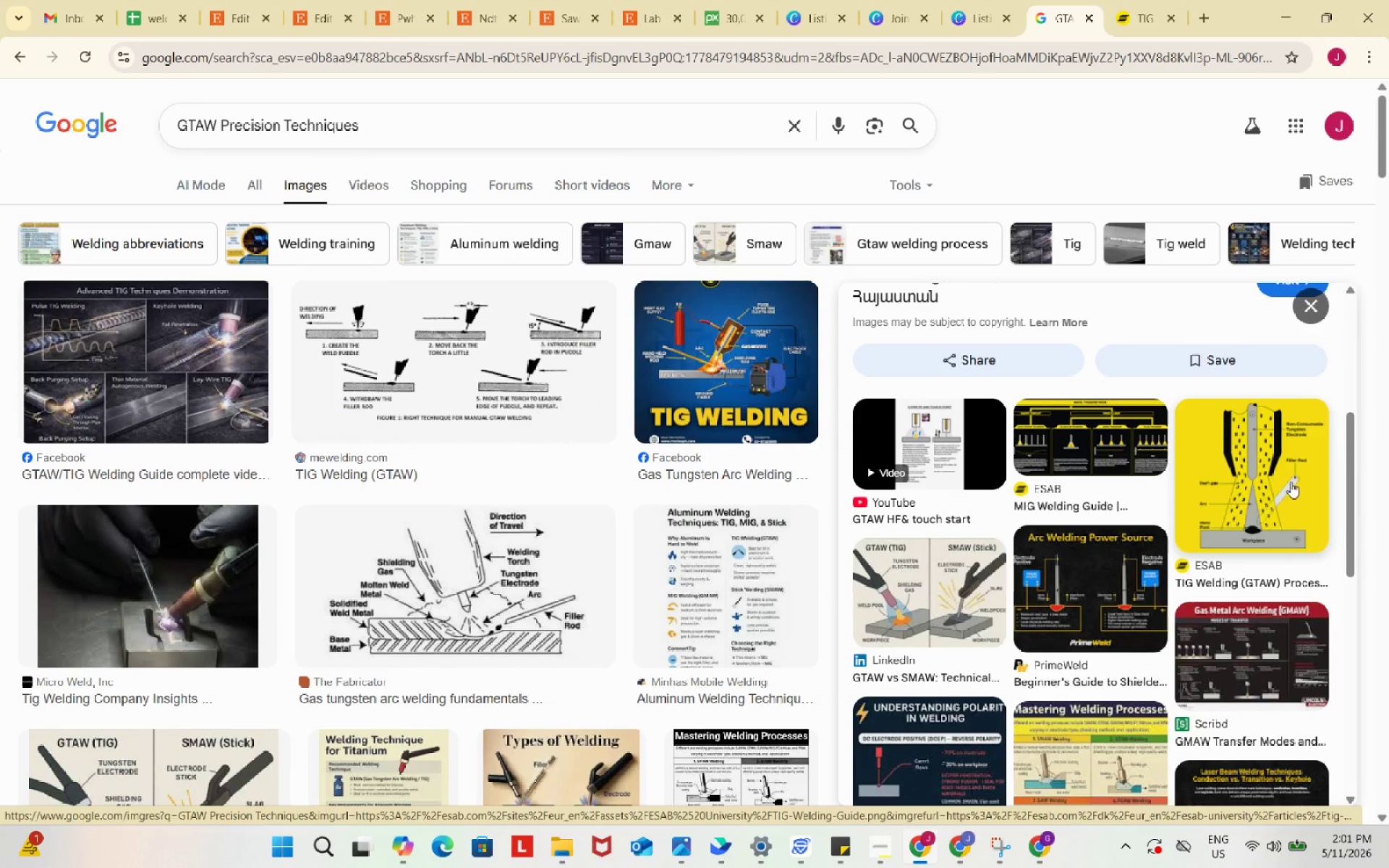 
scroll: coordinate [1211, 497], scroll_direction: down, amount: 1.0
 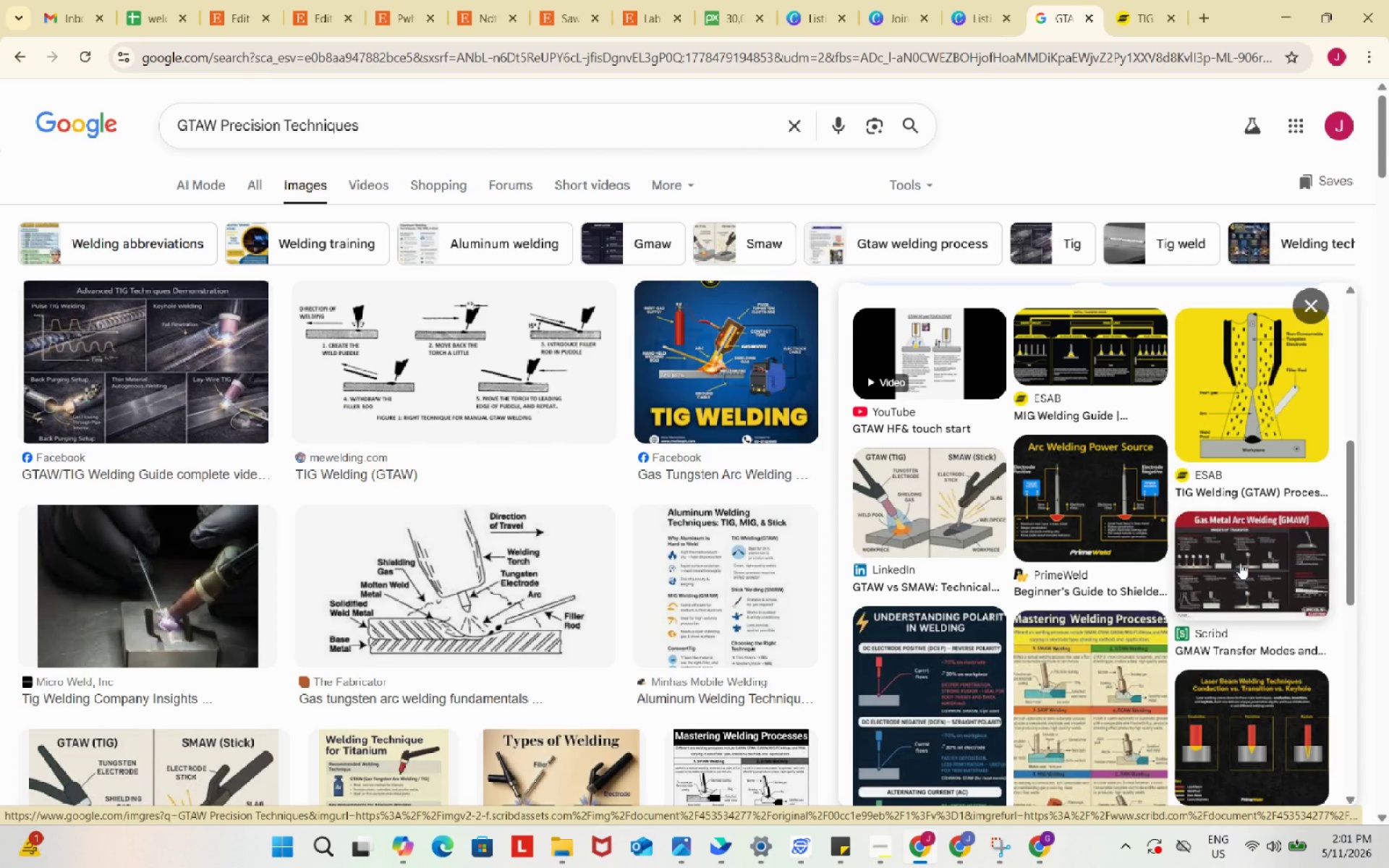 
left_click([1240, 563])
 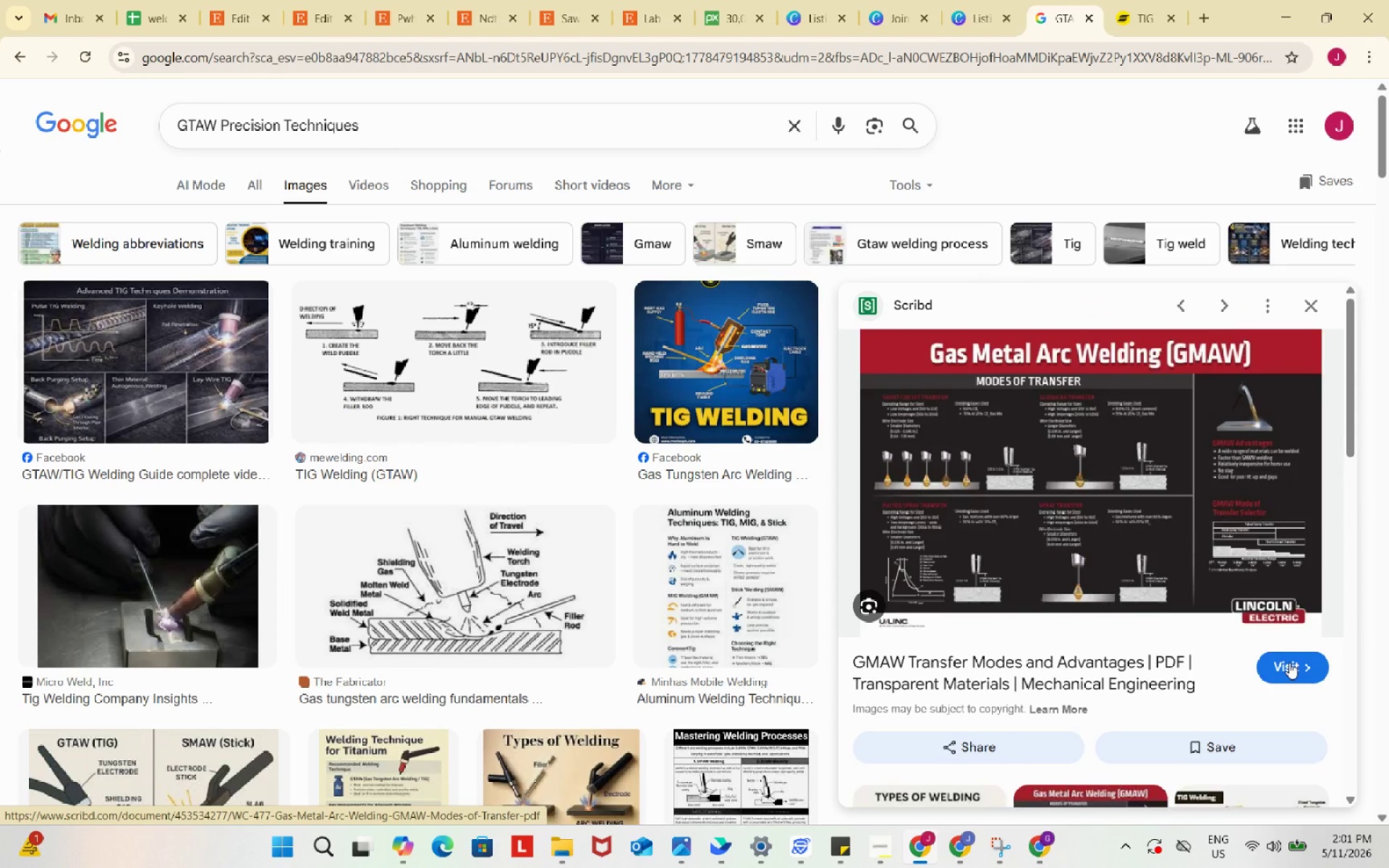 
left_click([1289, 663])
 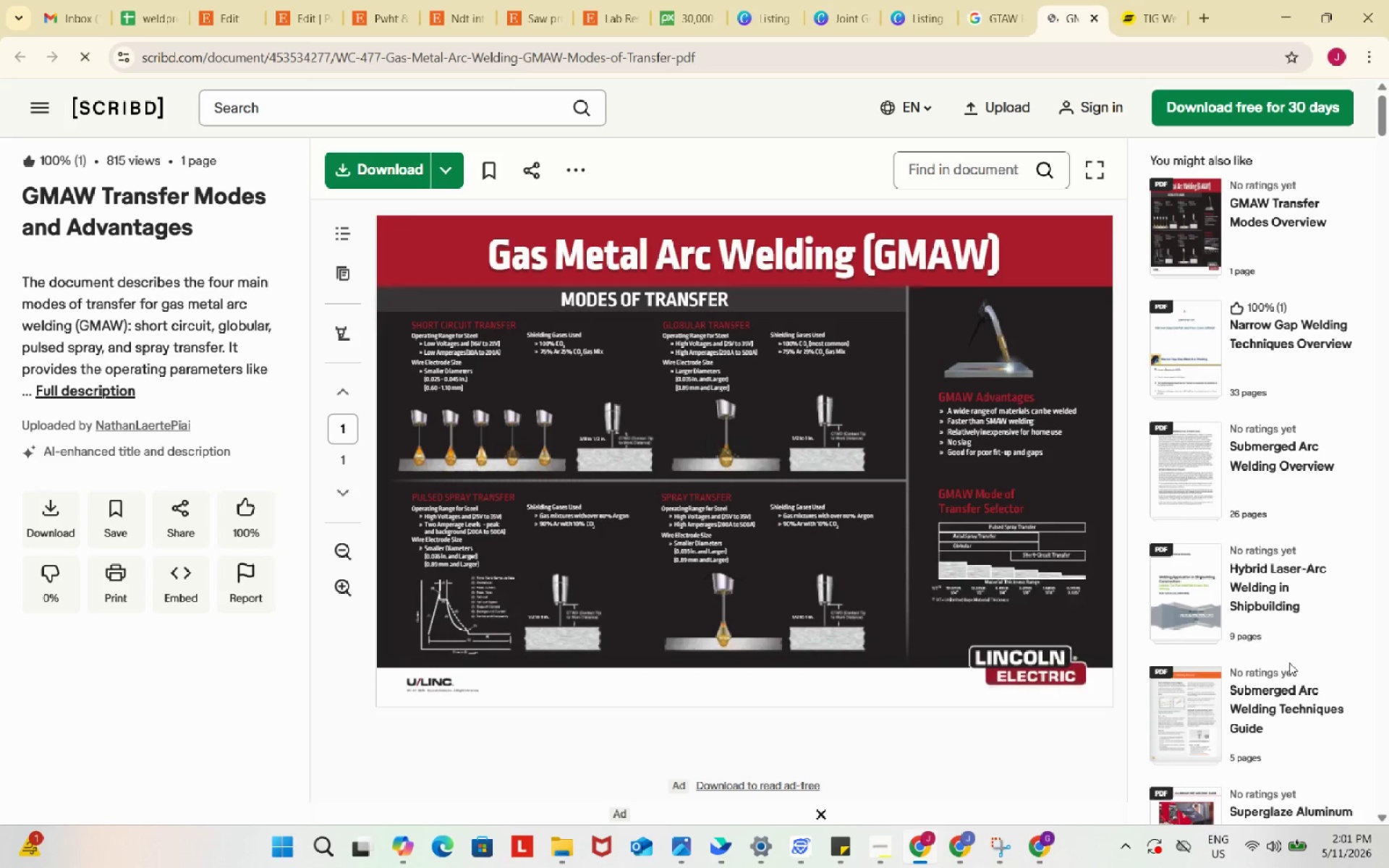 
wait(10.42)
 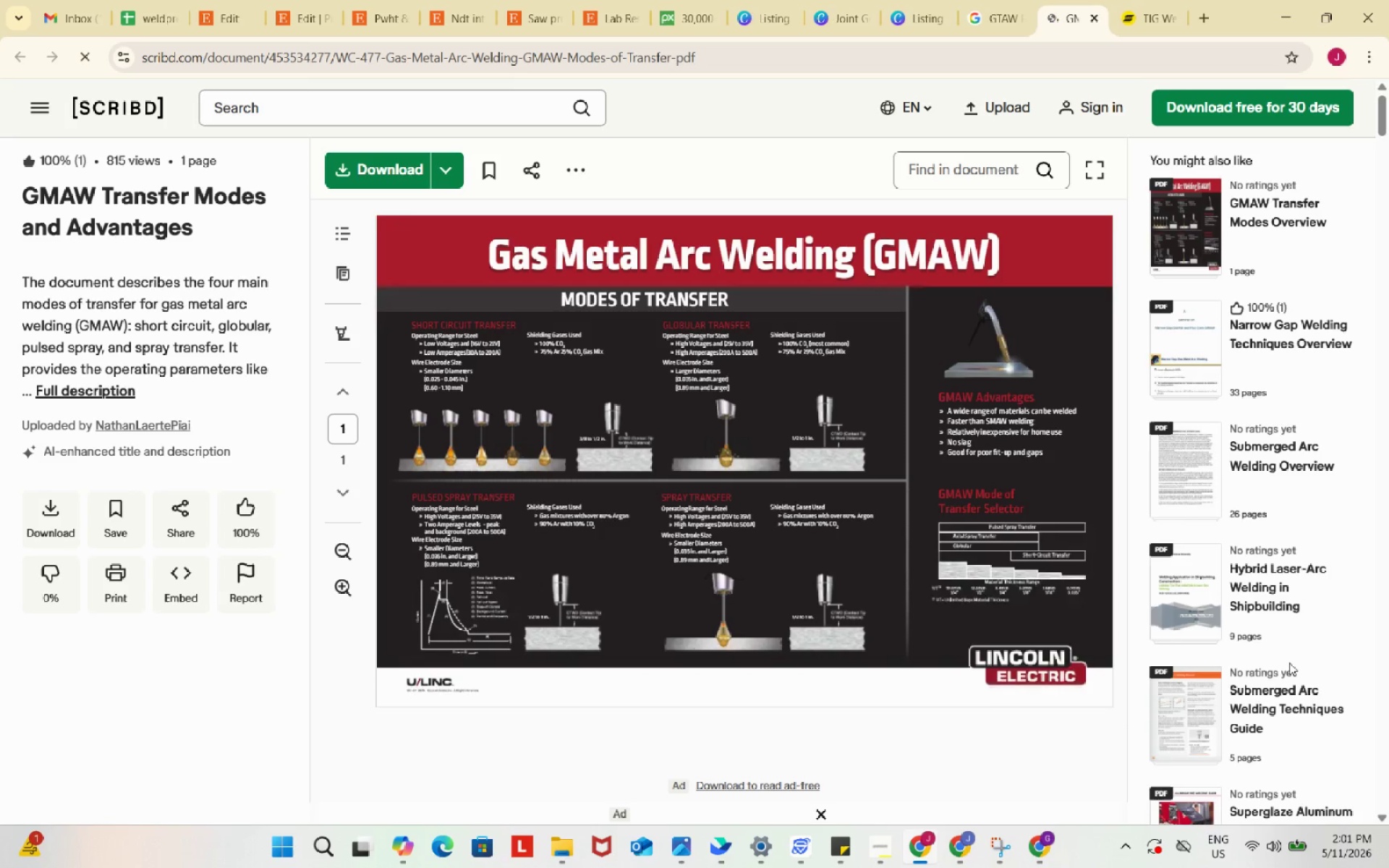 
scroll: coordinate [1014, 715], scroll_direction: down, amount: 3.0
 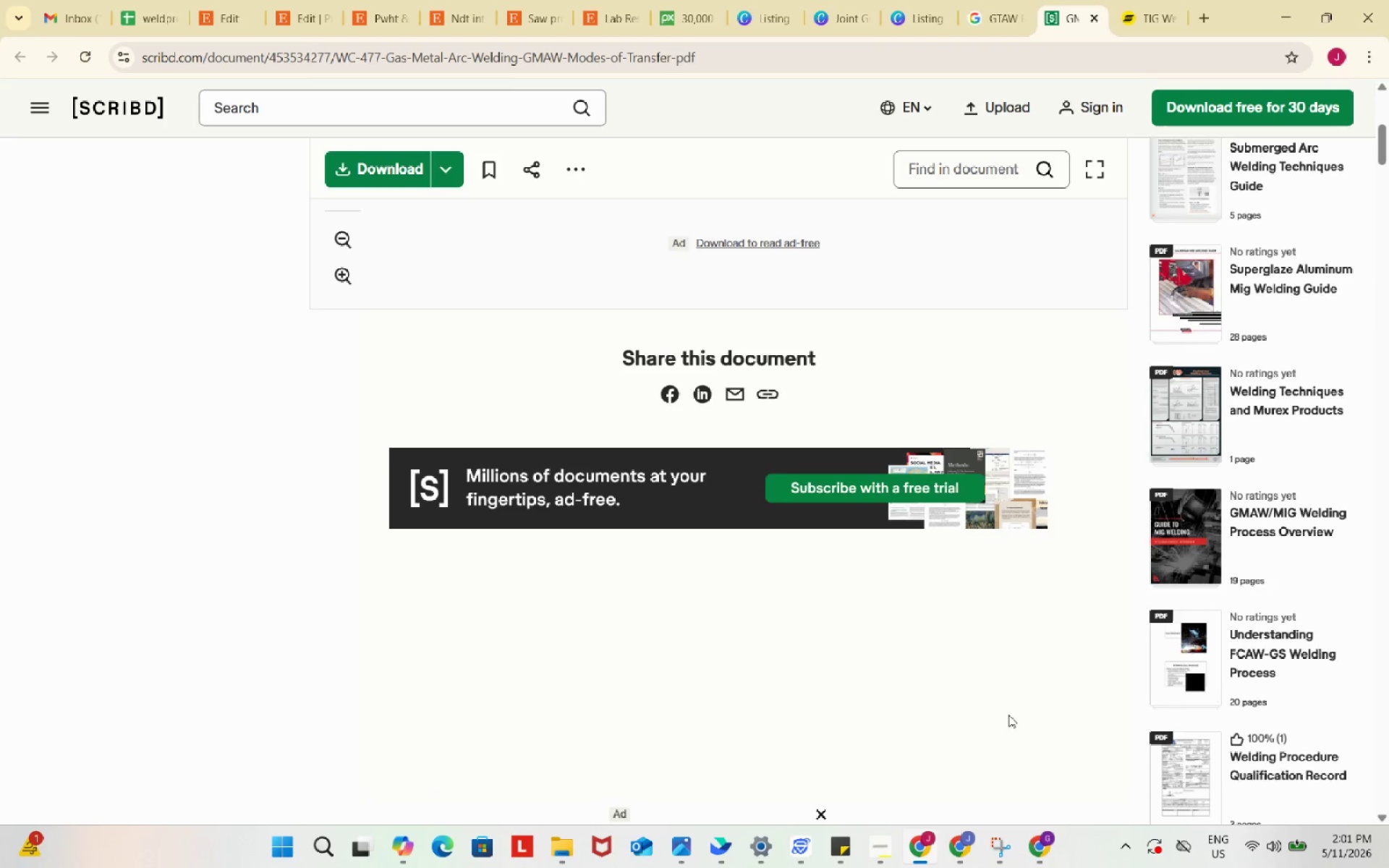 
scroll: coordinate [1008, 714], scroll_direction: up, amount: 9.0
 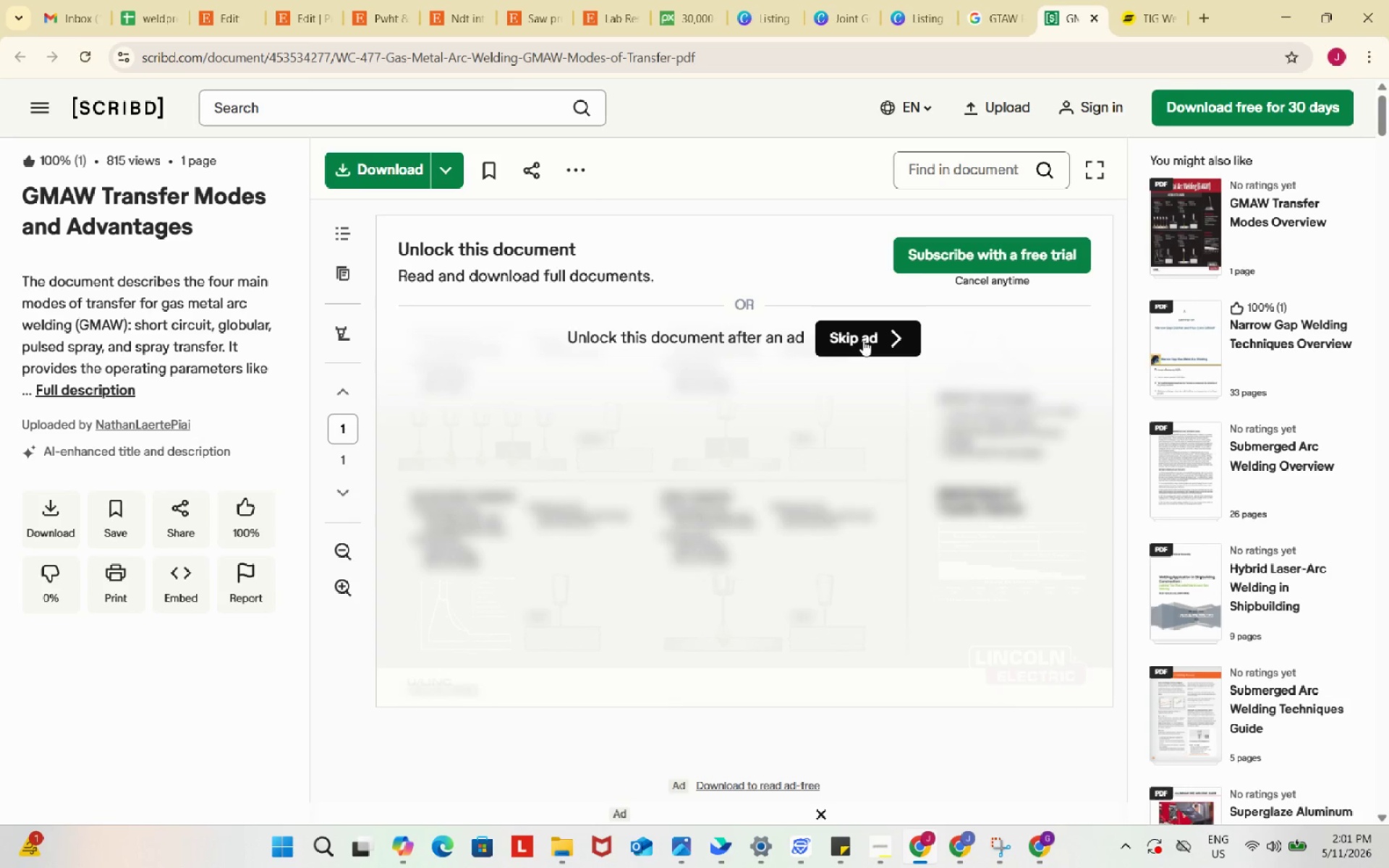 
left_click([863, 340])
 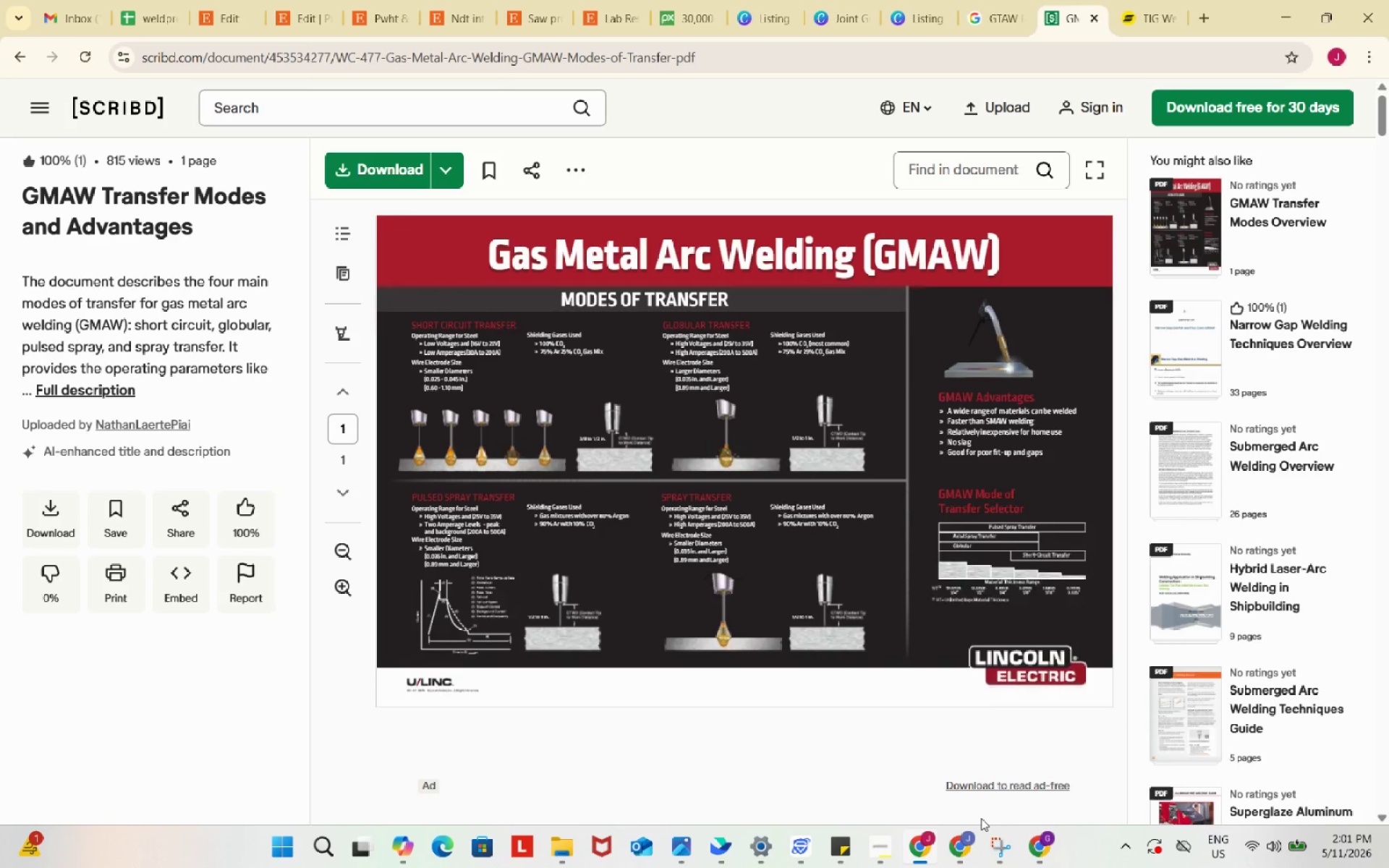 
key(Meta+Shift+S)
 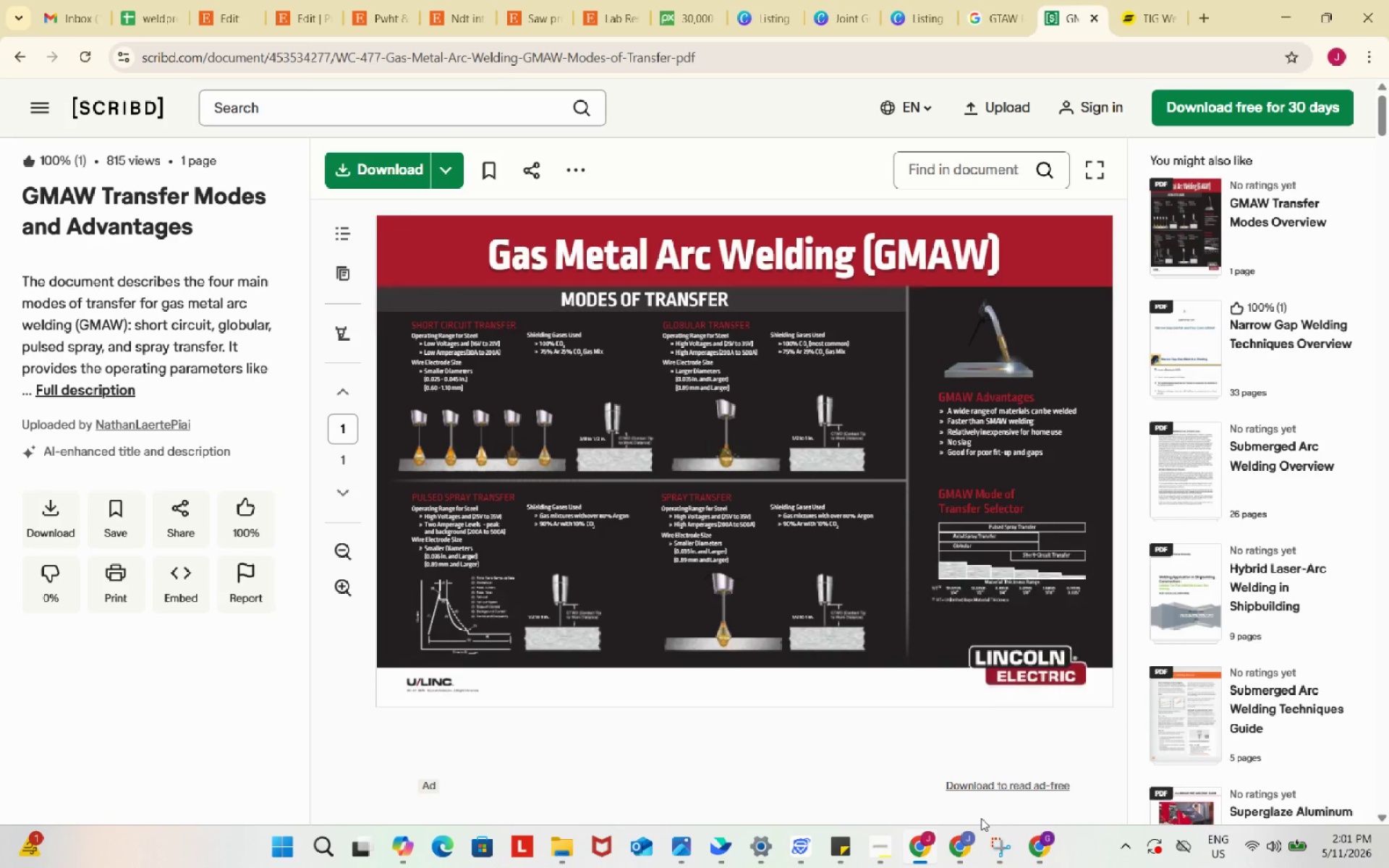 
left_click_drag(start_coordinate=[385, 221], to_coordinate=[1107, 648])
 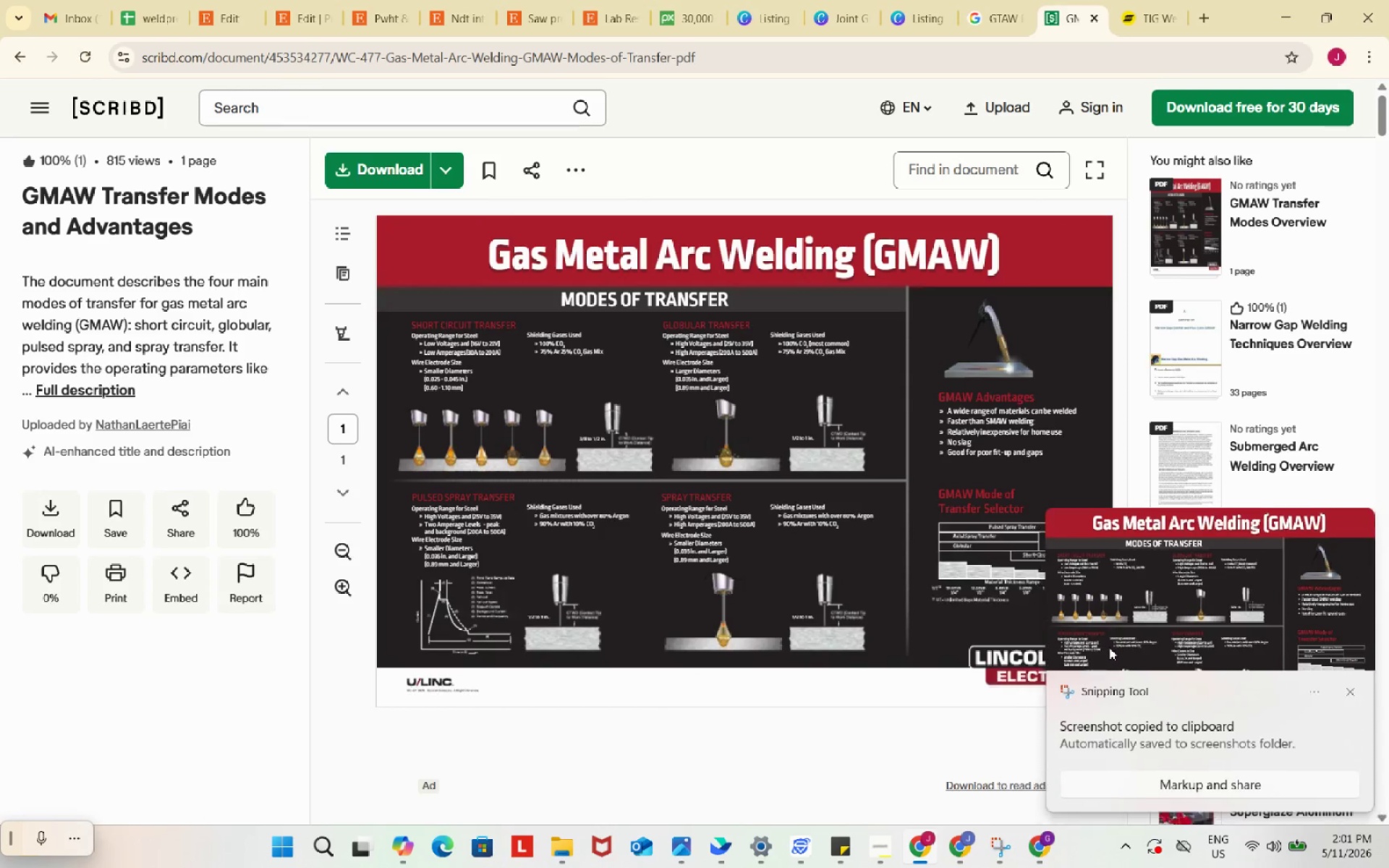 
left_click([1181, 593])
 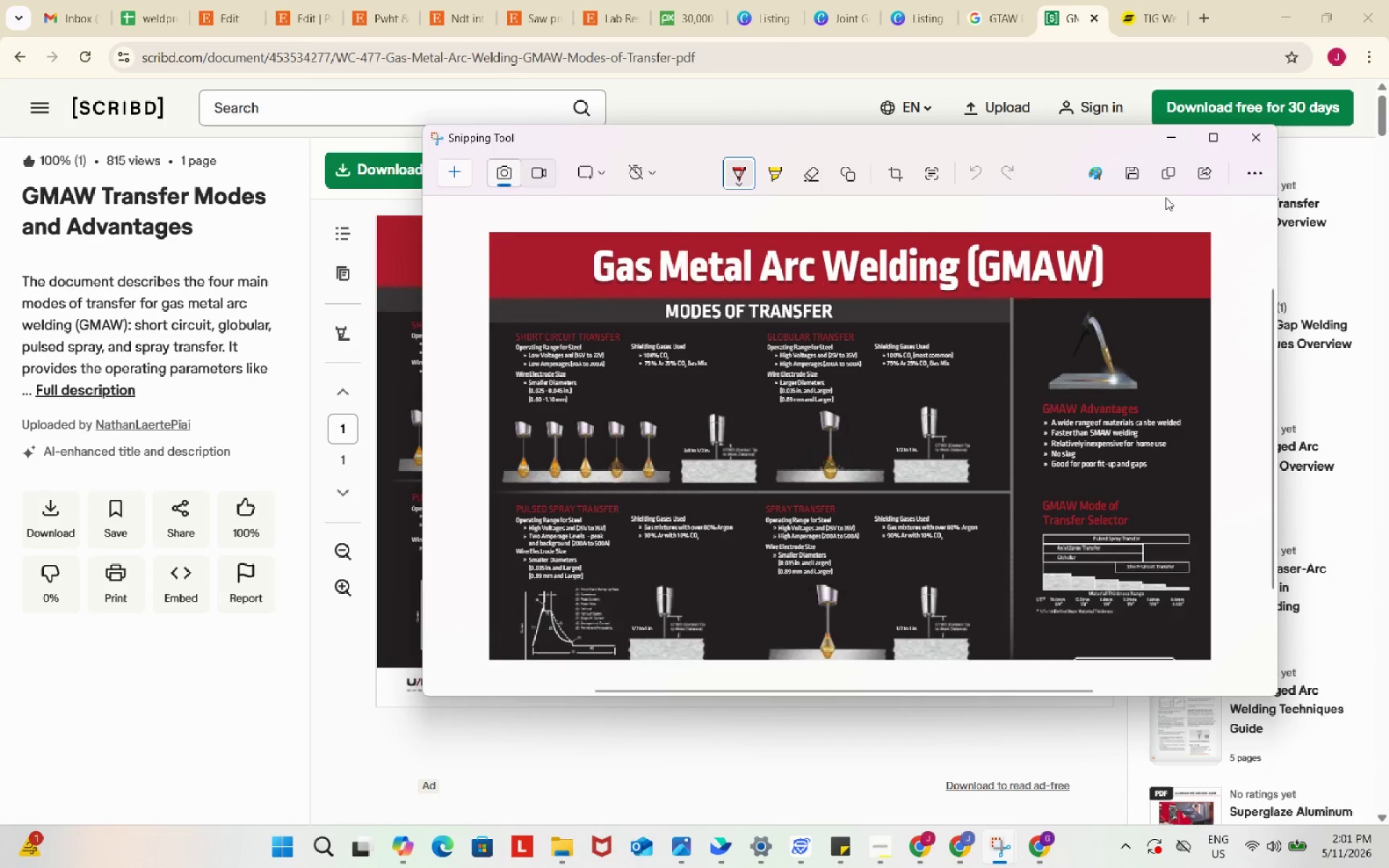 
left_click([1131, 173])
 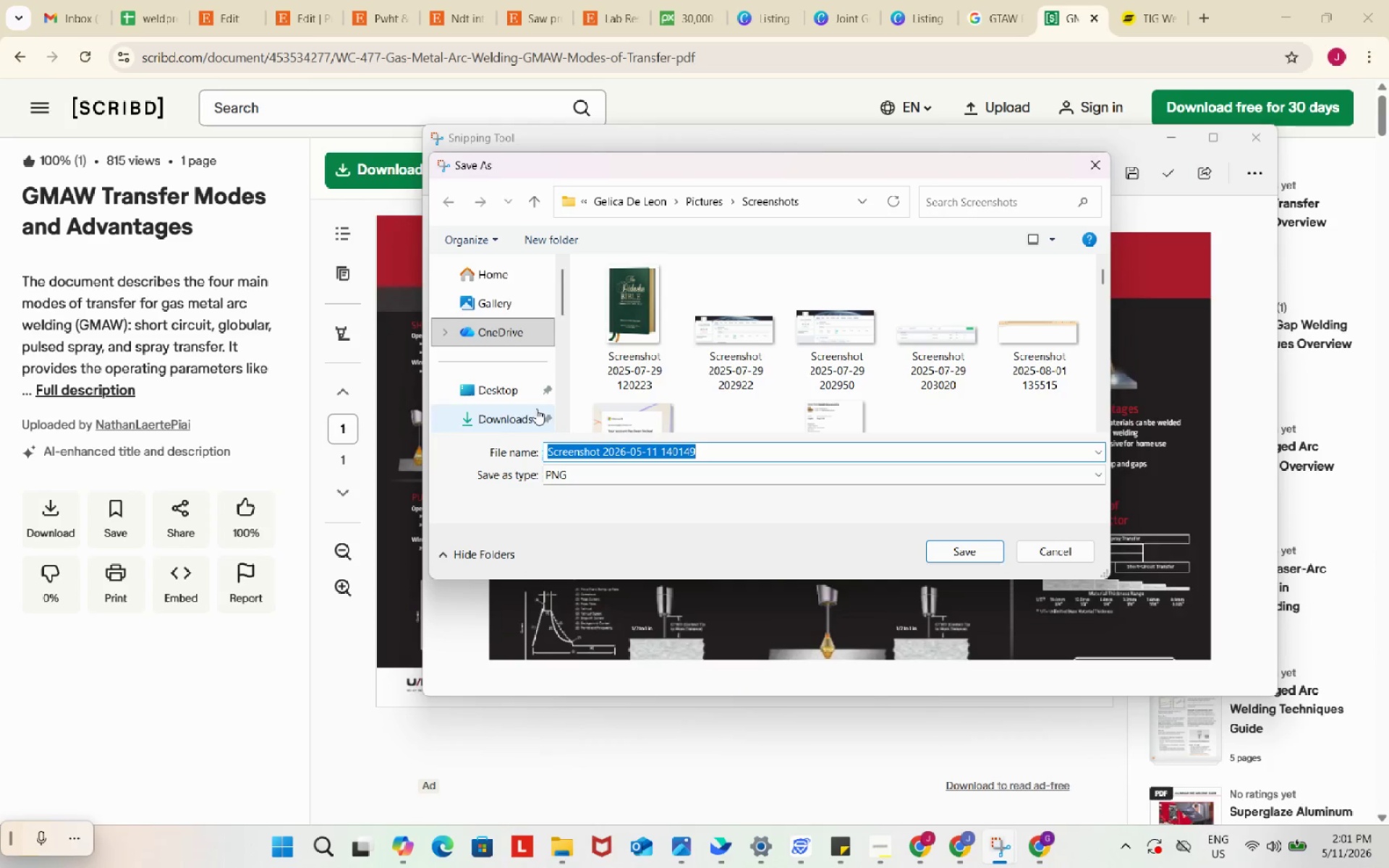 
left_click([501, 417])
 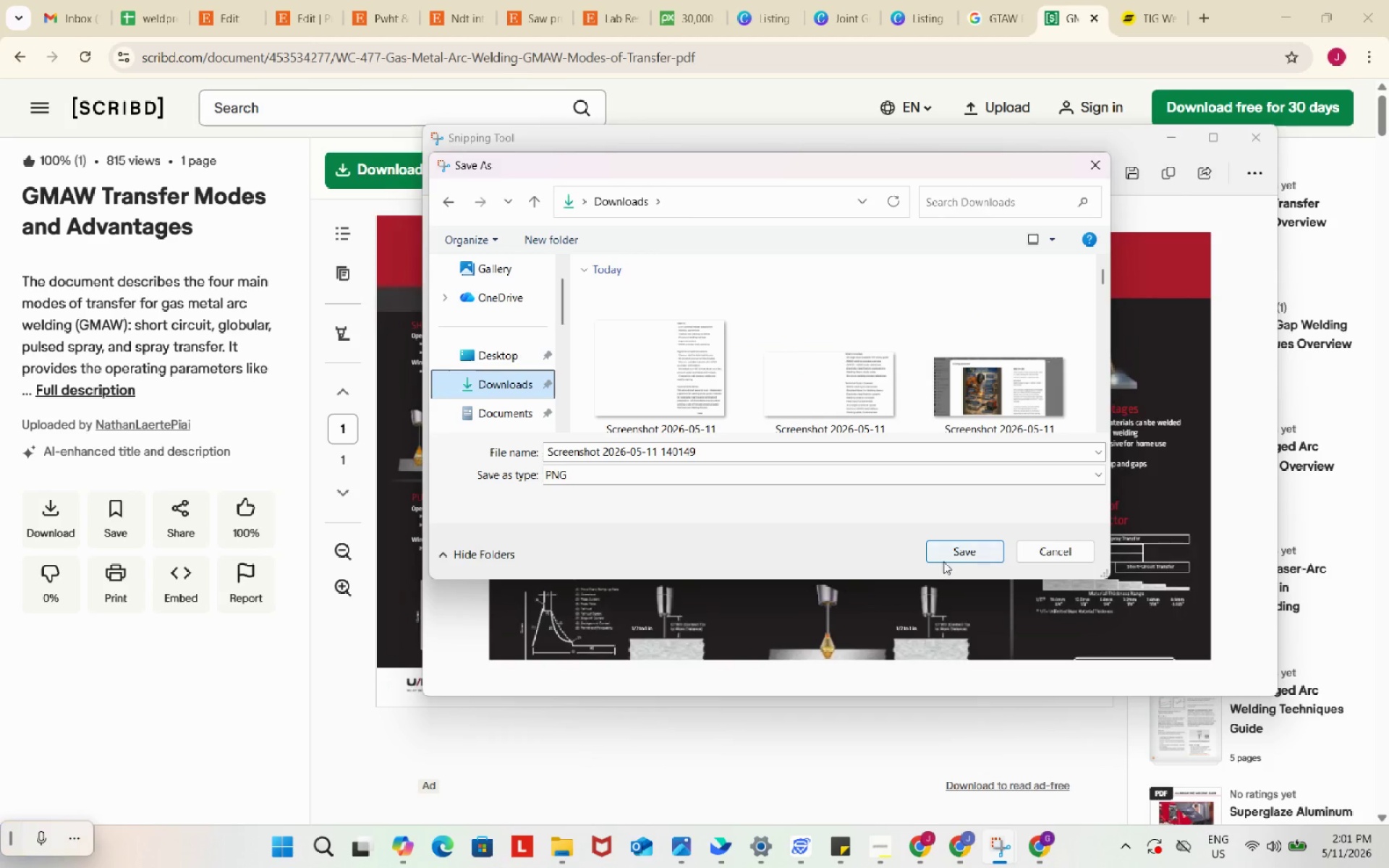 
left_click([944, 553])
 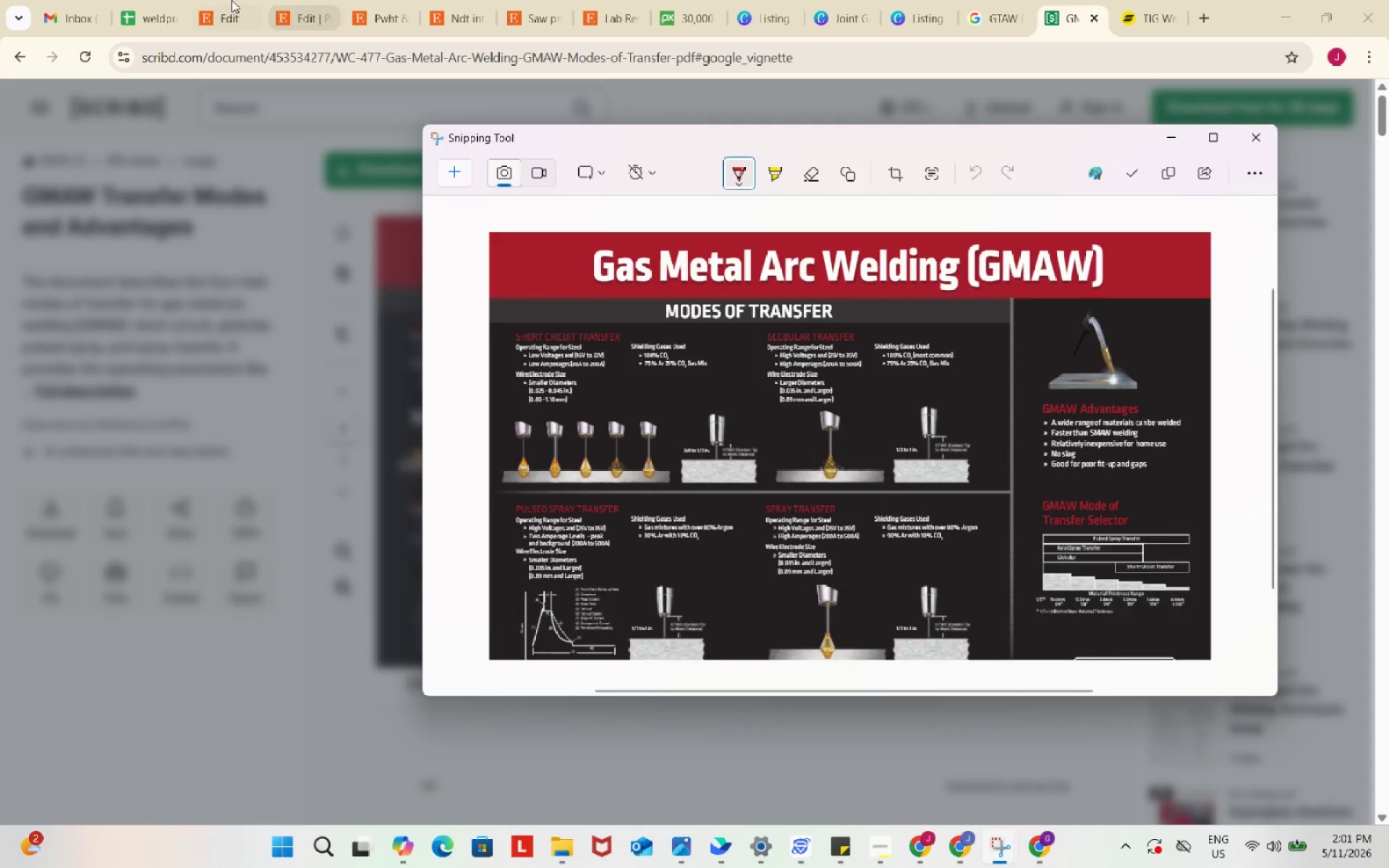 
left_click([230, 0])
 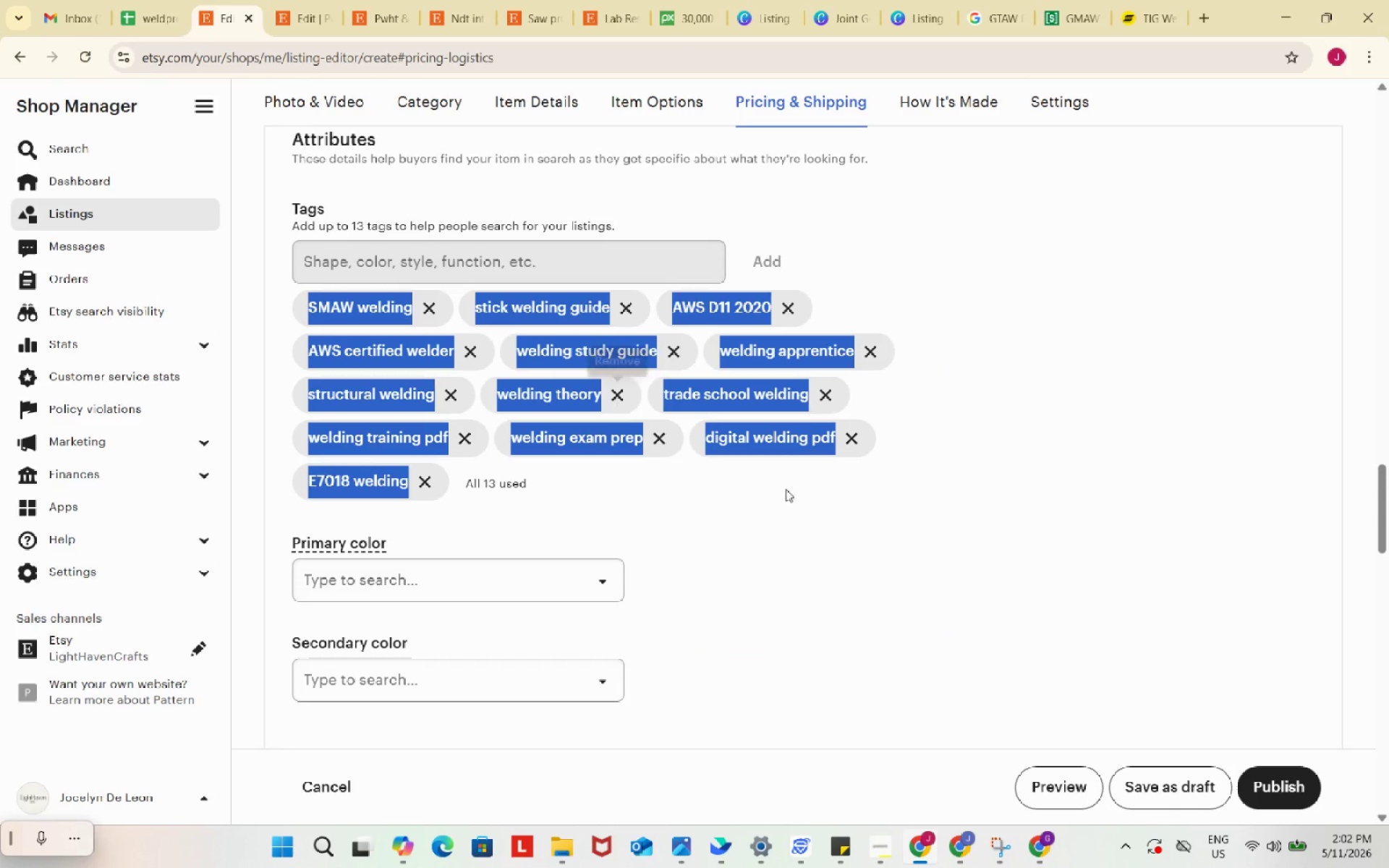 
left_click([1176, 779])
 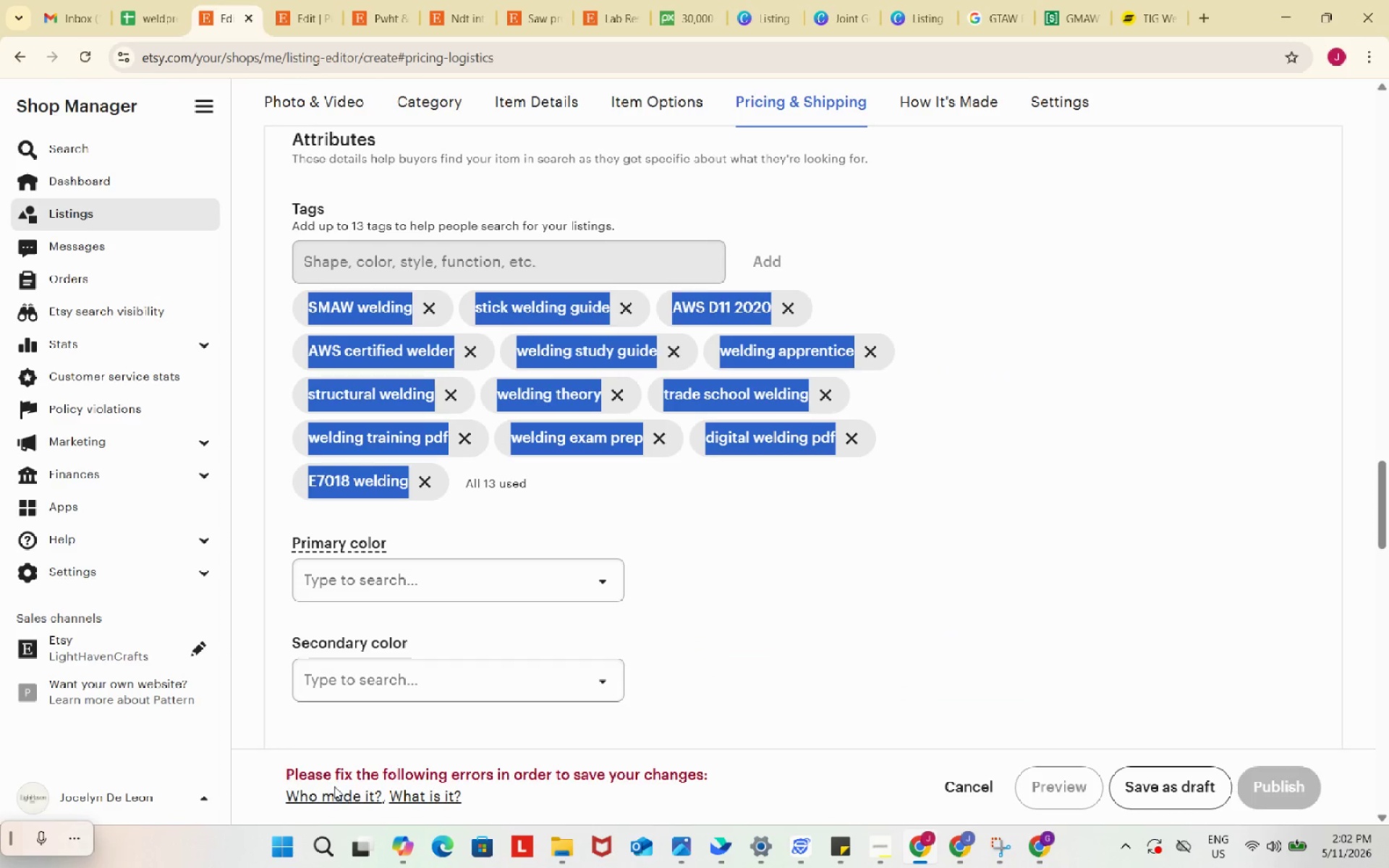 
left_click([334, 786])
 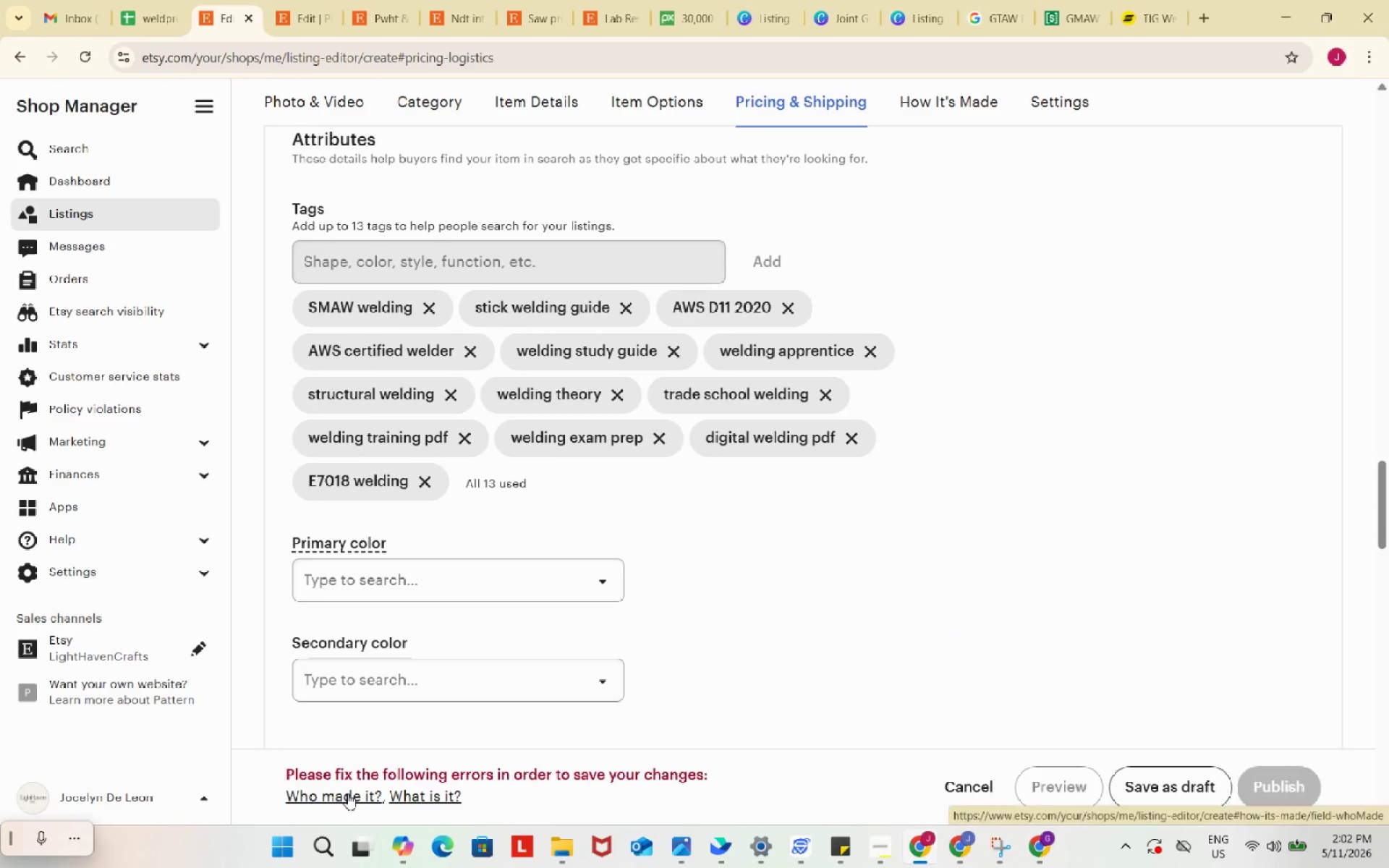 
left_click([347, 793])
 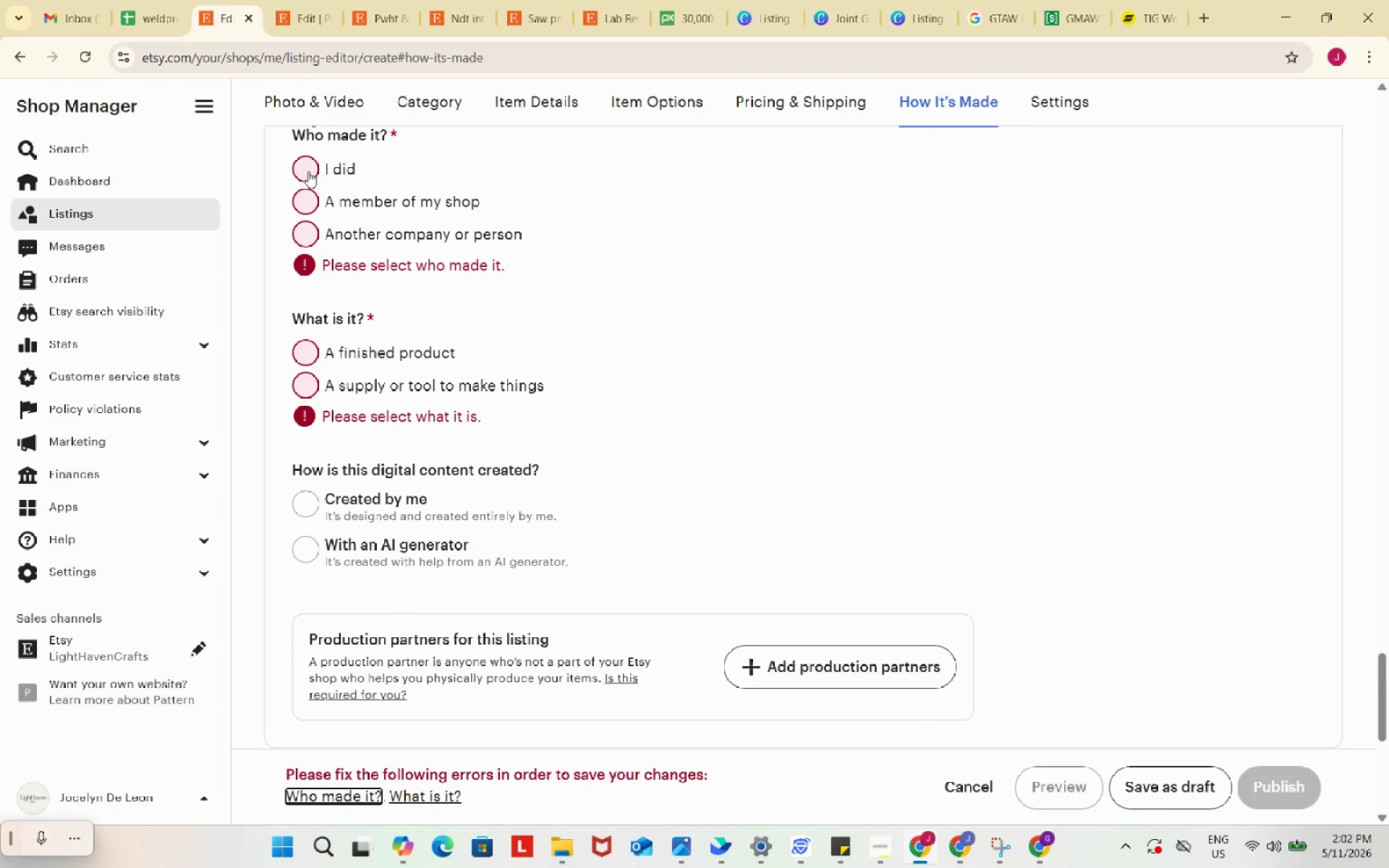 
left_click([314, 169])
 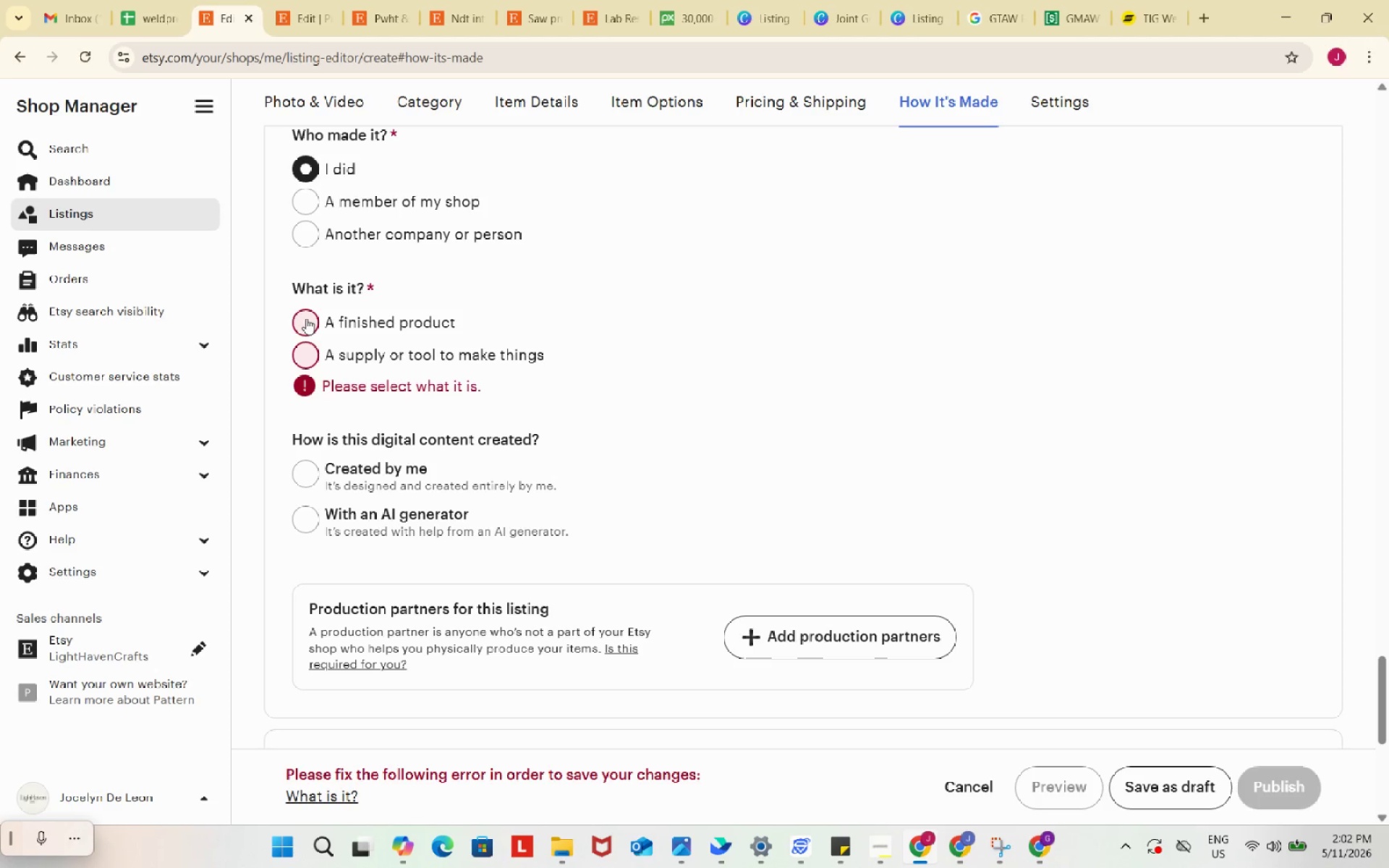 
left_click([306, 318])
 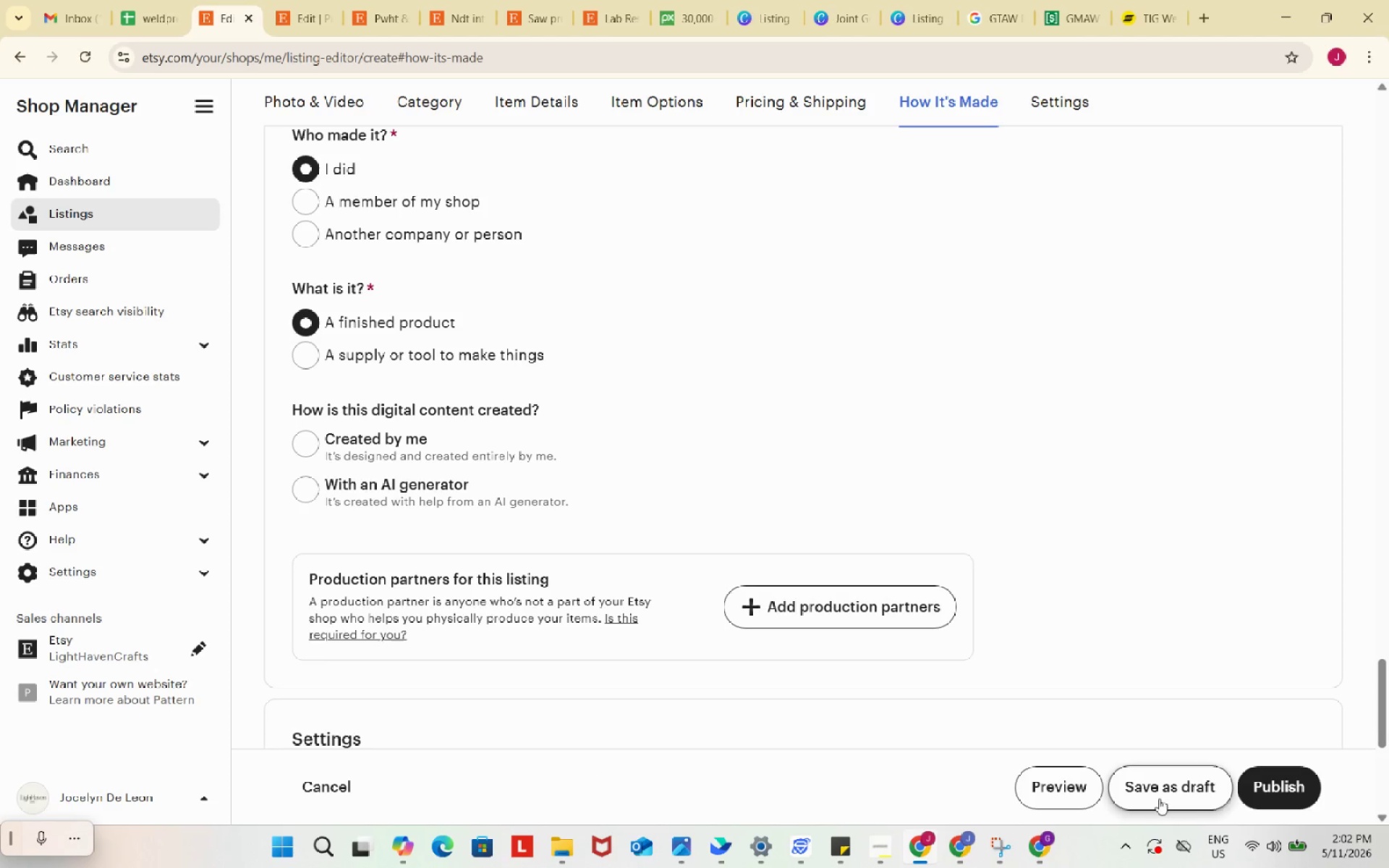 
left_click([1159, 793])
 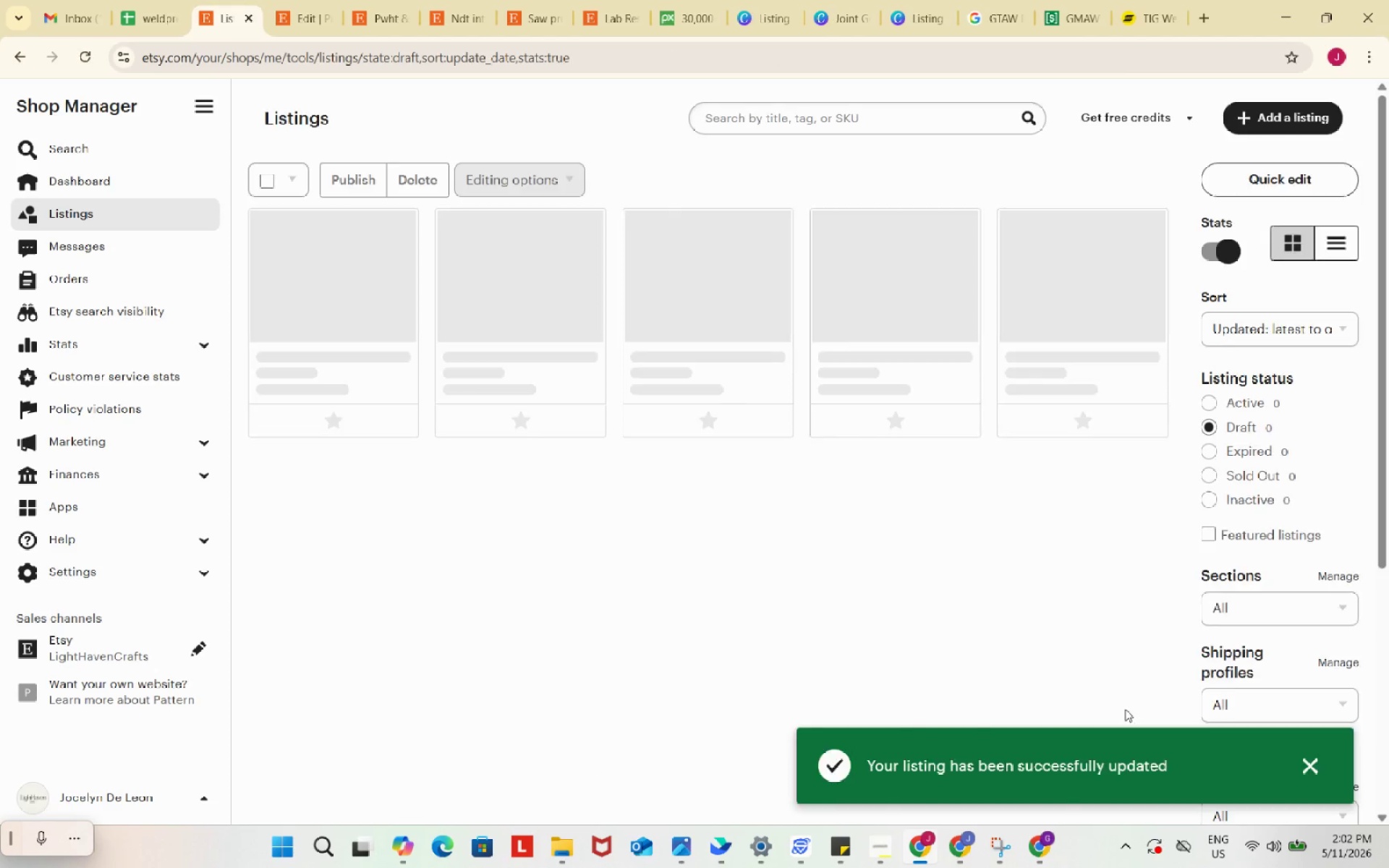 
scroll: coordinate [1104, 703], scroll_direction: up, amount: 2.0
 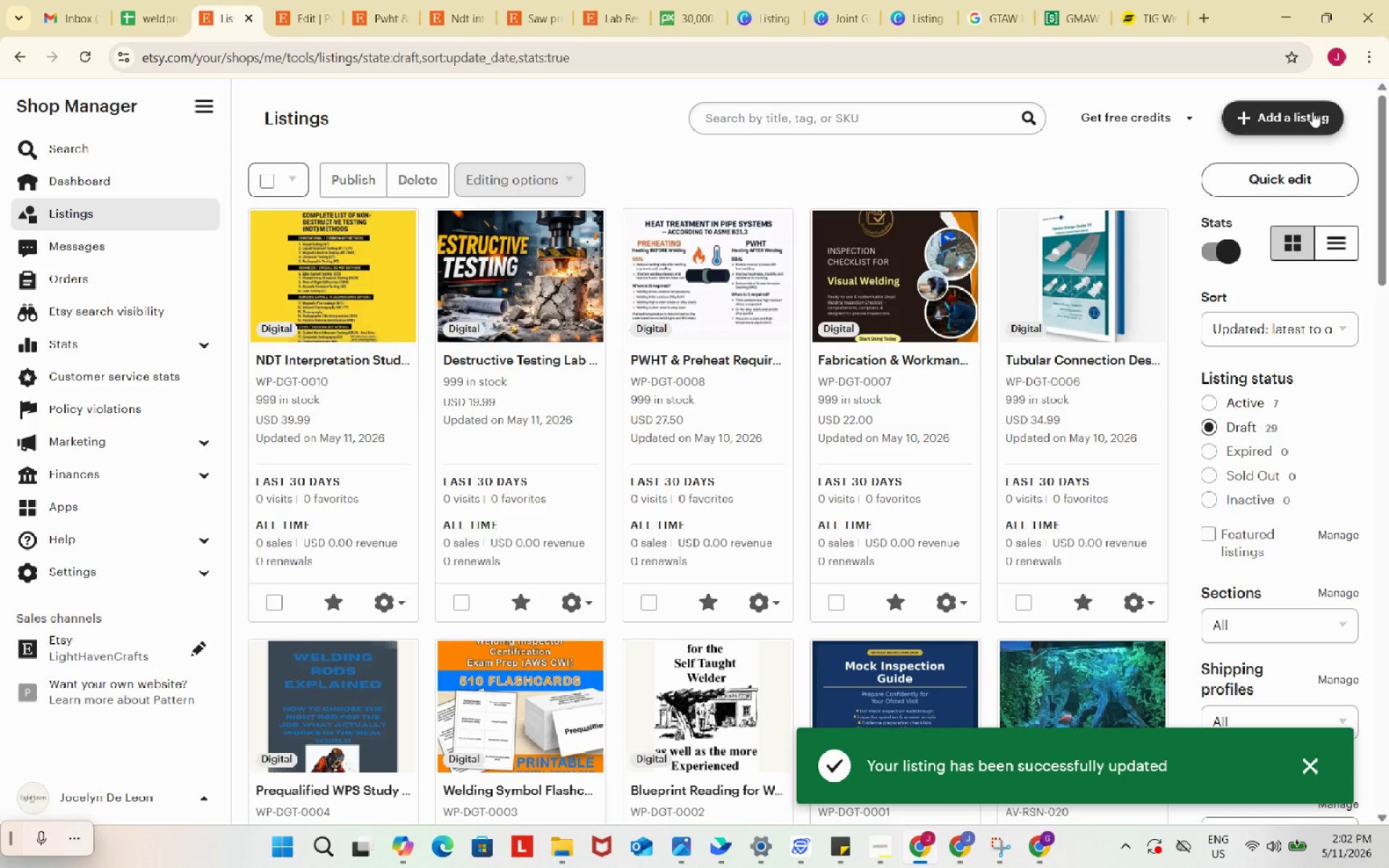 
left_click([1312, 111])
 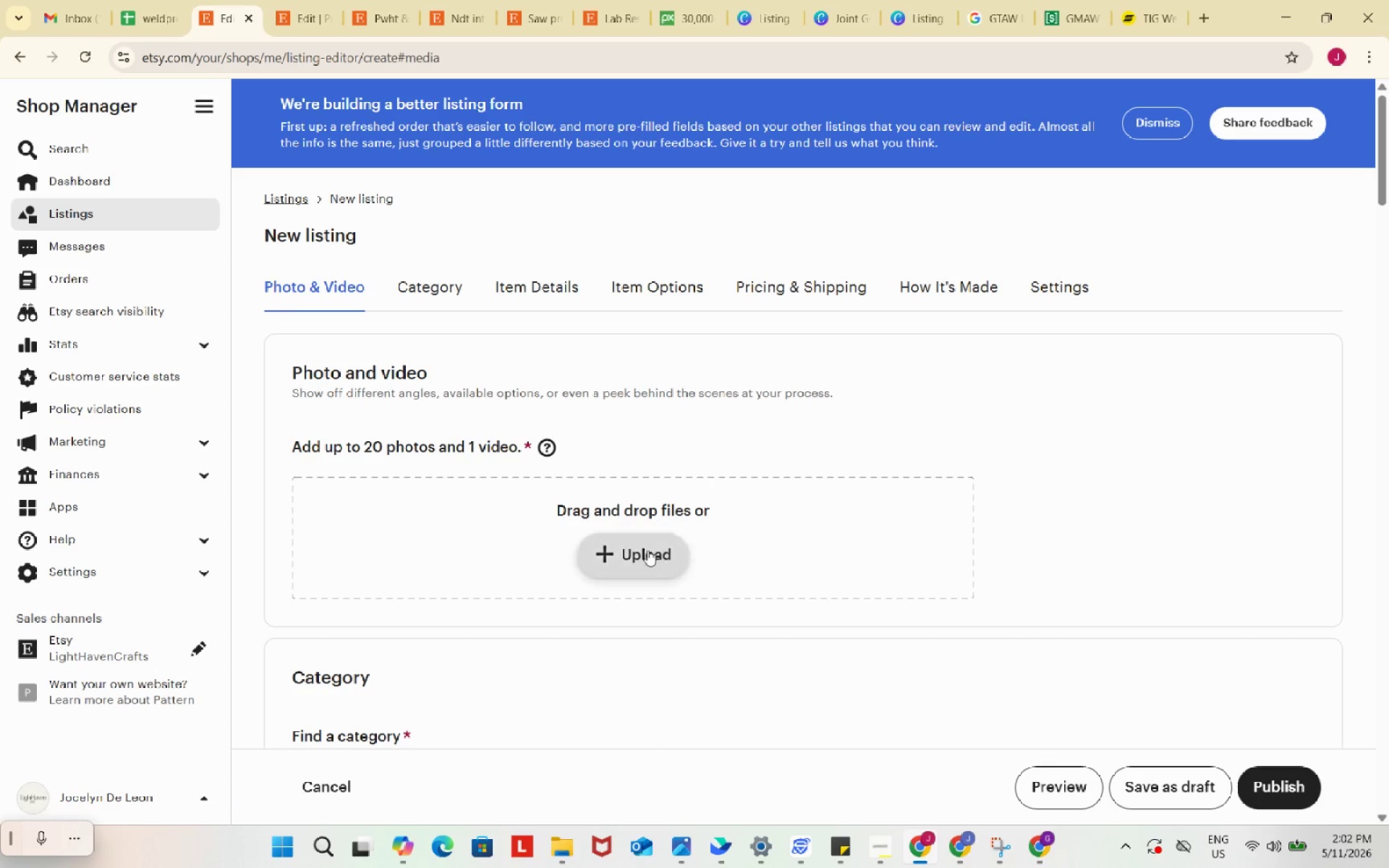 
left_click([640, 557])
 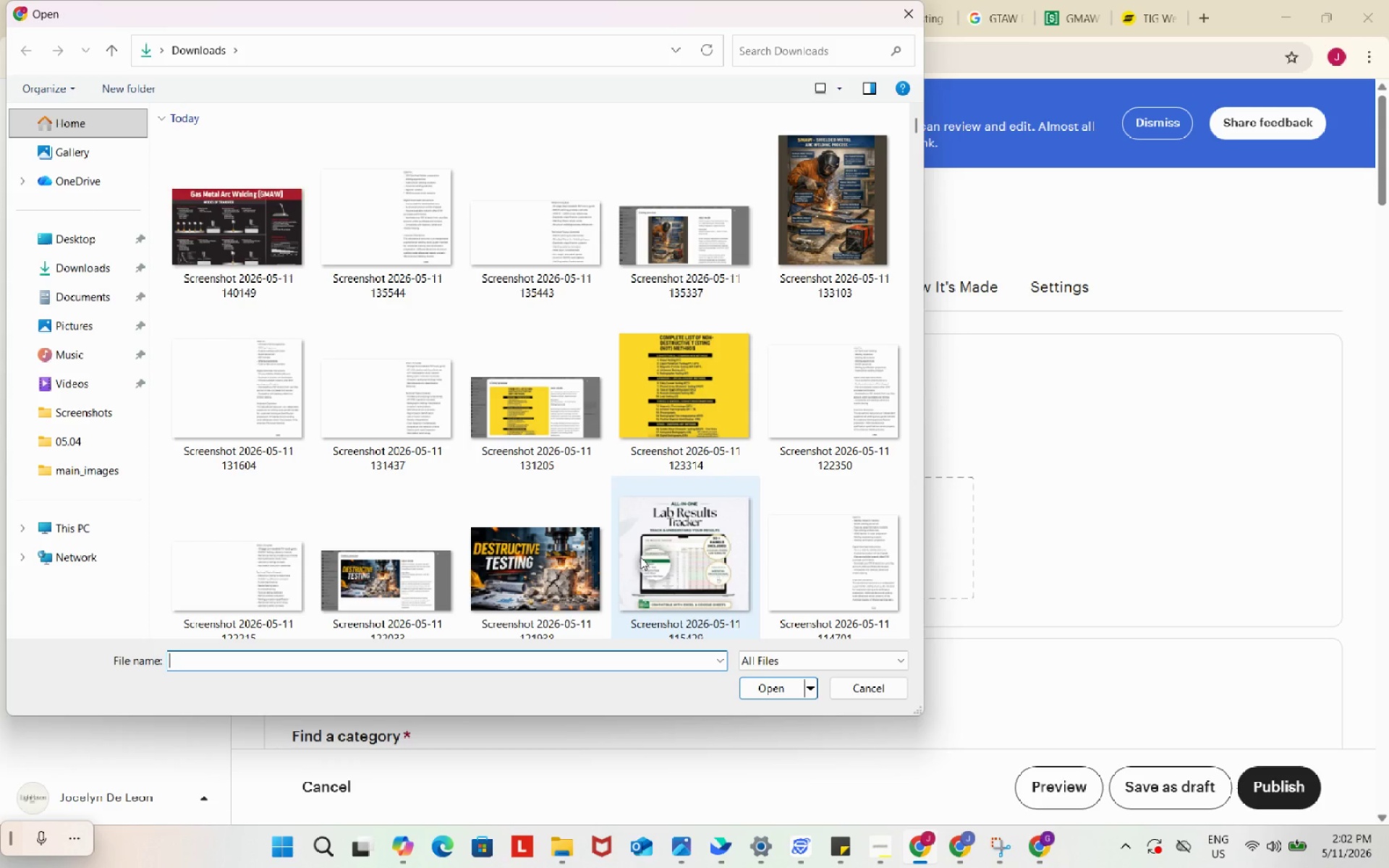 
wait(43.38)
 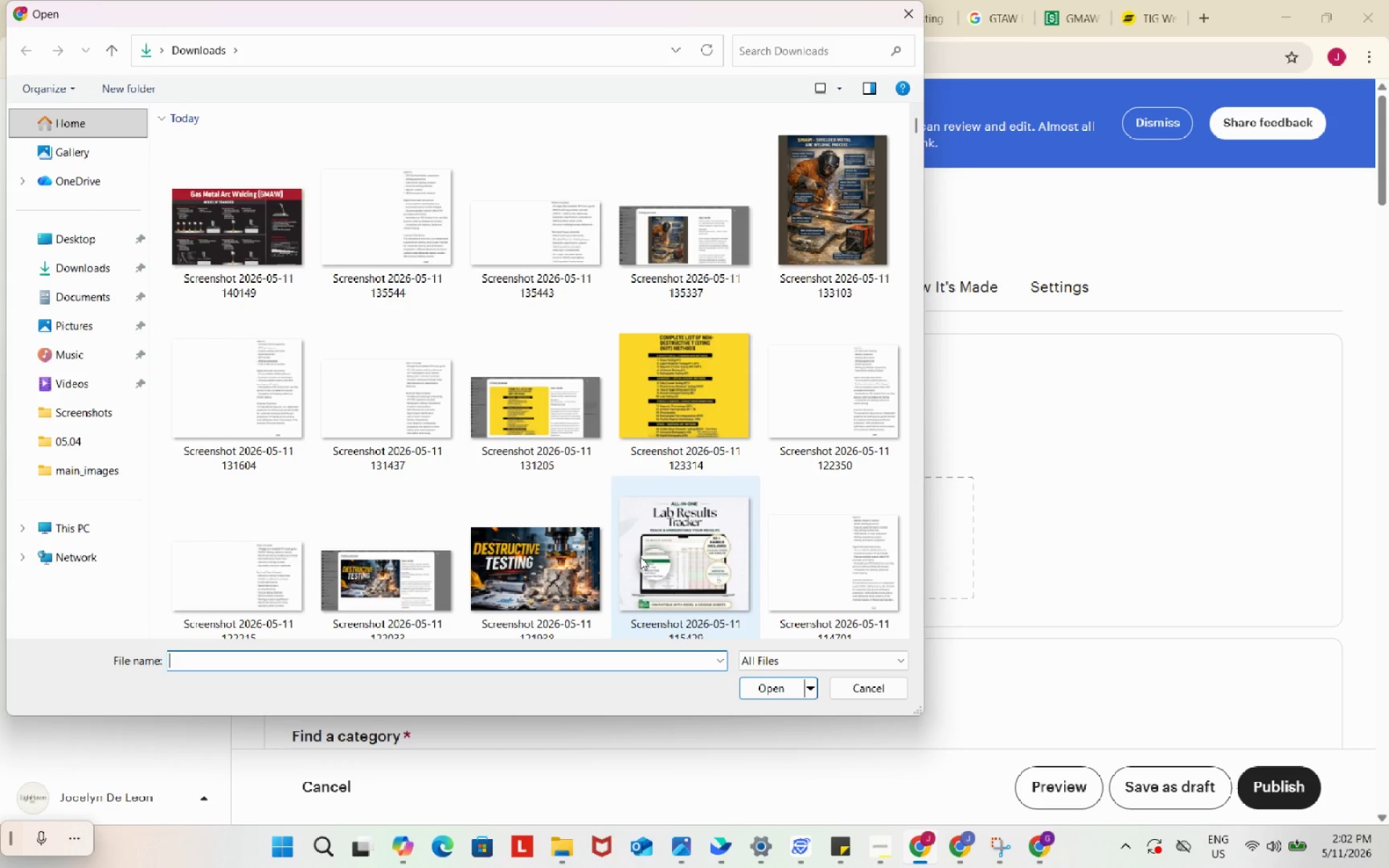 
left_click([257, 232])
 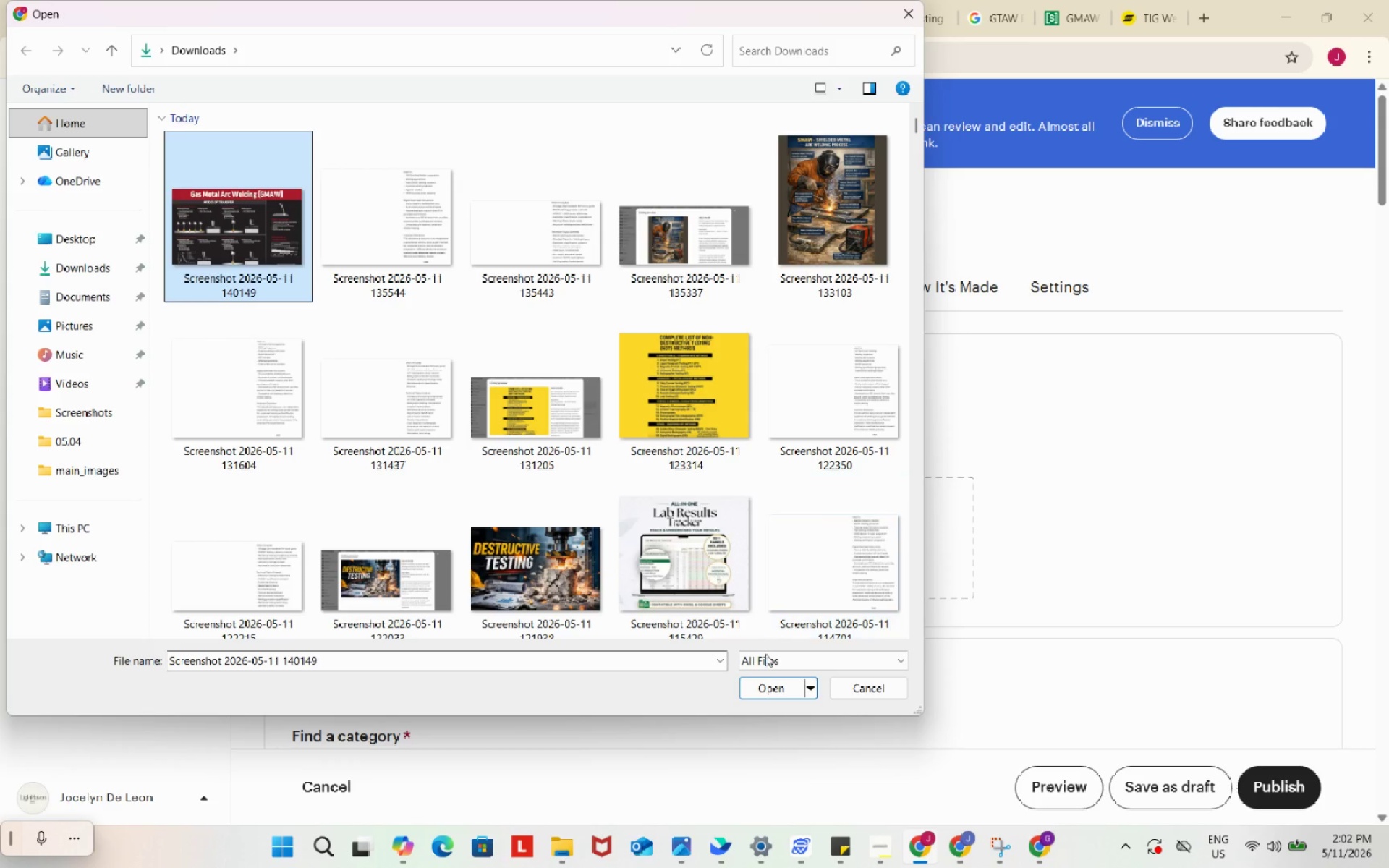 
left_click([778, 689])
 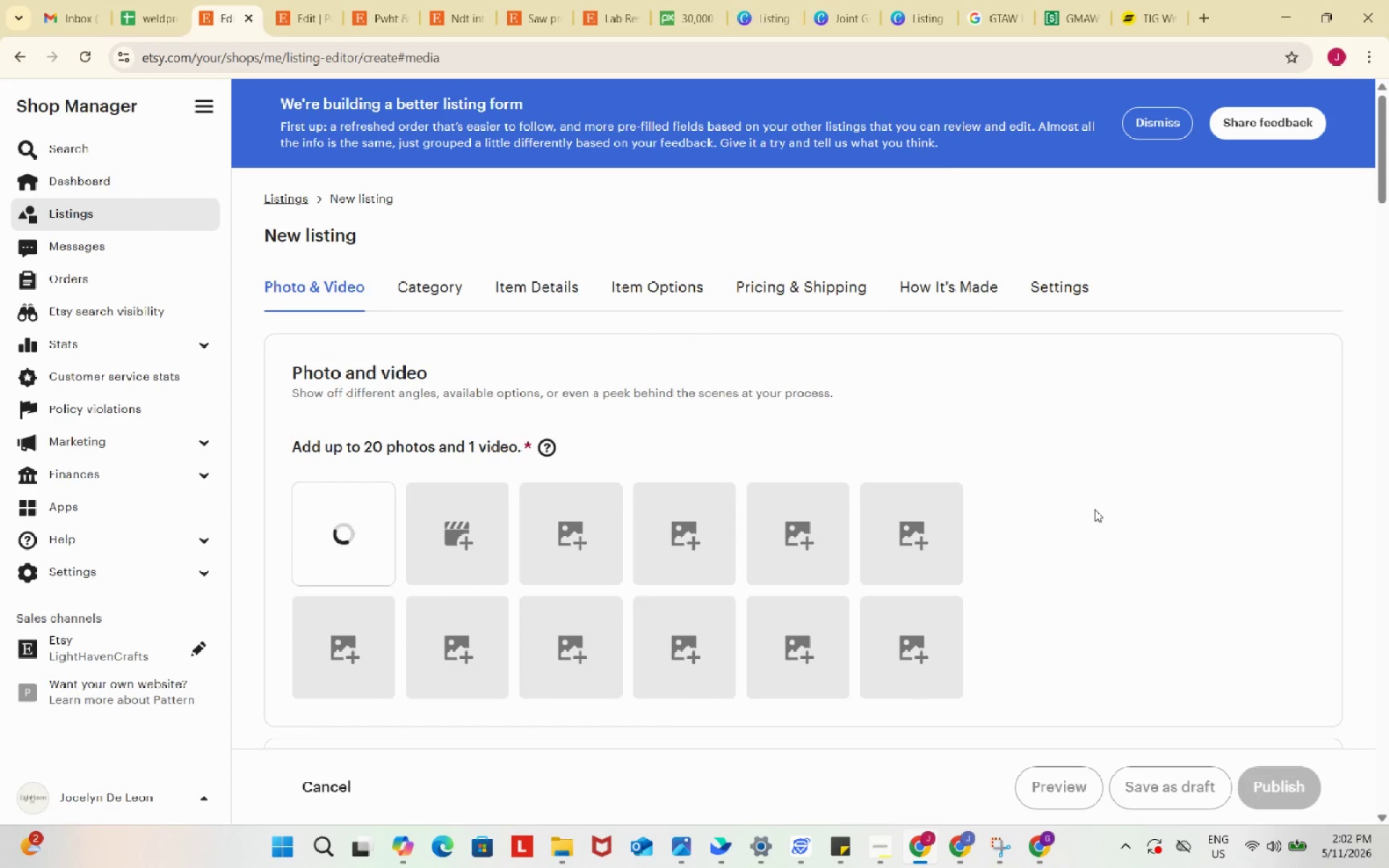 
scroll: coordinate [1095, 509], scroll_direction: up, amount: 4.0
 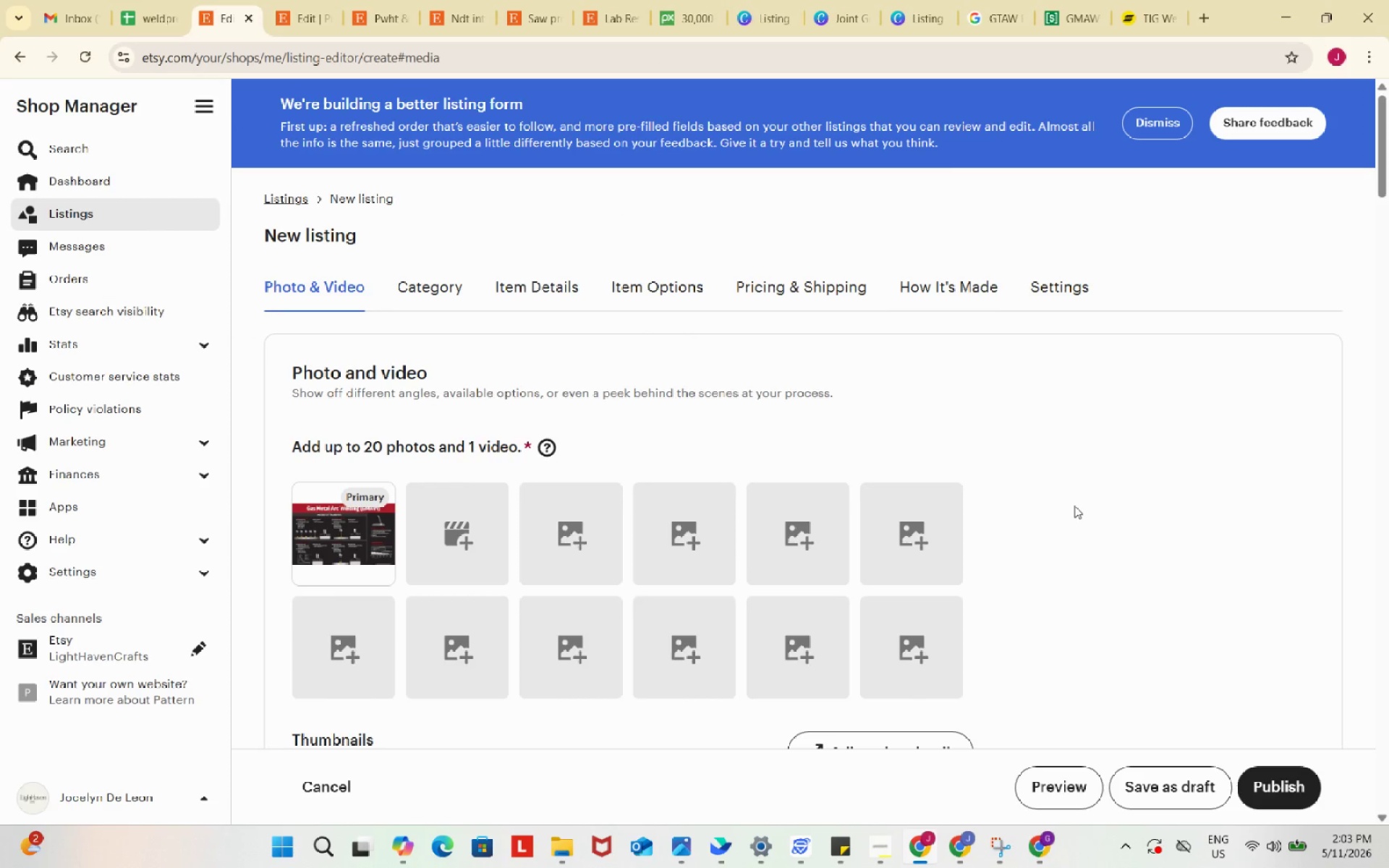 
scroll: coordinate [1074, 506], scroll_direction: down, amount: 4.0
 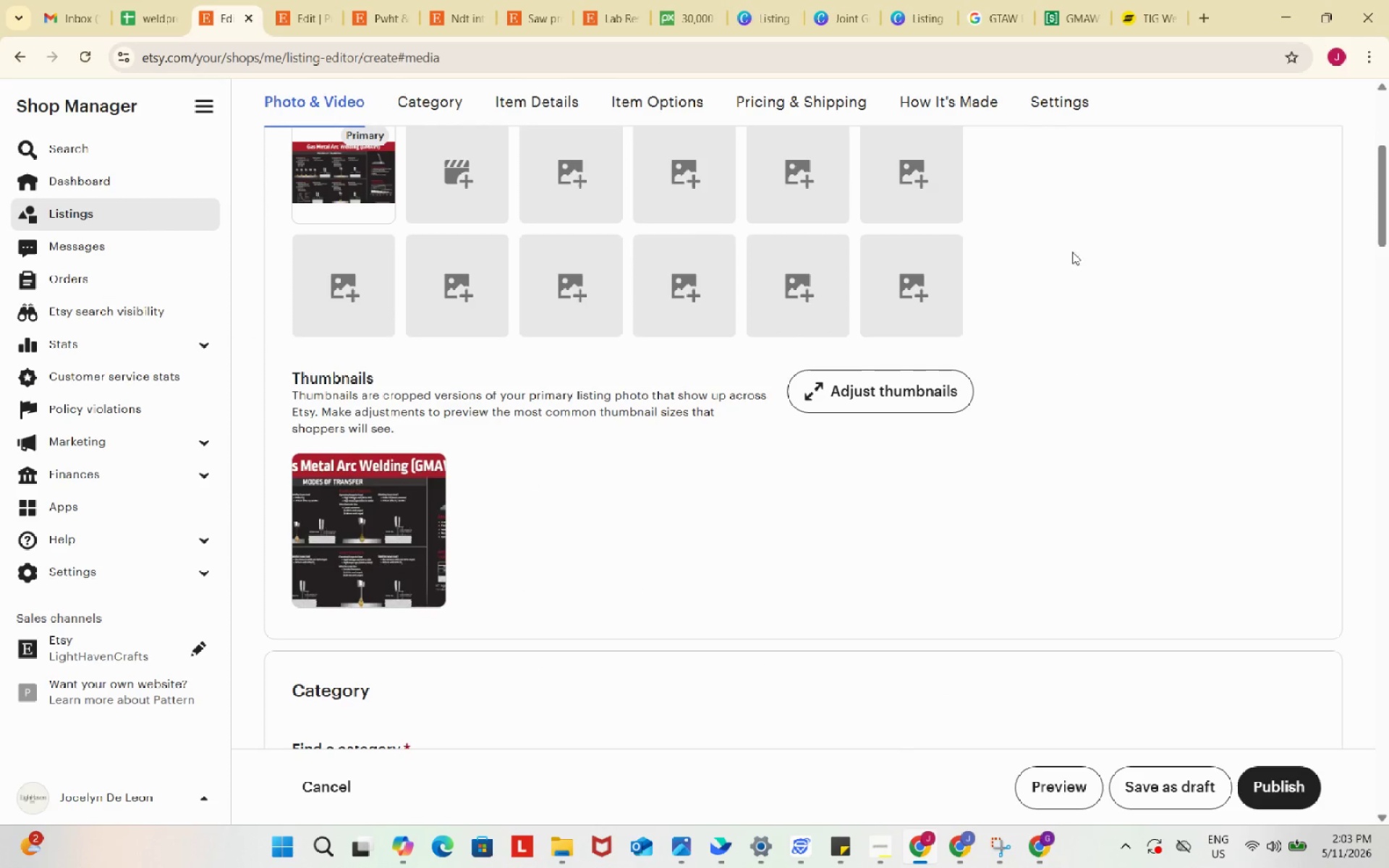 
left_click([1131, 0])
 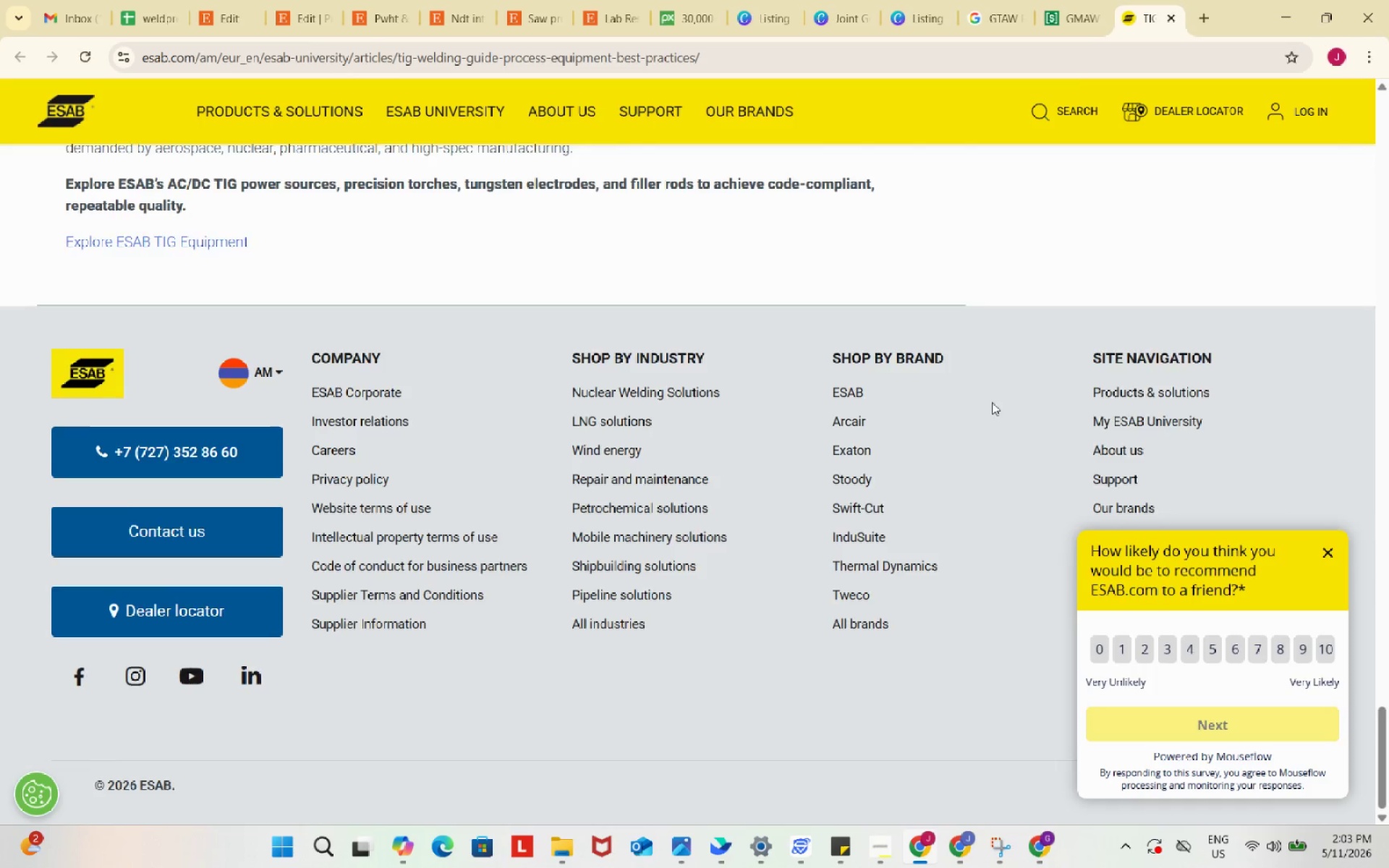 
scroll: coordinate [883, 446], scroll_direction: up, amount: 46.0
 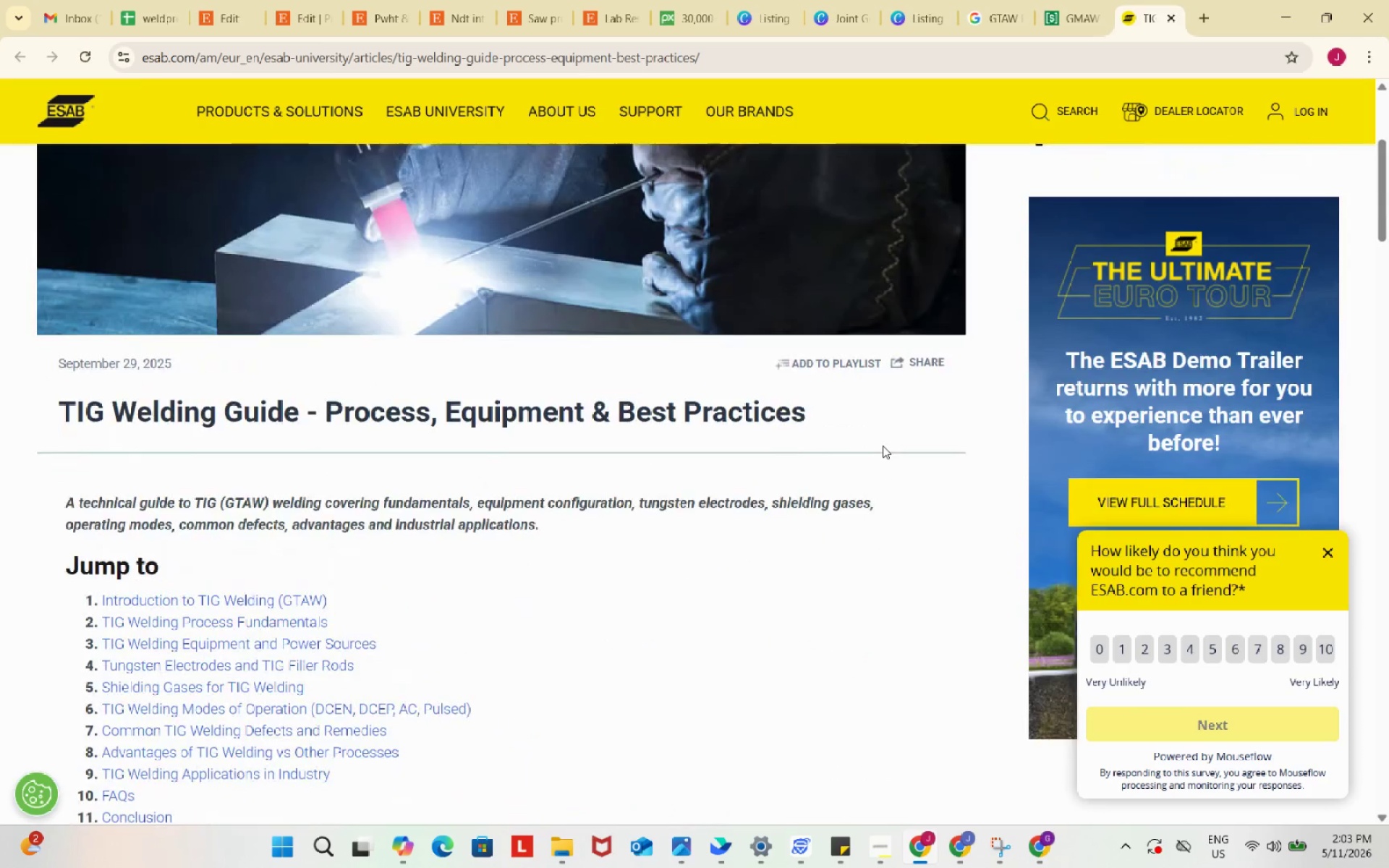 
scroll: coordinate [883, 446], scroll_direction: down, amount: 1.0
 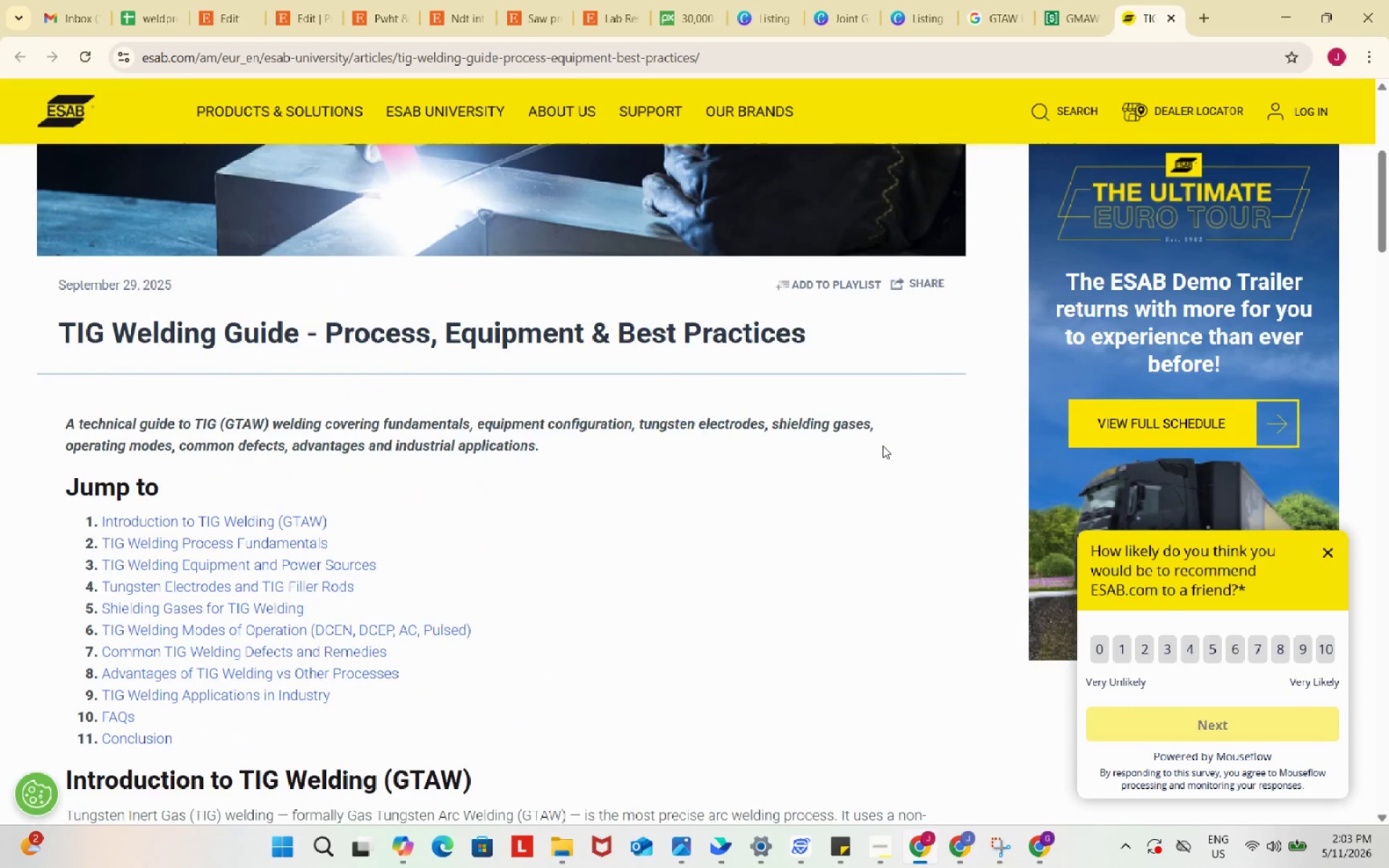 
wait(41.09)
 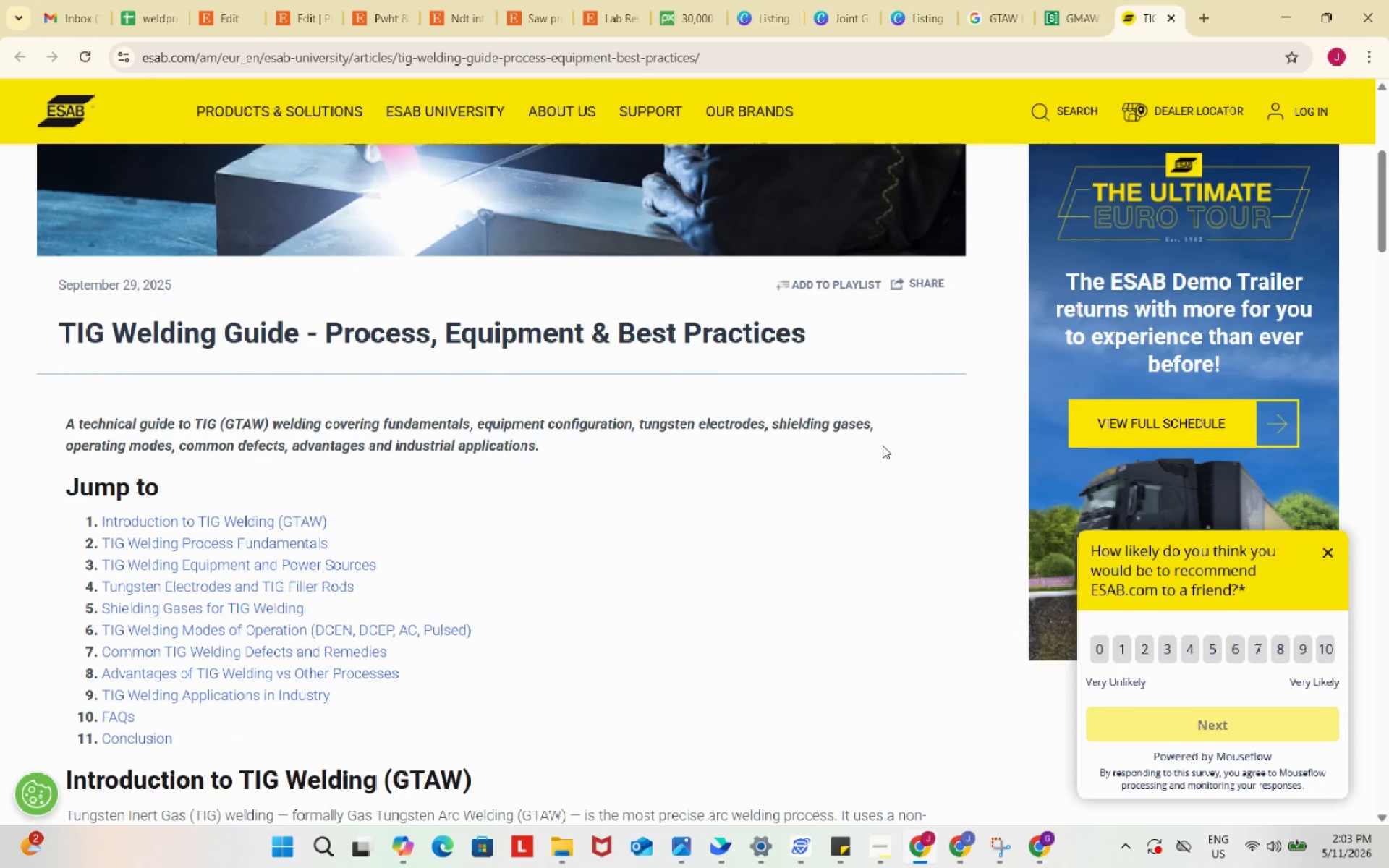 
scroll: coordinate [836, 566], scroll_direction: down, amount: 8.0
 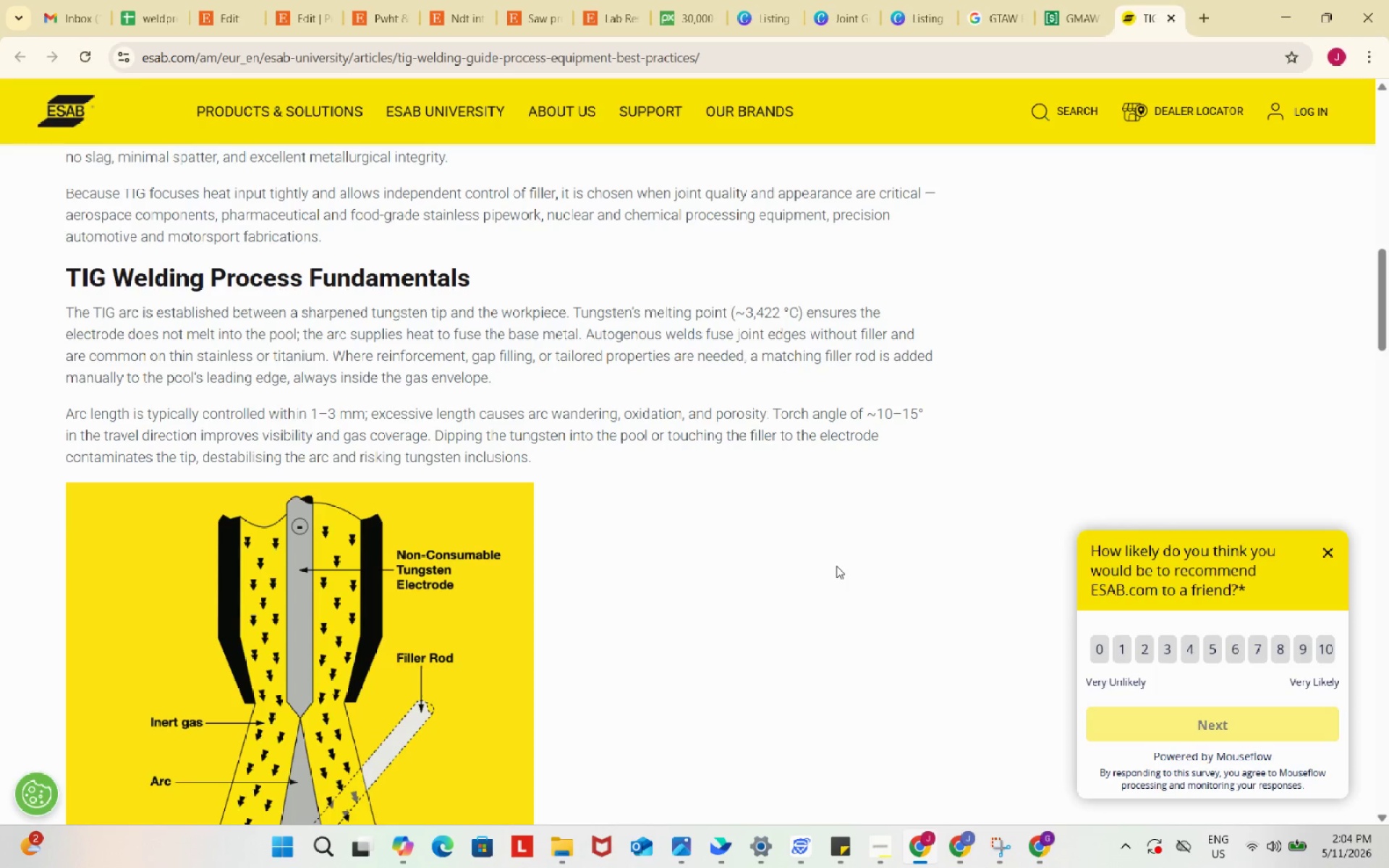 
wait(20.67)
 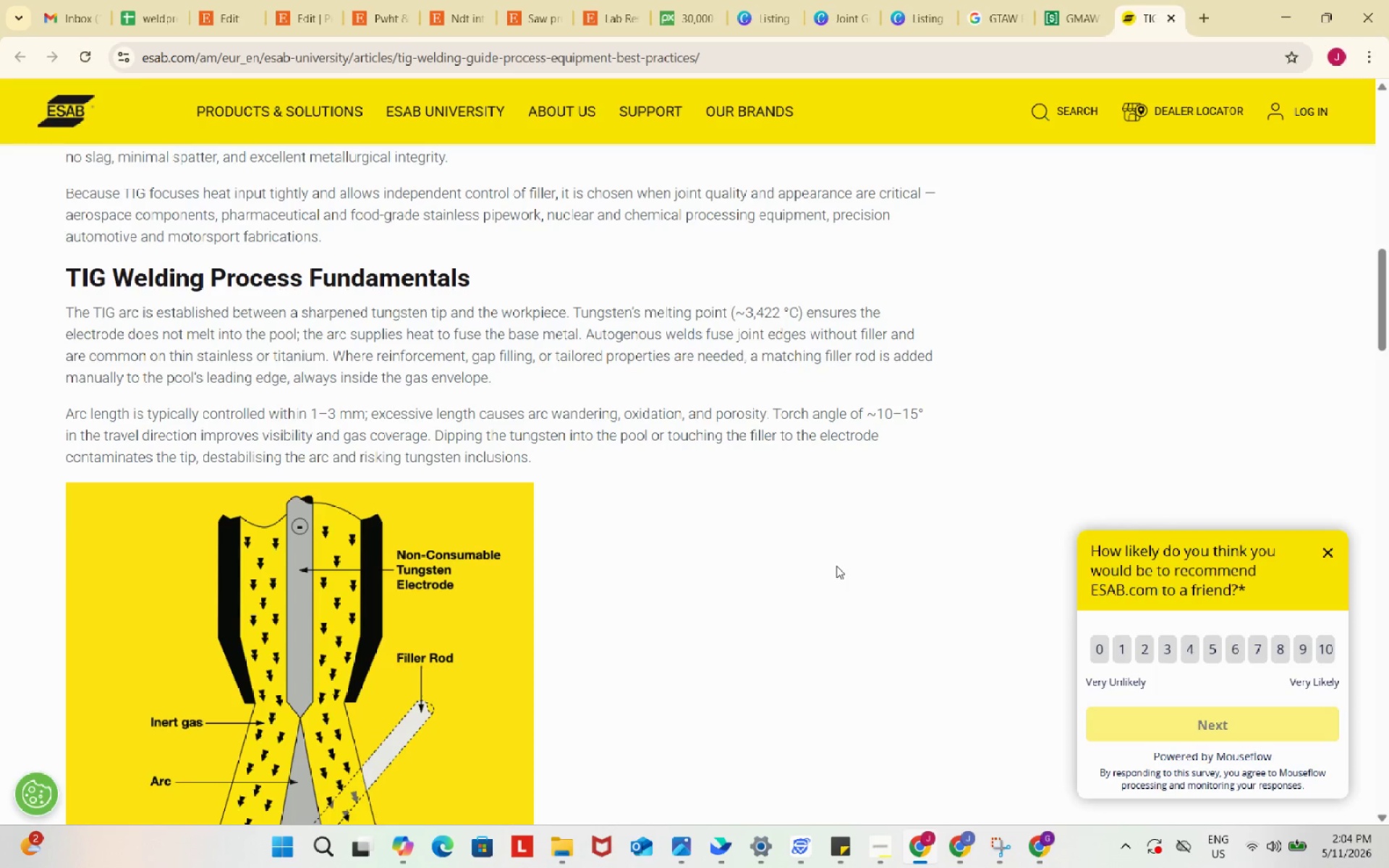 
scroll: coordinate [846, 545], scroll_direction: down, amount: 6.0
 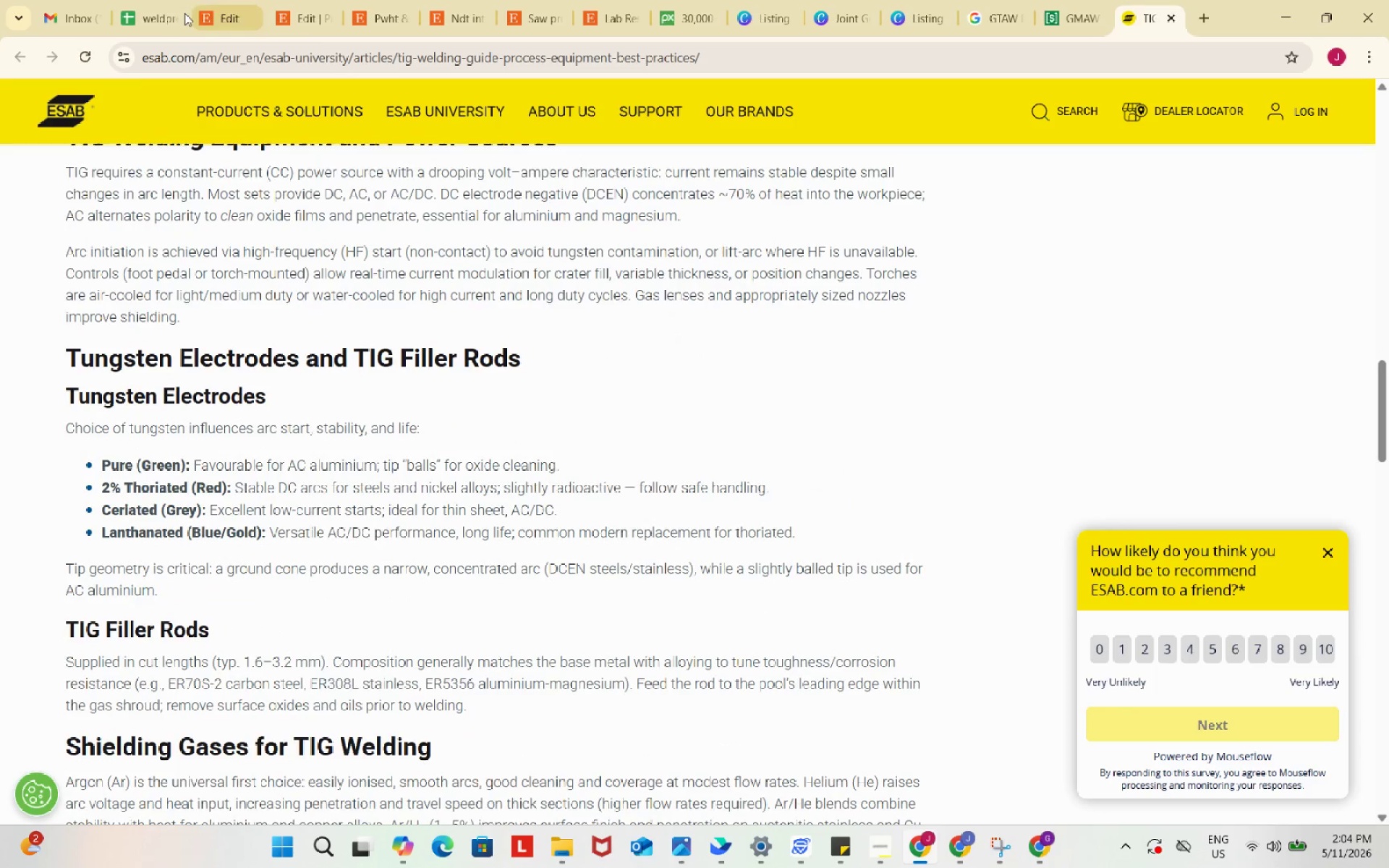 
left_click([164, 0])
 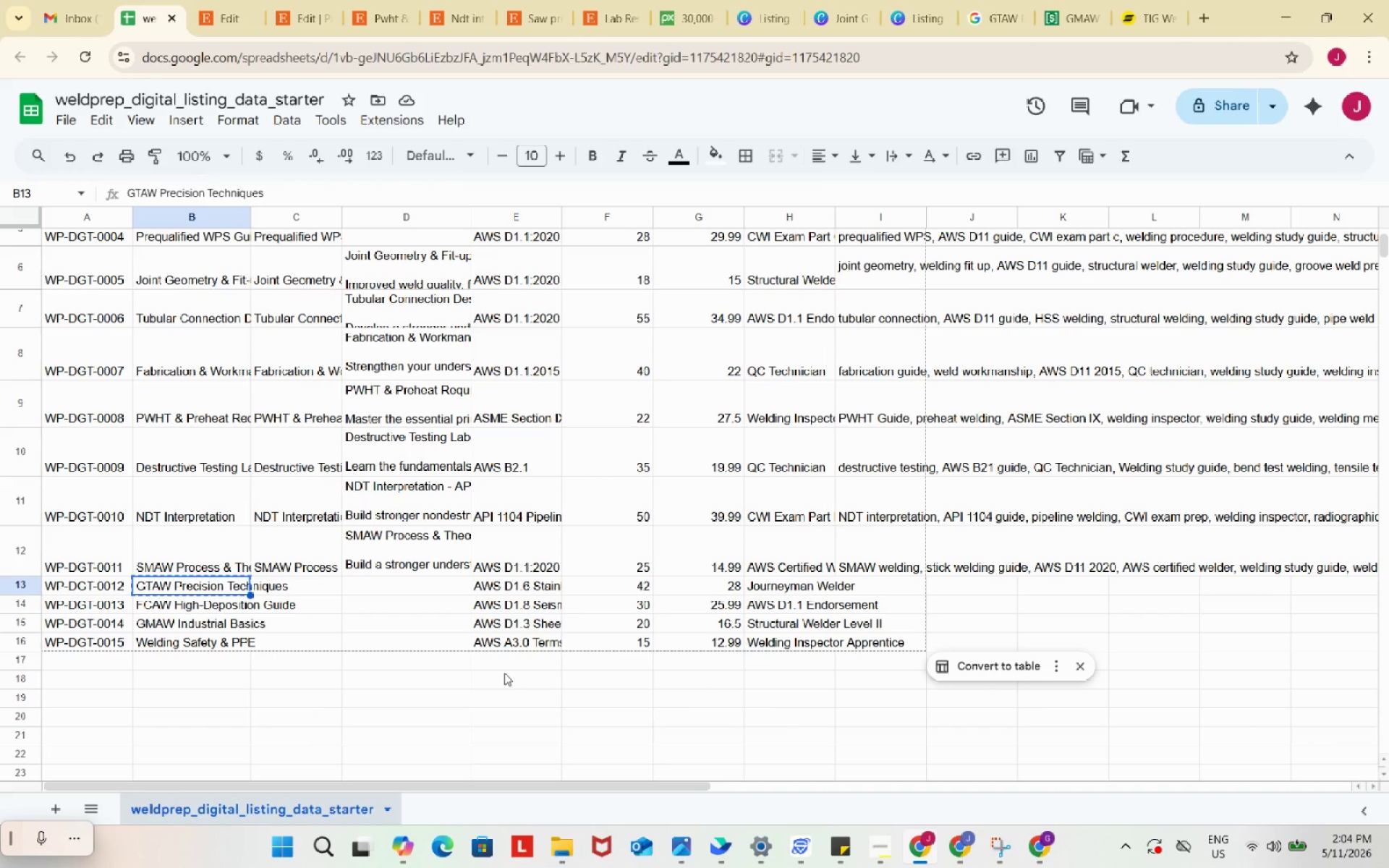 
key(Control+C)
 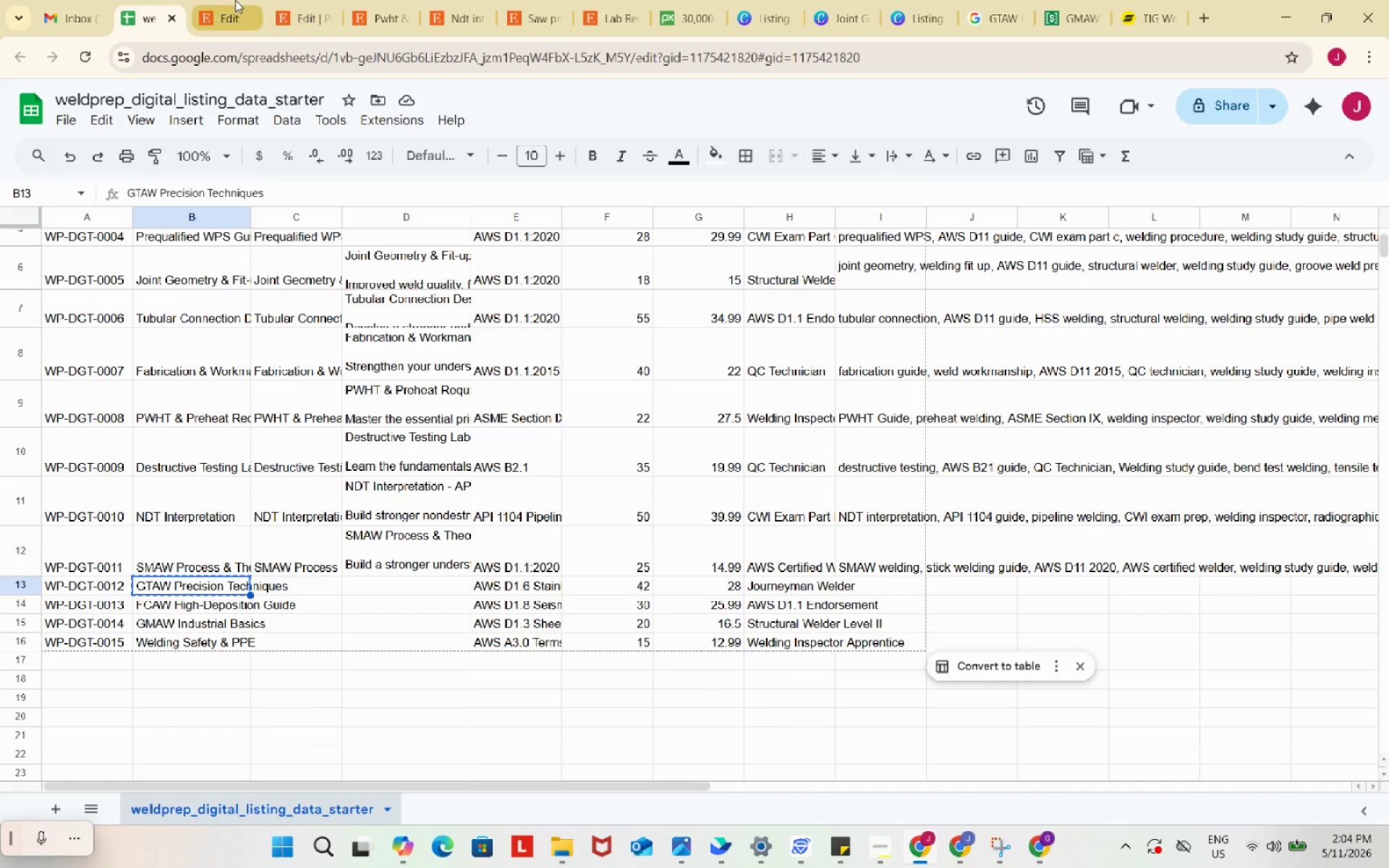 
left_click([235, 0])
 